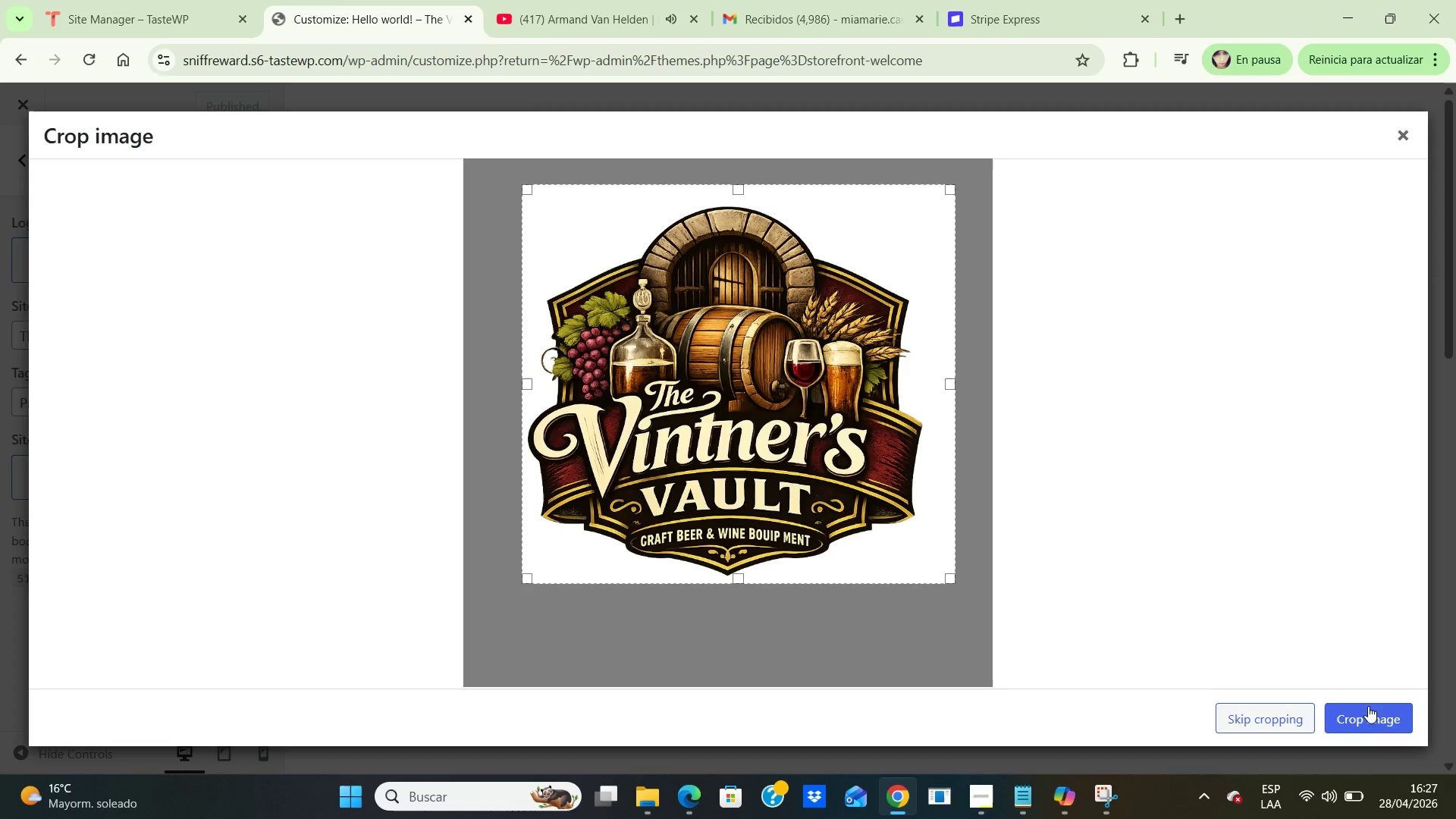 
left_click([1367, 704])
 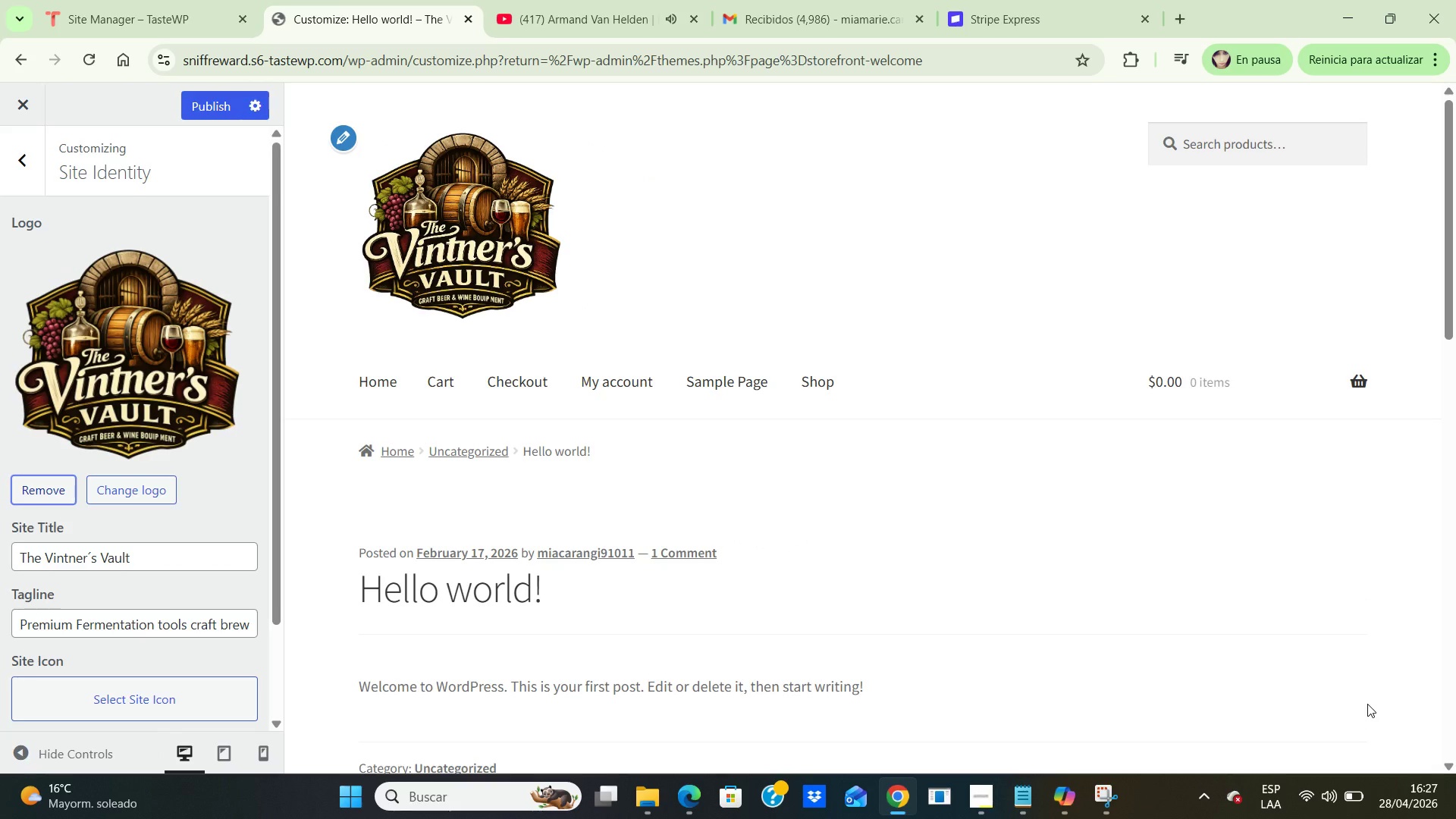 
wait(13.08)
 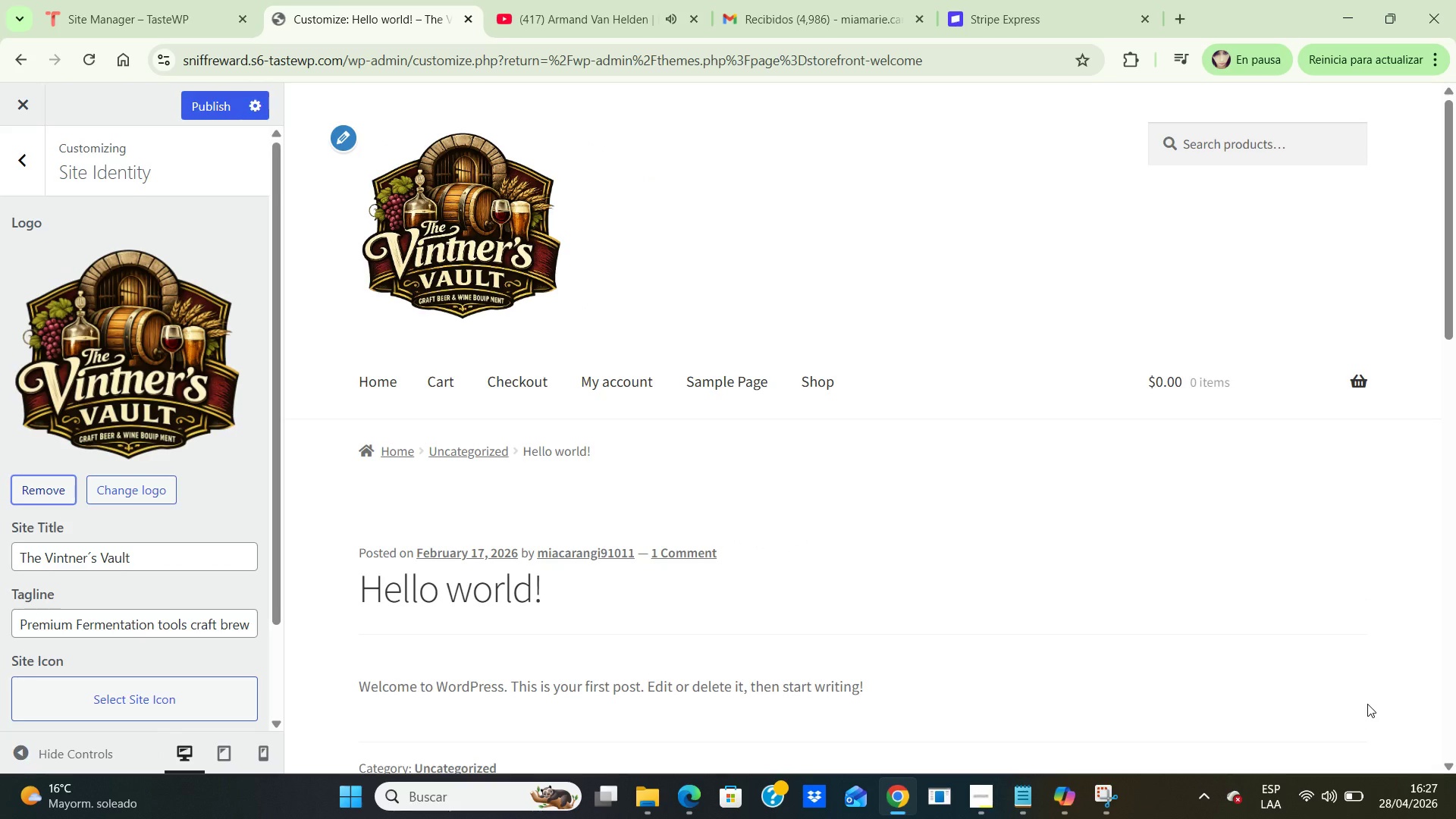 
scroll: coordinate [949, 411], scroll_direction: down, amount: 3.0
 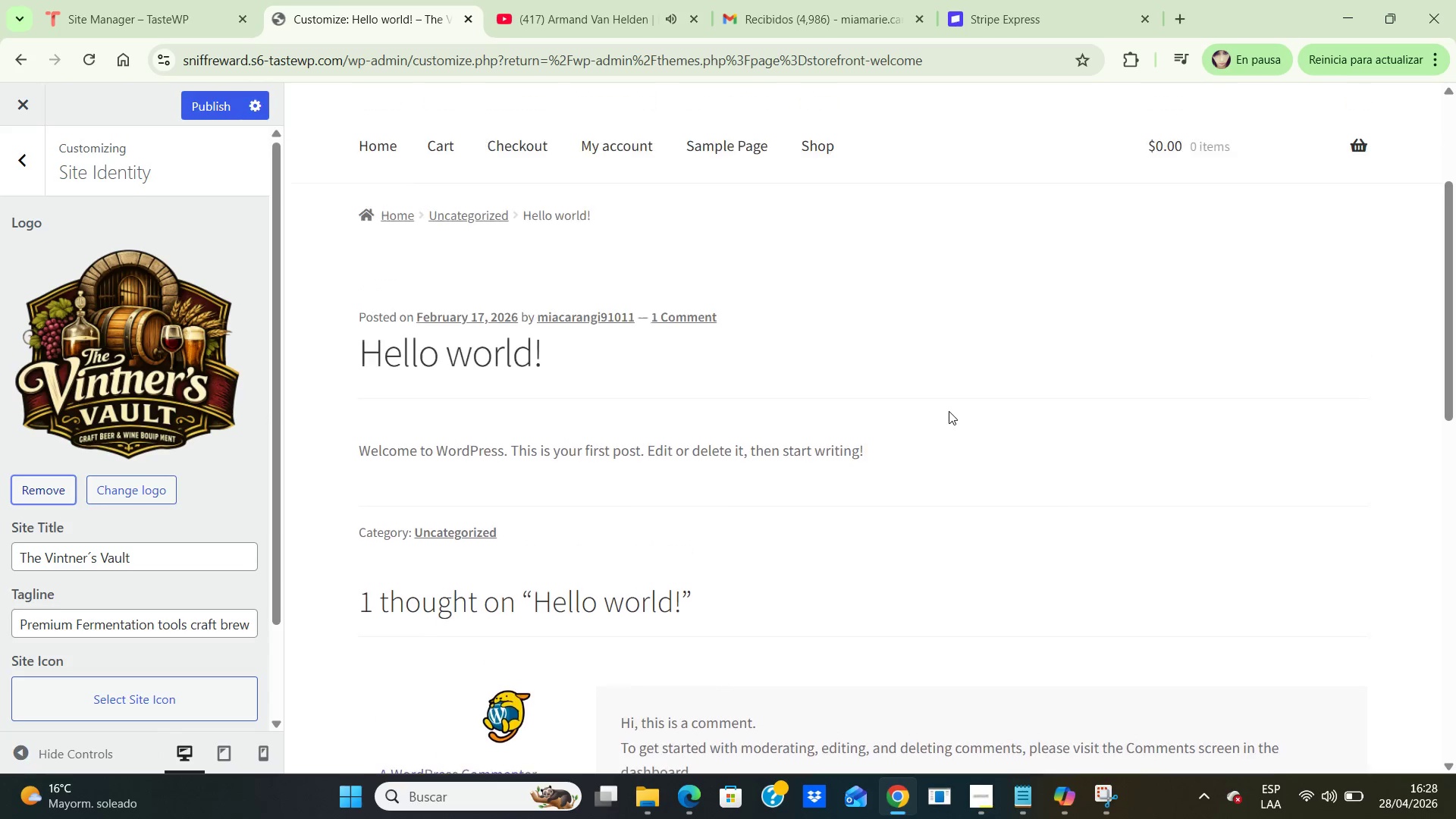 
scroll: coordinate [949, 411], scroll_direction: up, amount: 2.0
 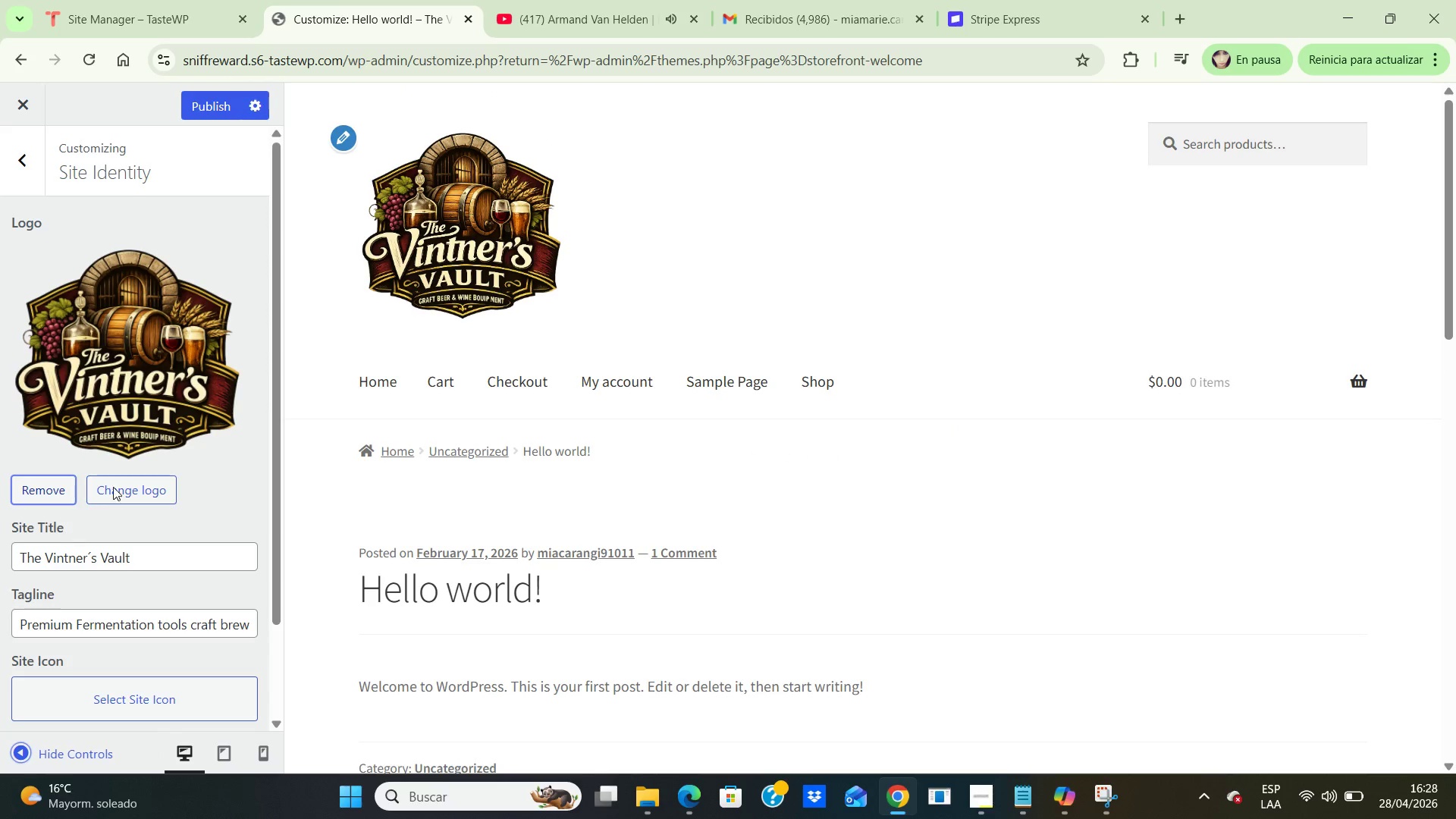 
left_click([115, 618])
 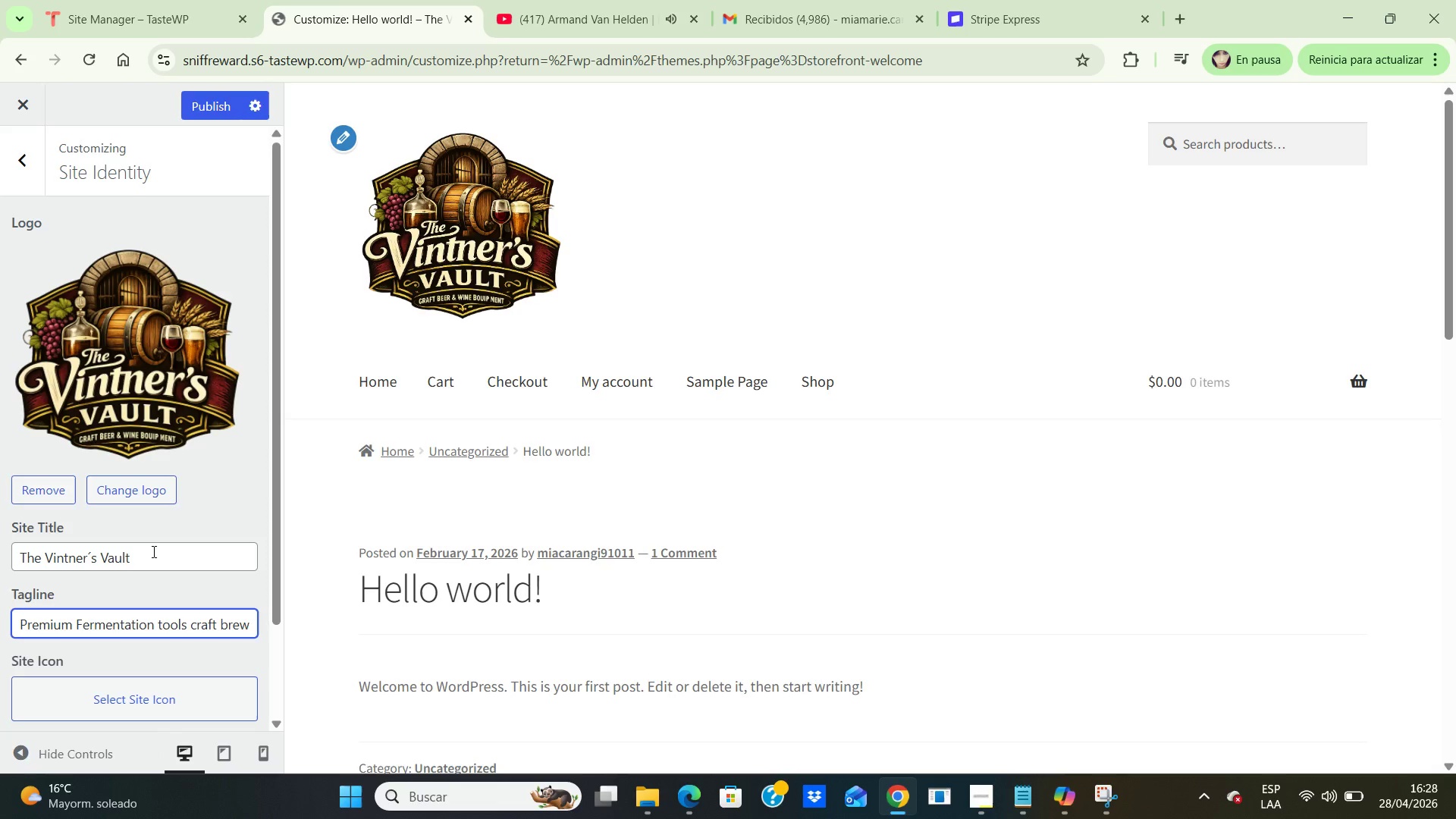 
left_click([152, 551])
 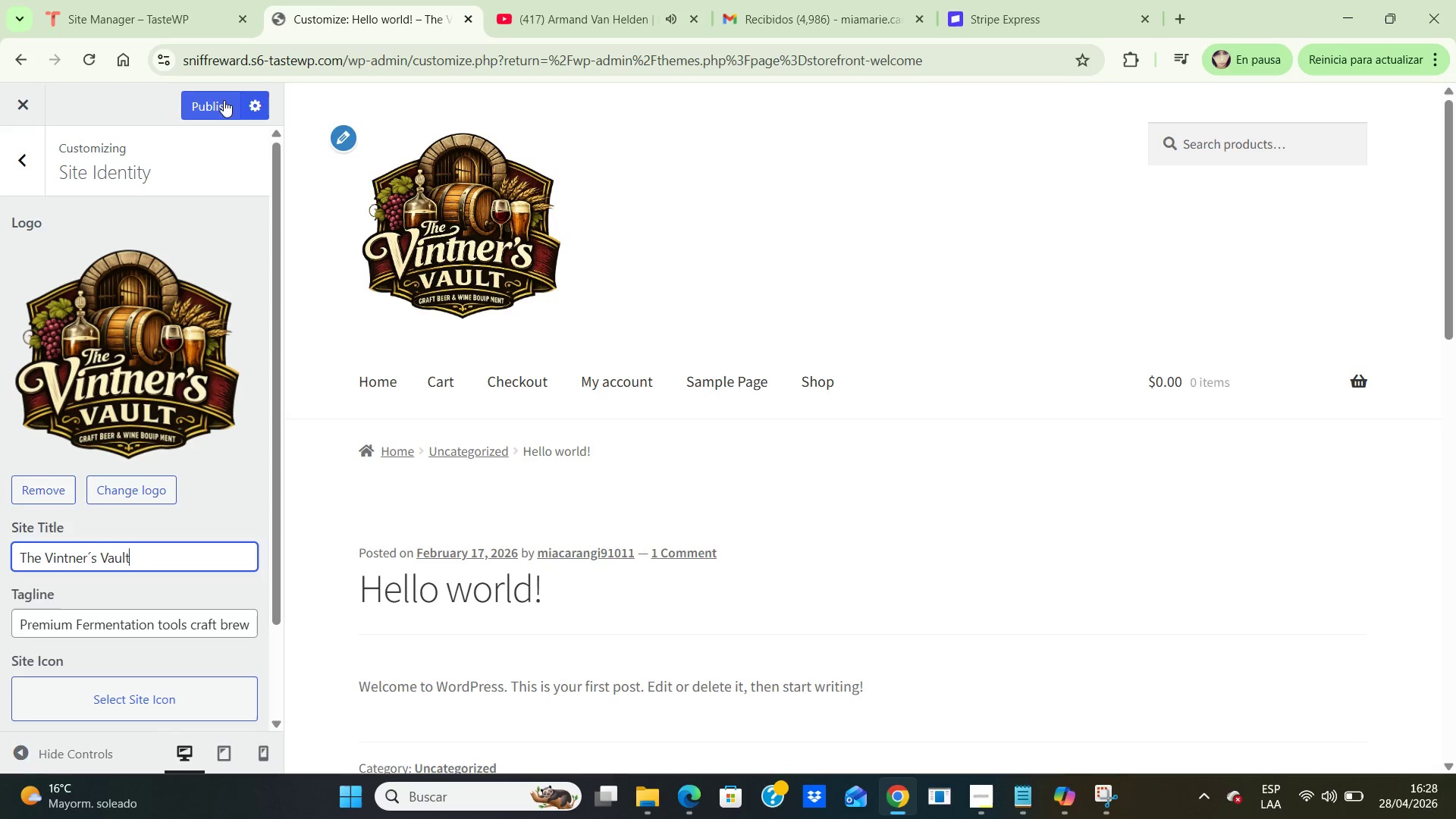 
left_click([210, 104])
 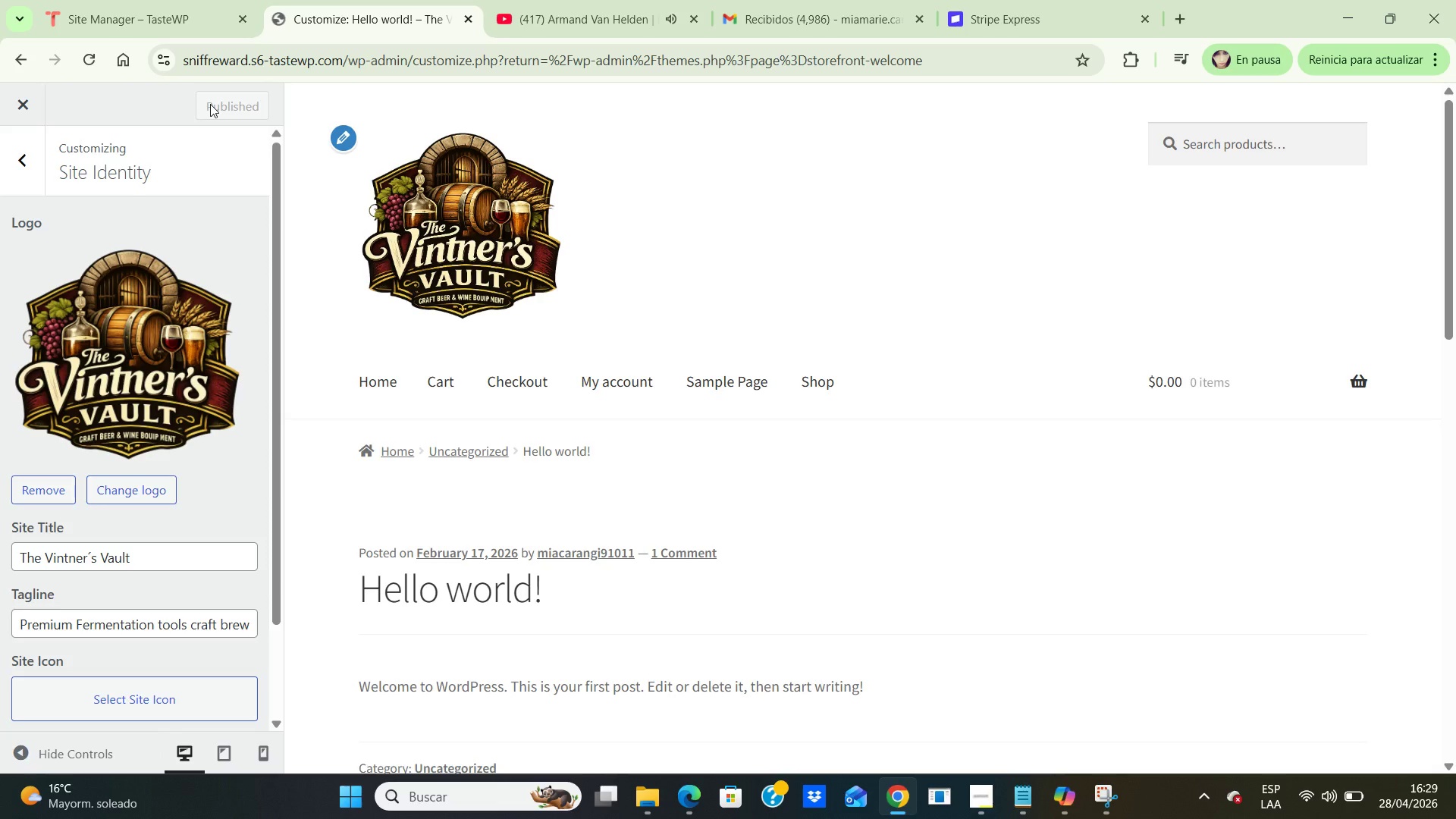 
wait(48.31)
 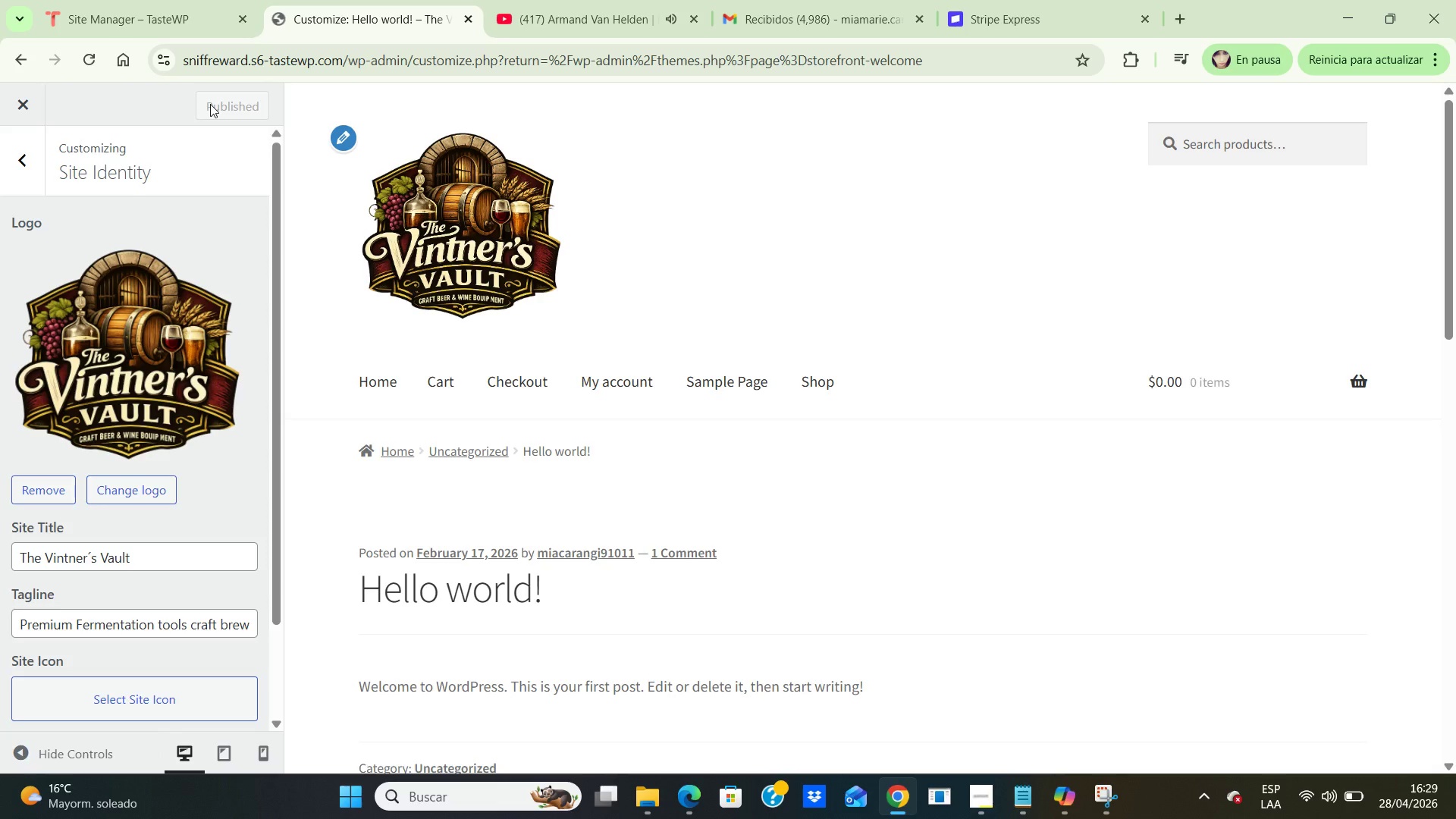 
left_click([18, 155])
 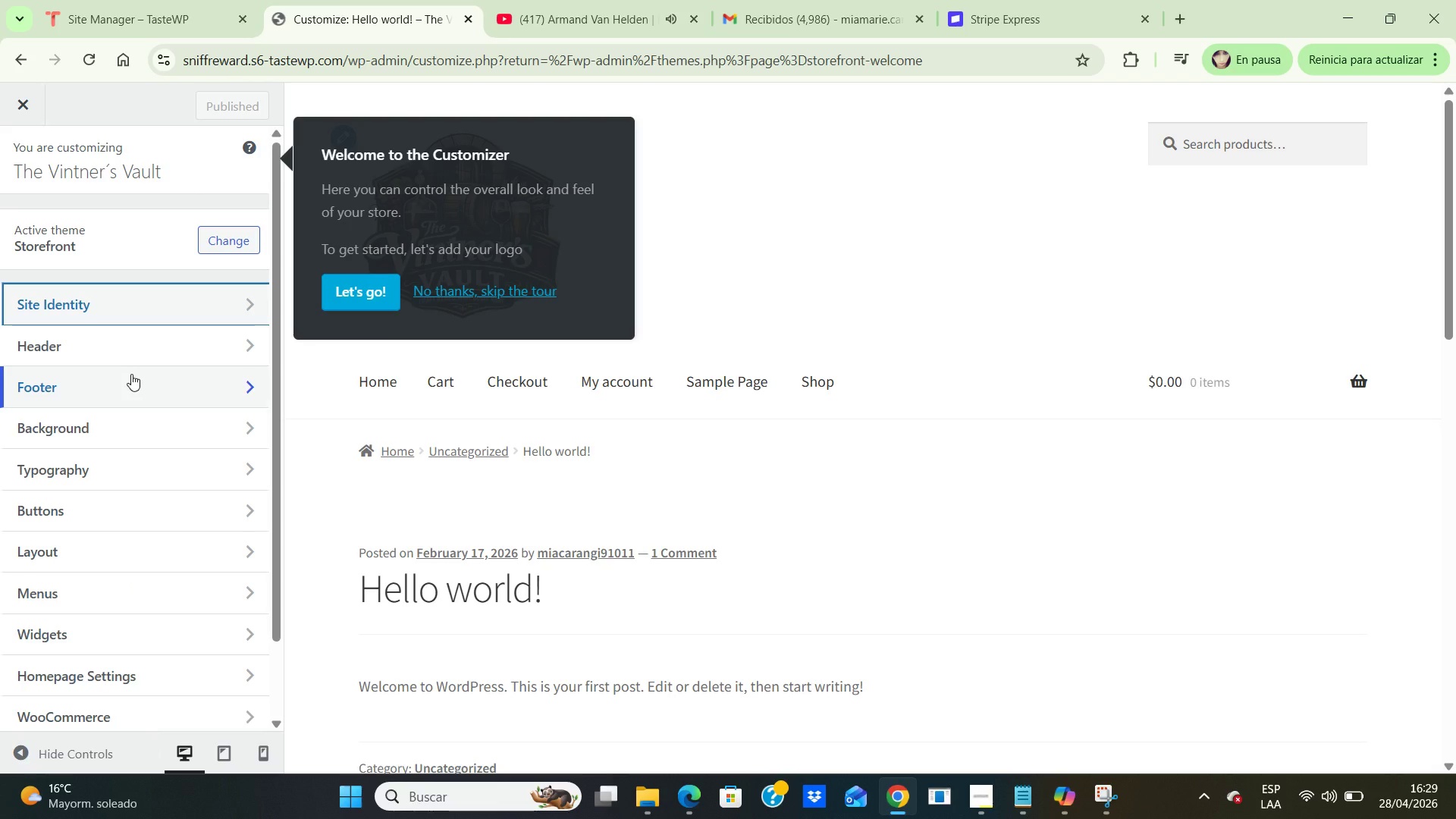 
wait(13.72)
 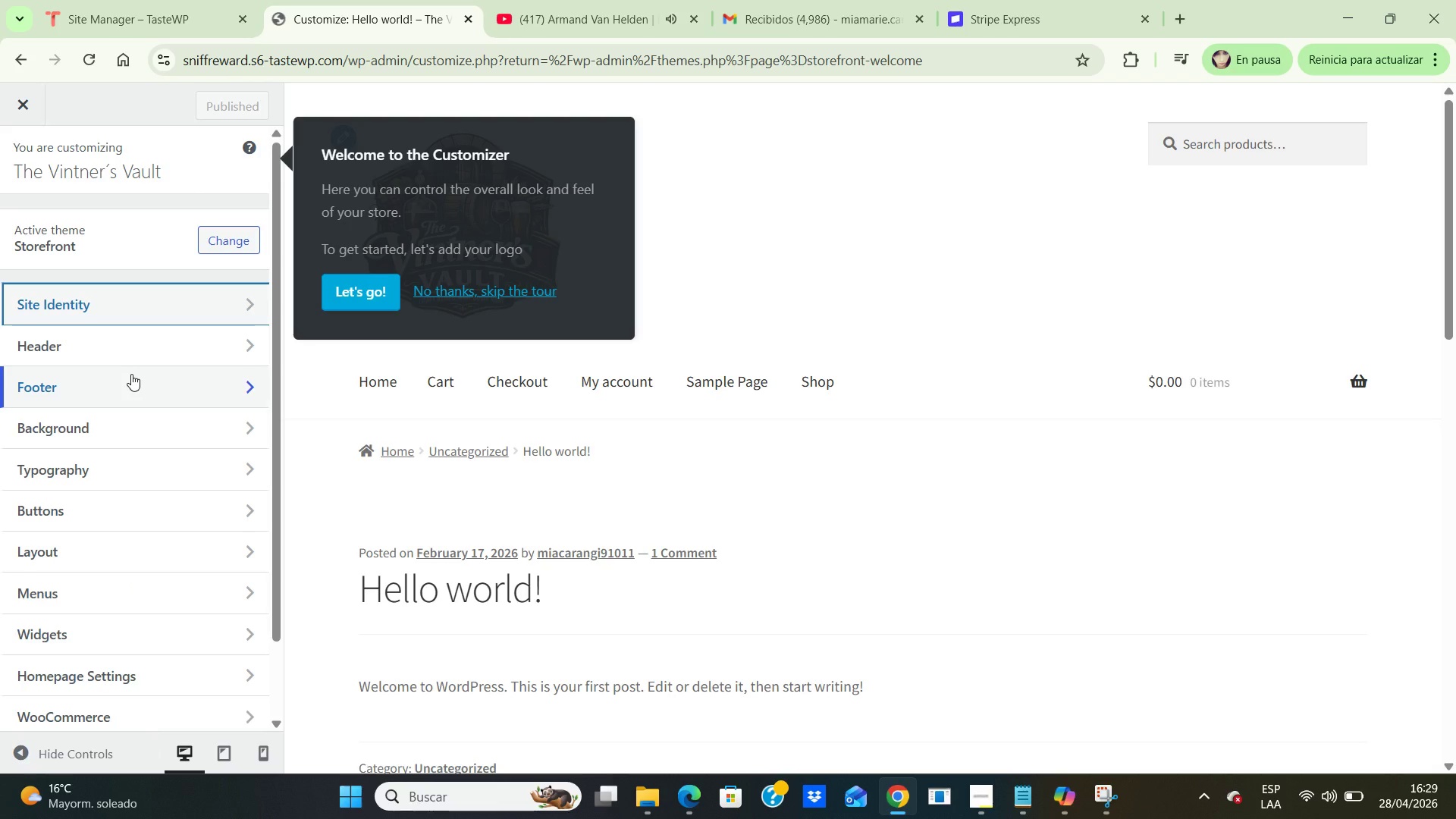 
left_click([27, 101])
 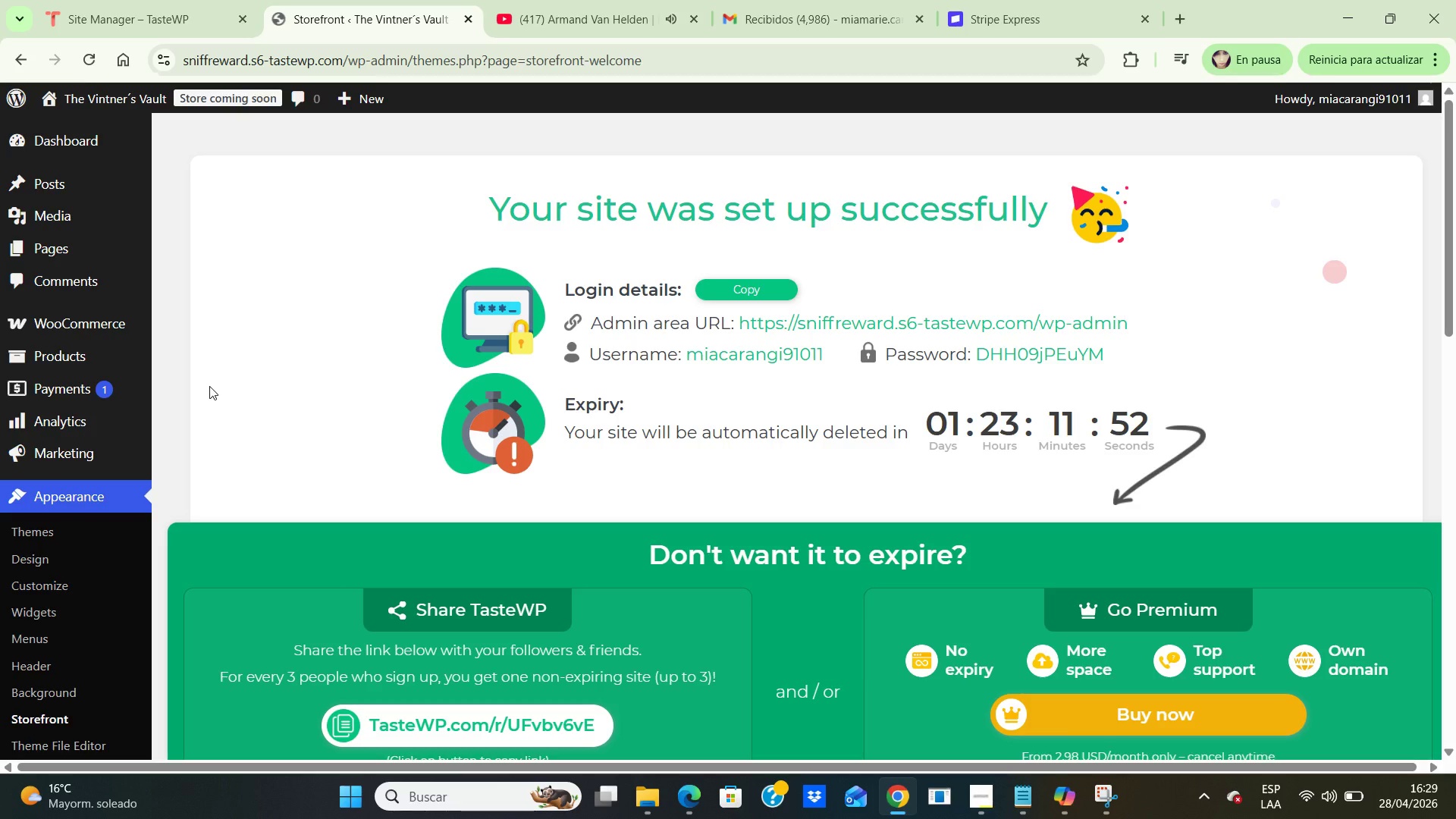 
wait(13.06)
 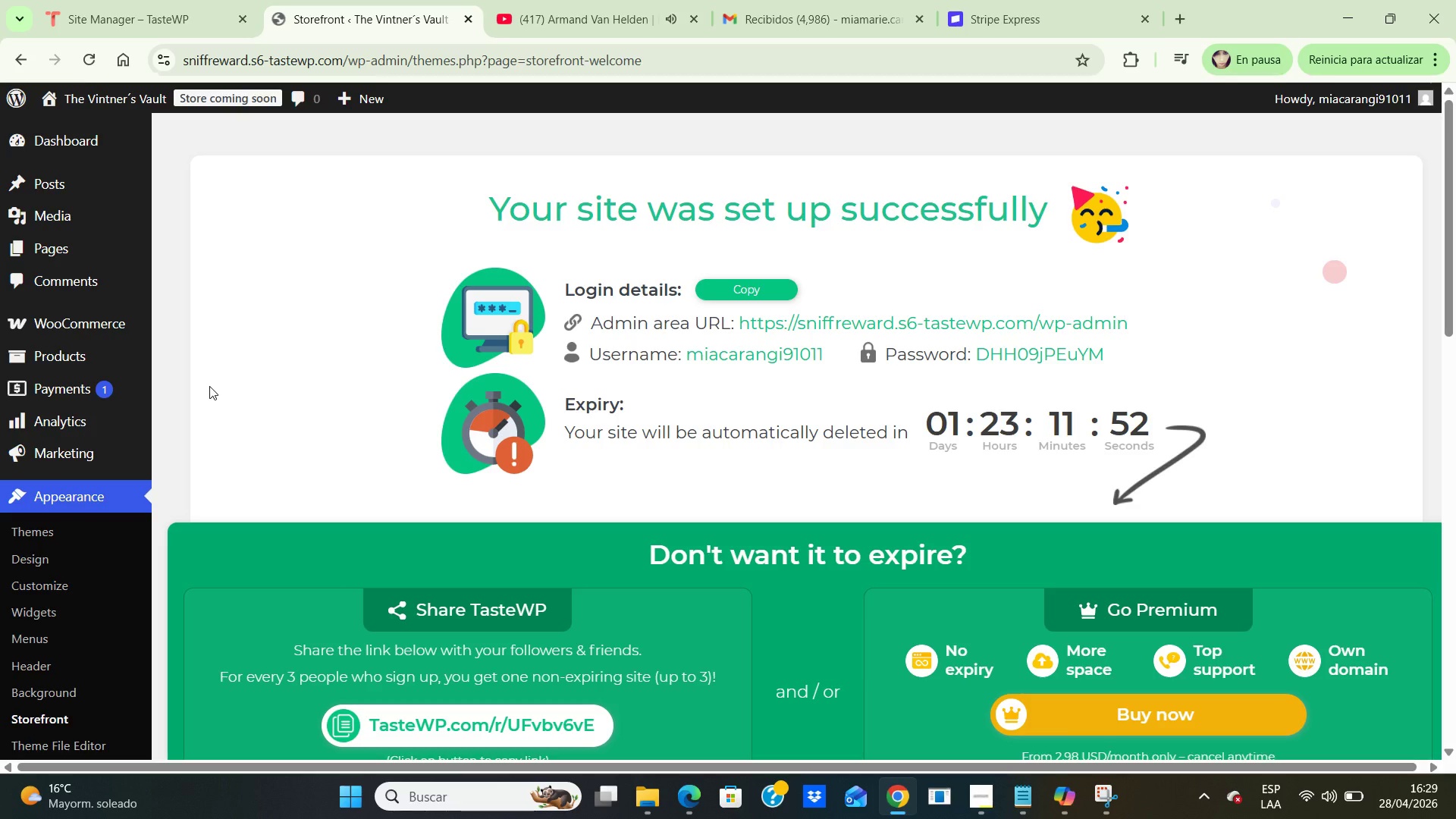 
scroll: coordinate [101, 566], scroll_direction: down, amount: 2.0
 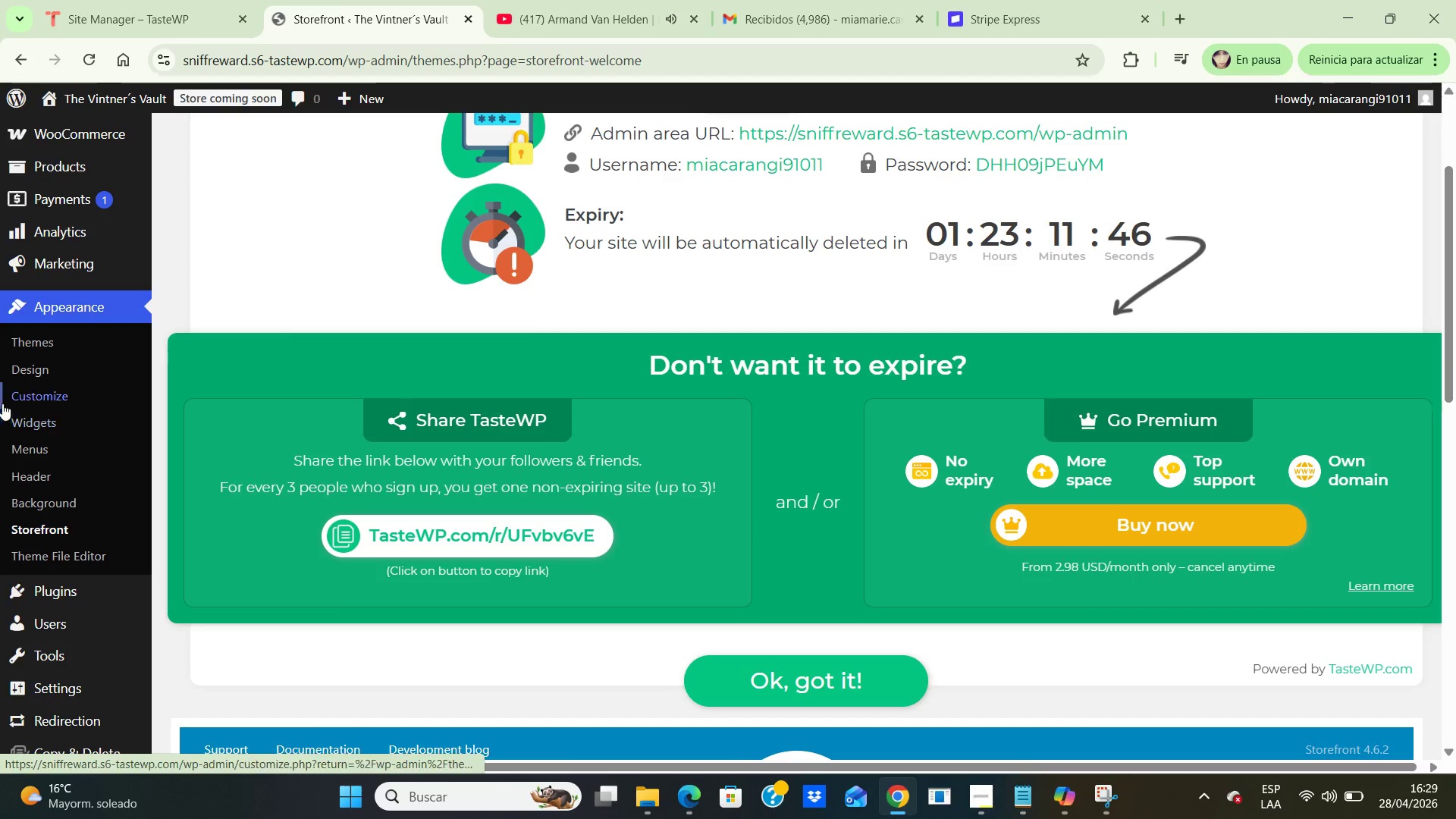 
left_click([49, 393])
 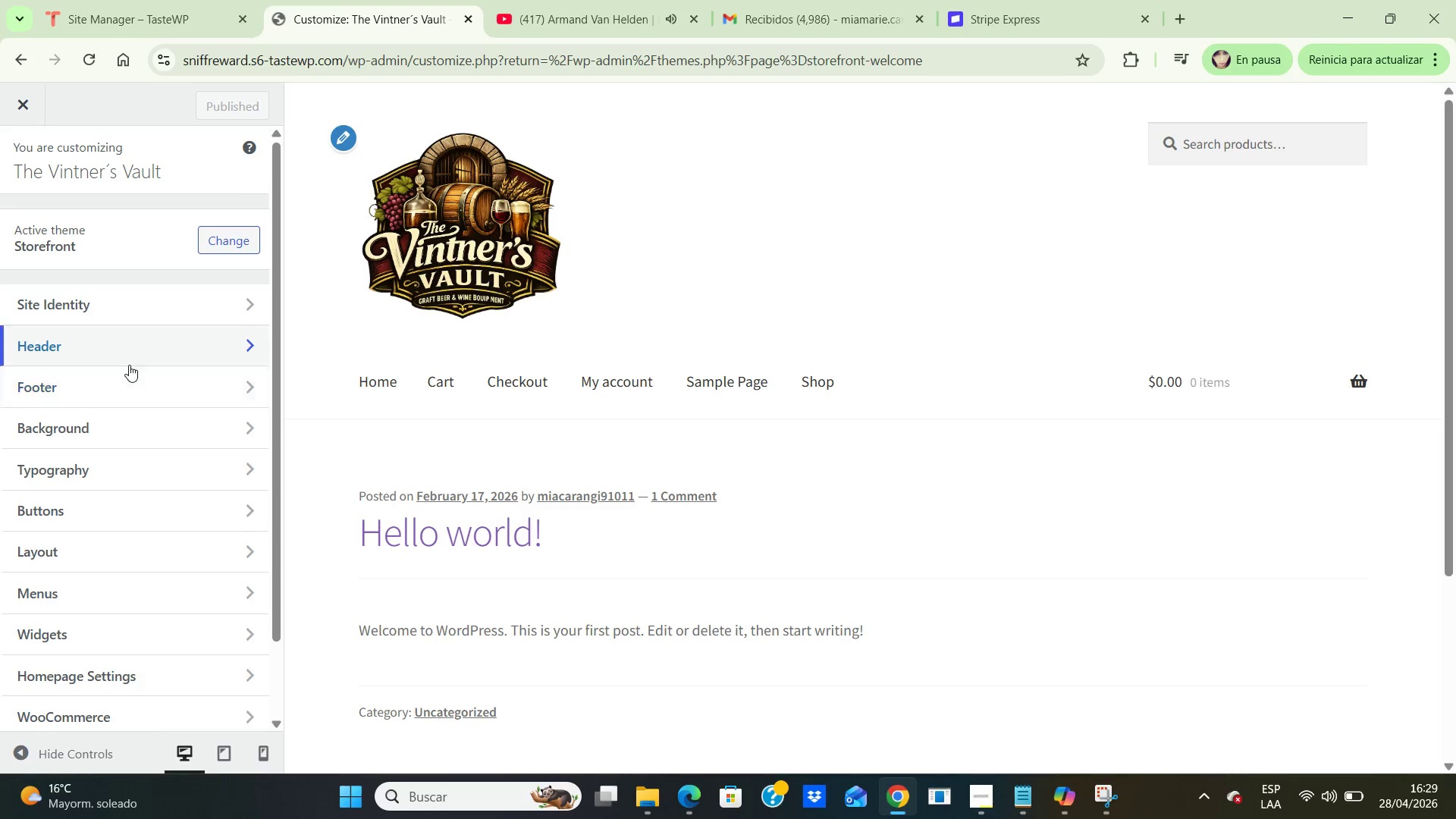 
wait(10.81)
 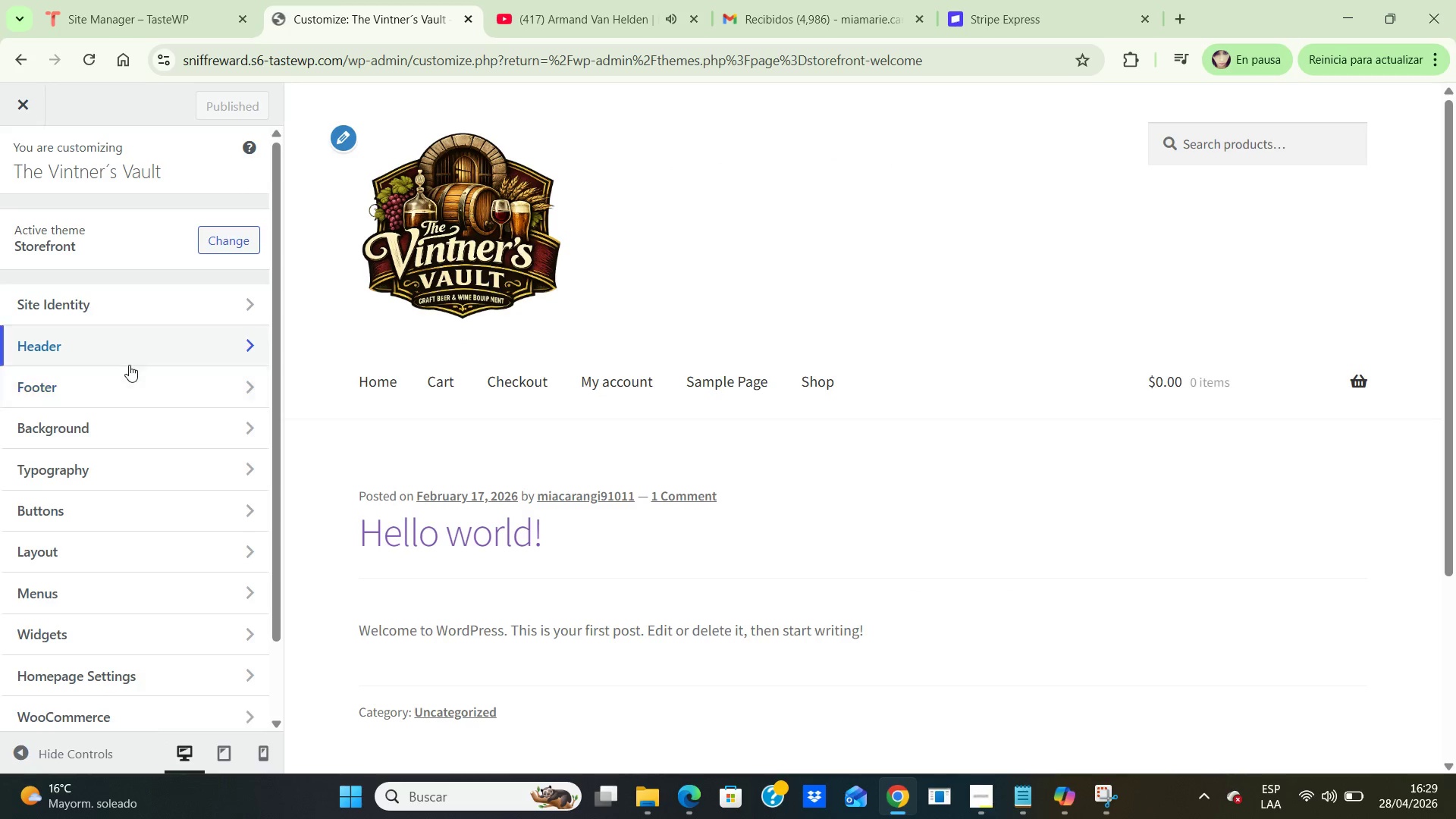 
scroll: coordinate [171, 530], scroll_direction: down, amount: 3.0
 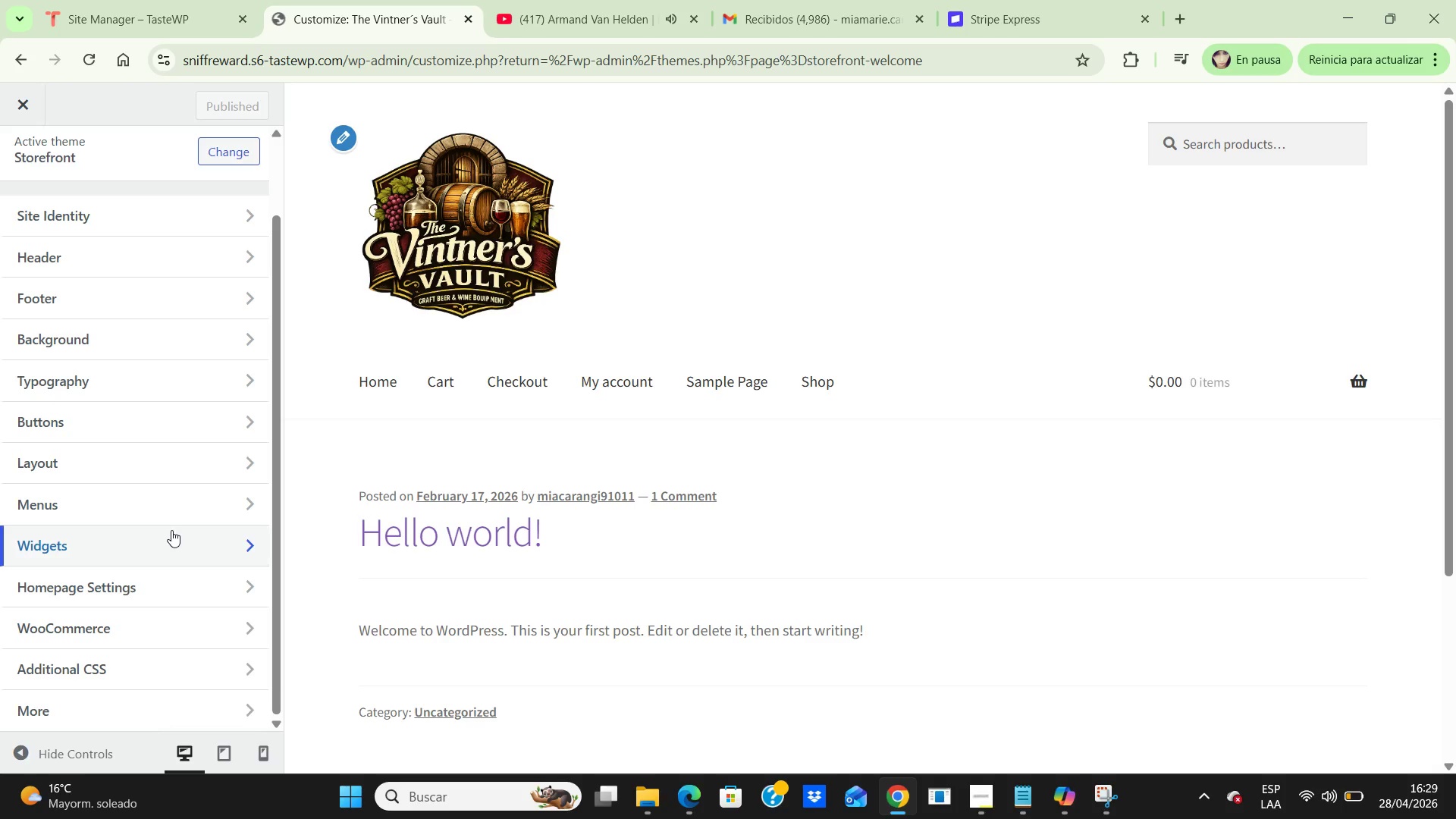 
scroll: coordinate [170, 530], scroll_direction: up, amount: 2.0
 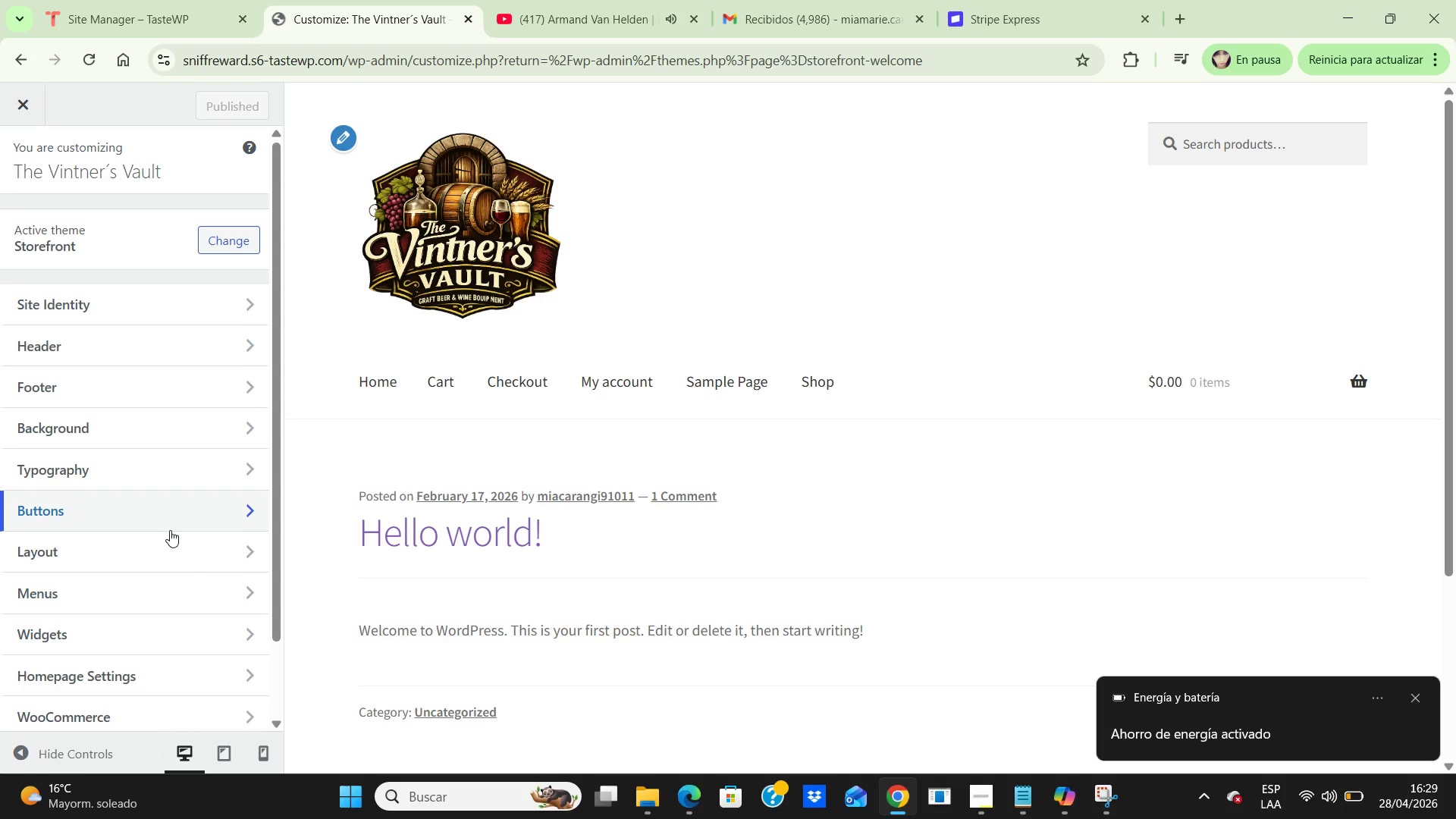 
scroll: coordinate [170, 530], scroll_direction: down, amount: 2.0
 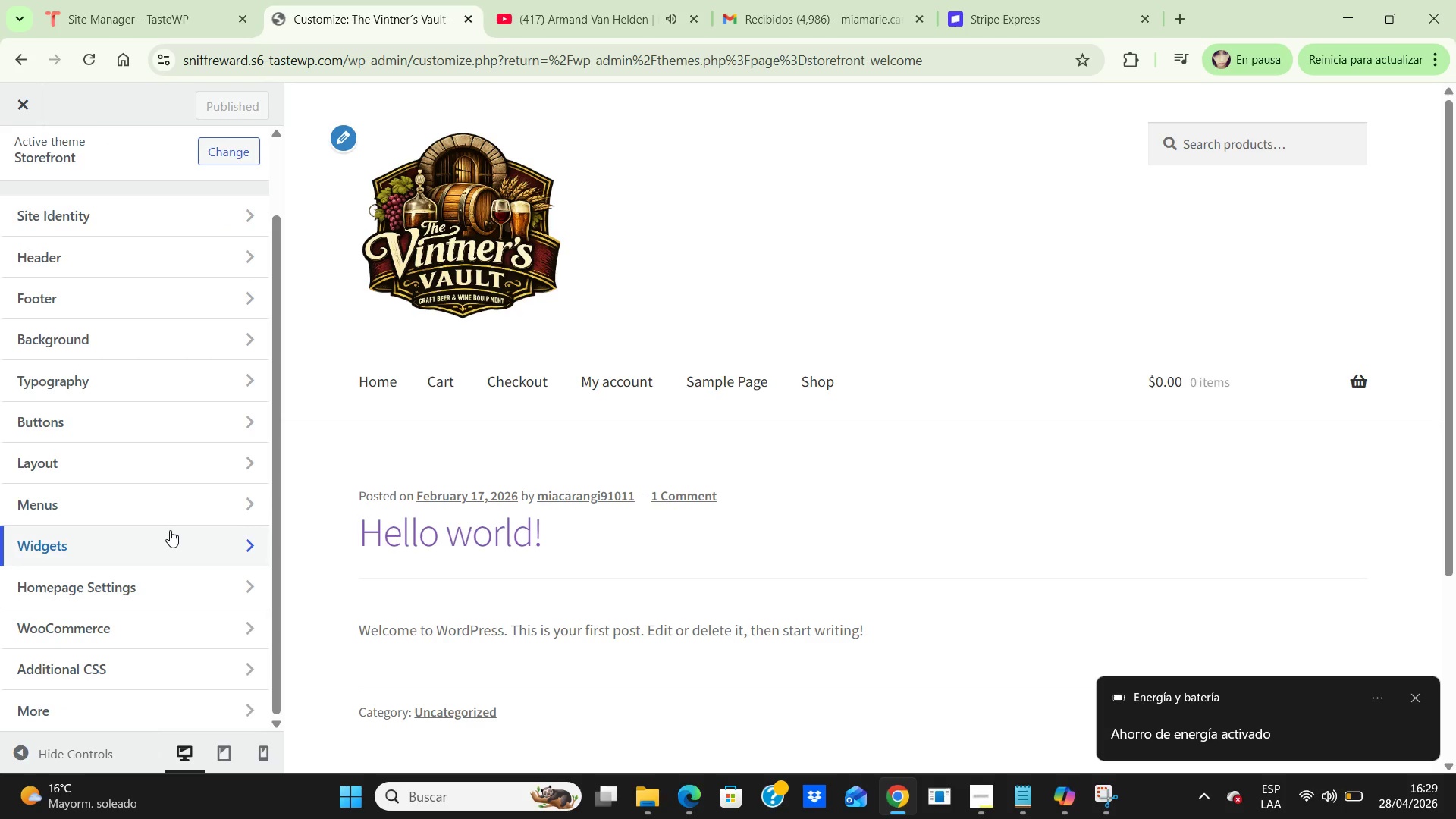 
wait(8.96)
 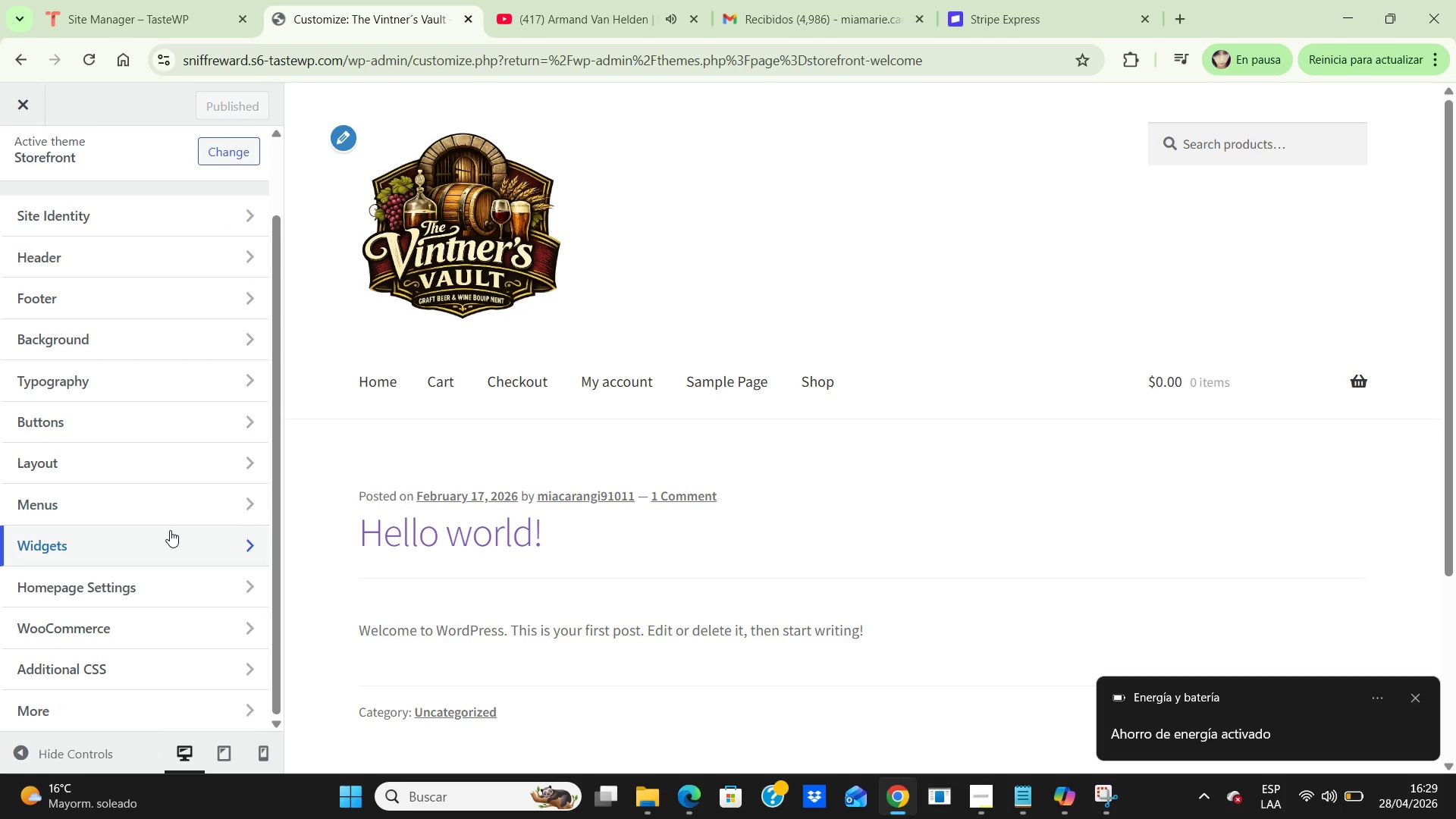 
mouse_move([787, 818])
 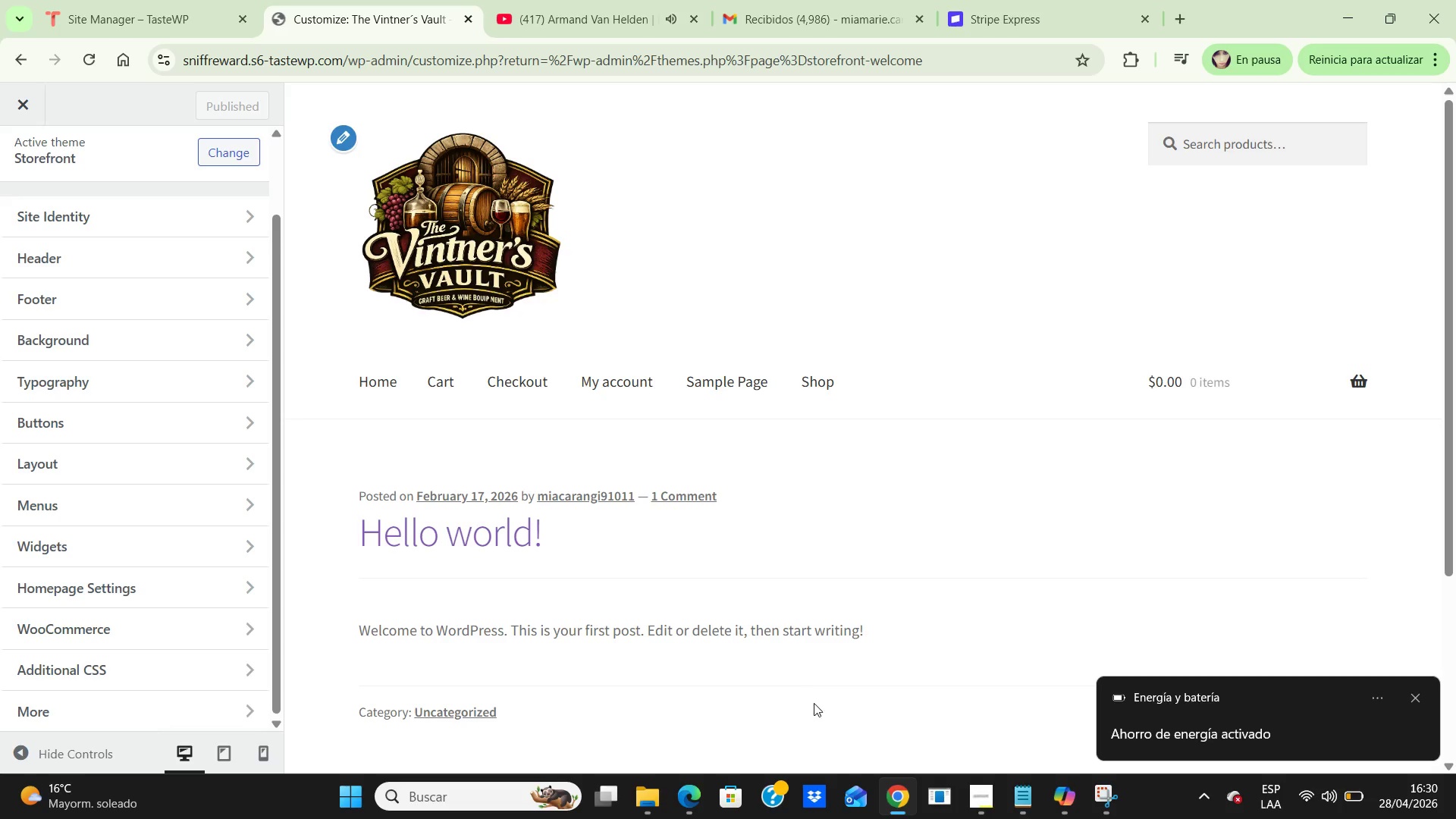 
wait(14.47)
 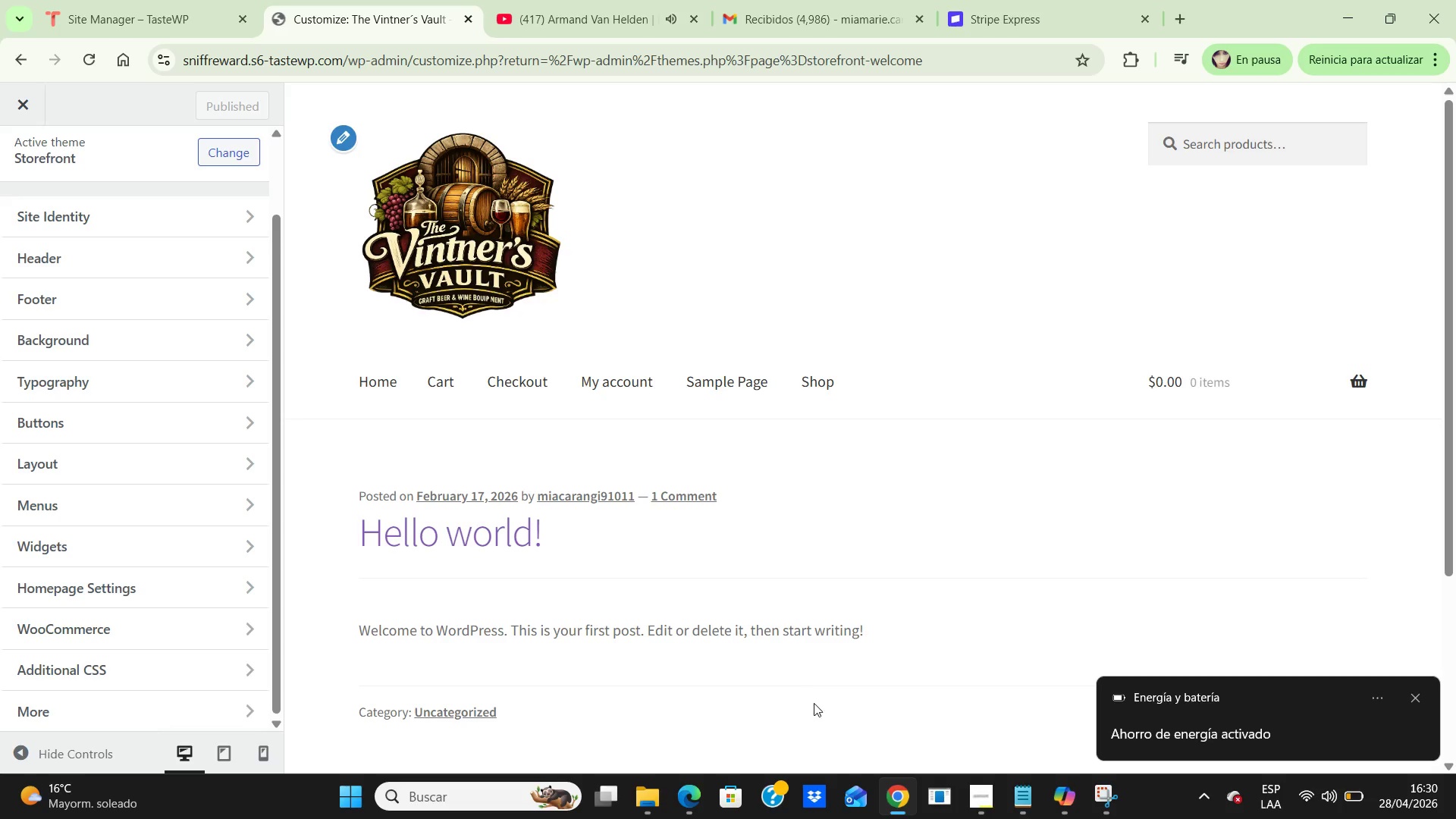 
left_click([235, 331])
 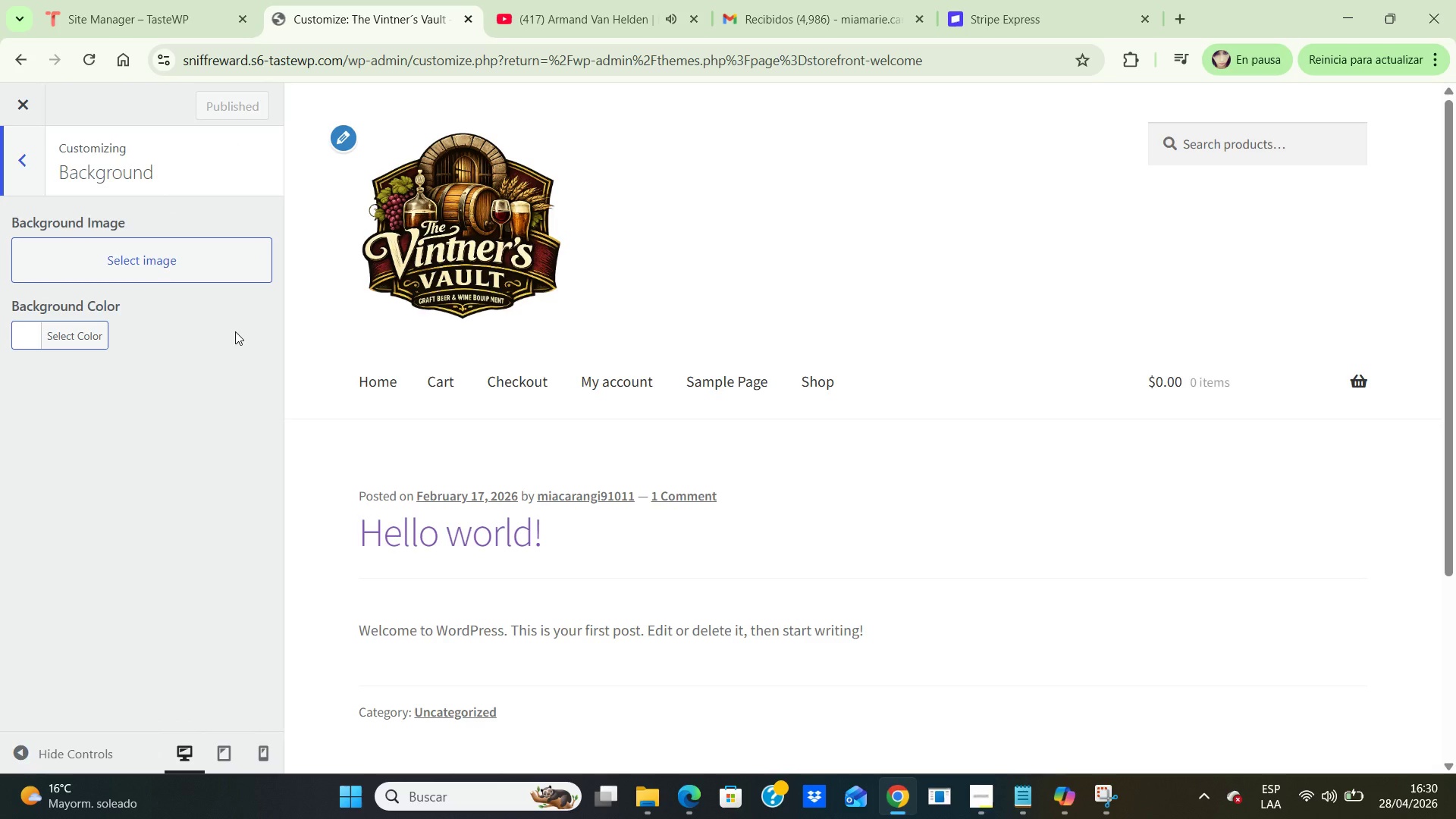 
wait(14.88)
 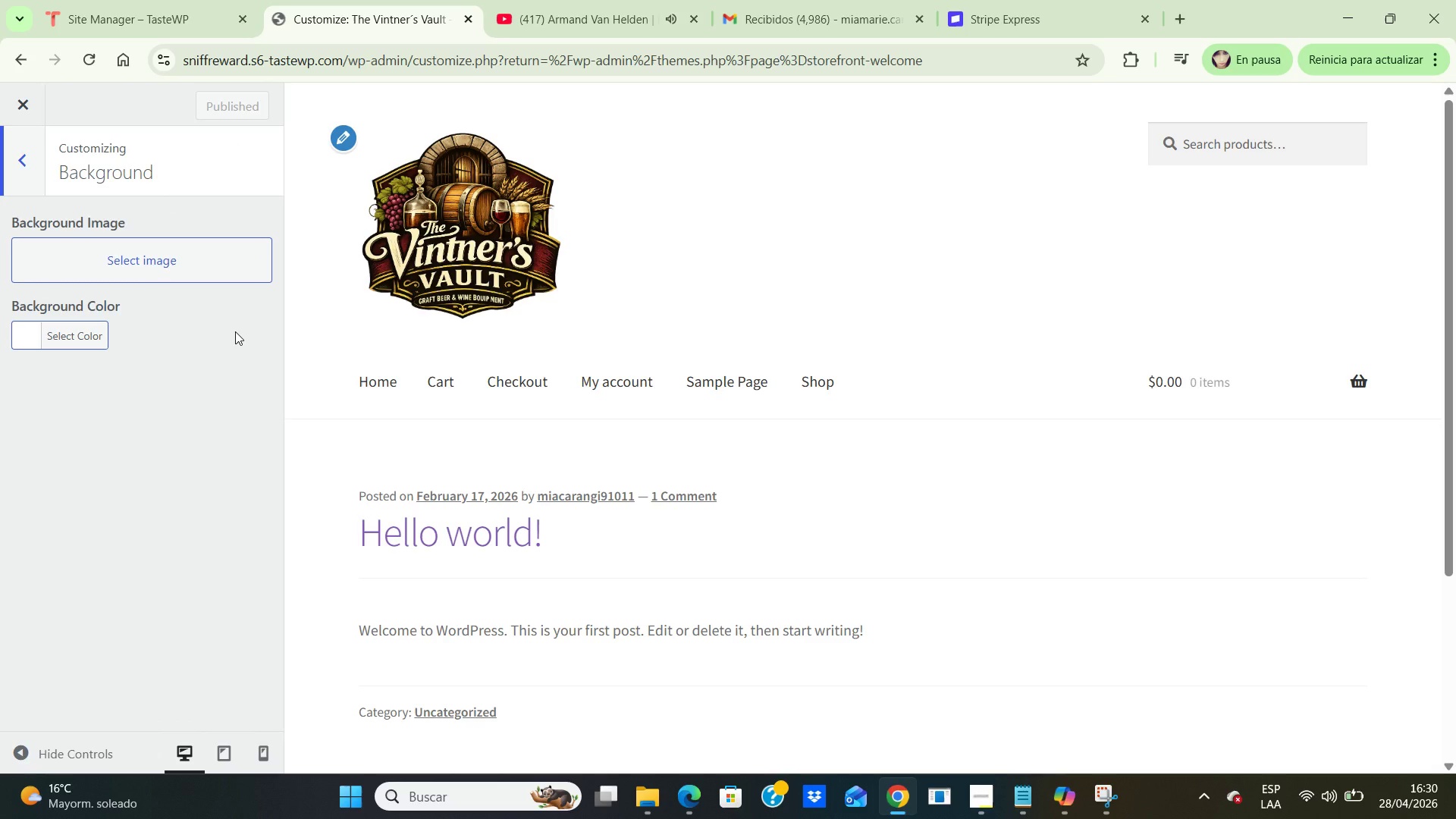 
left_click([72, 333])
 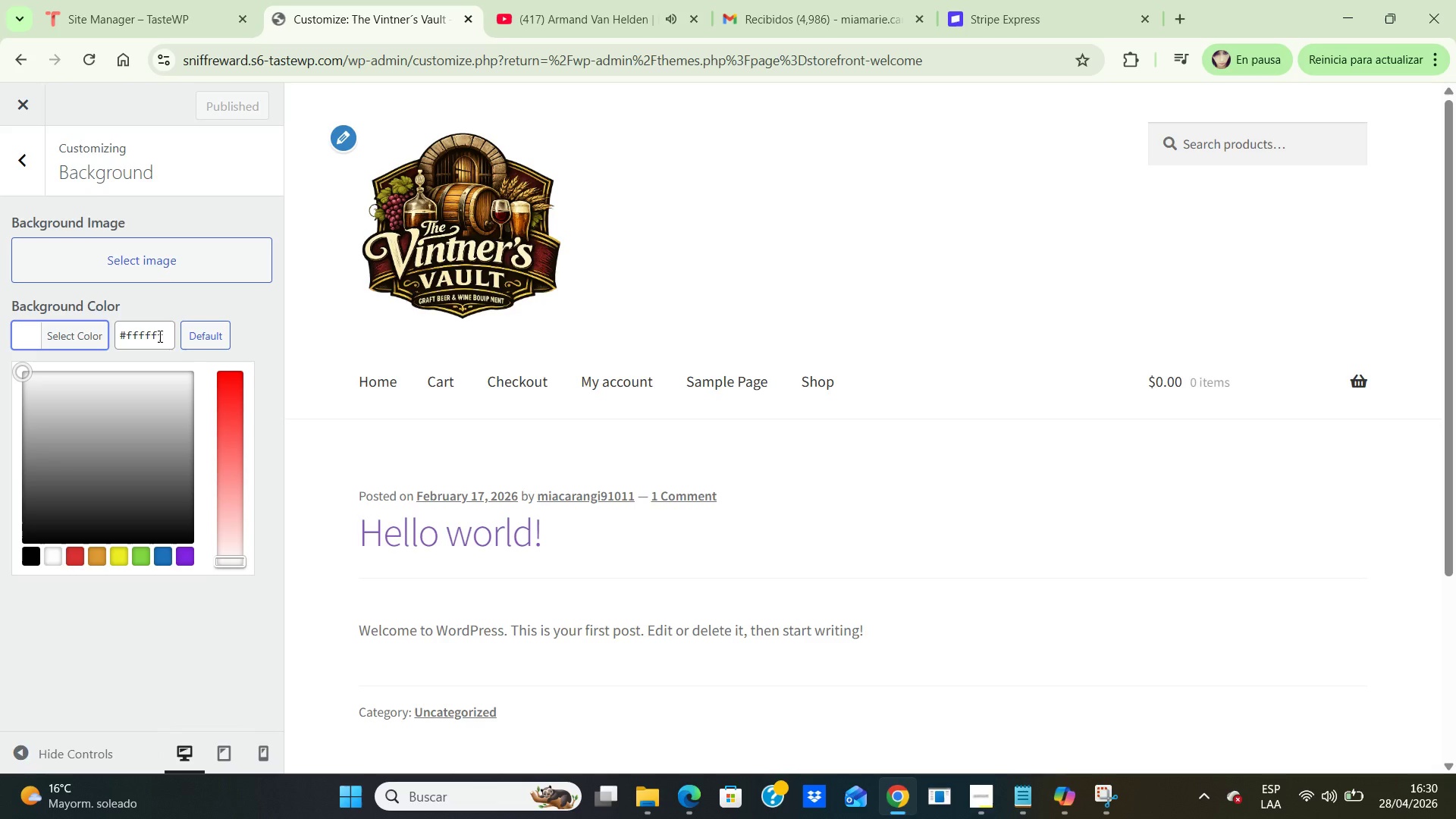 
wait(7.45)
 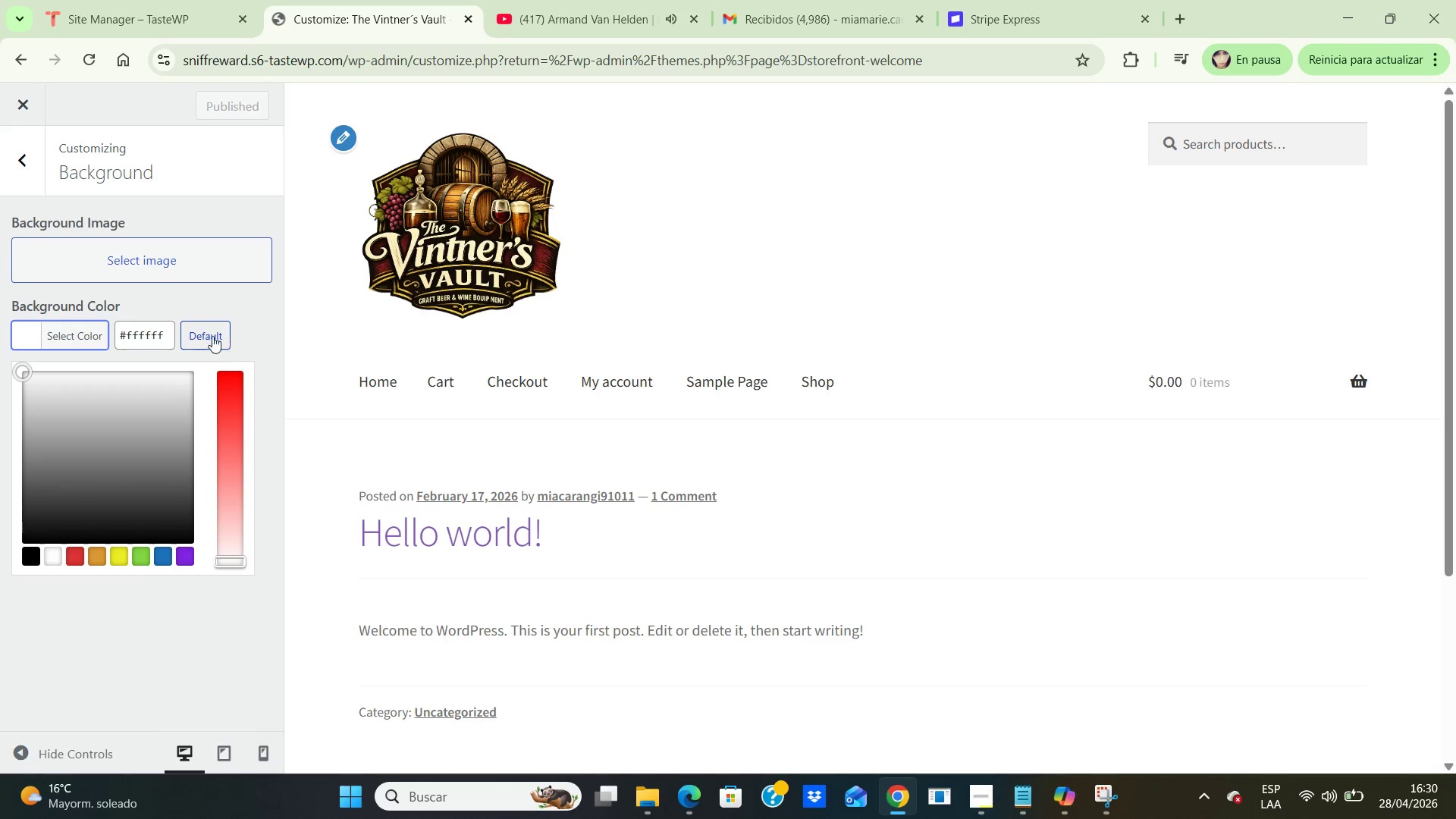 
left_click([167, 325])
 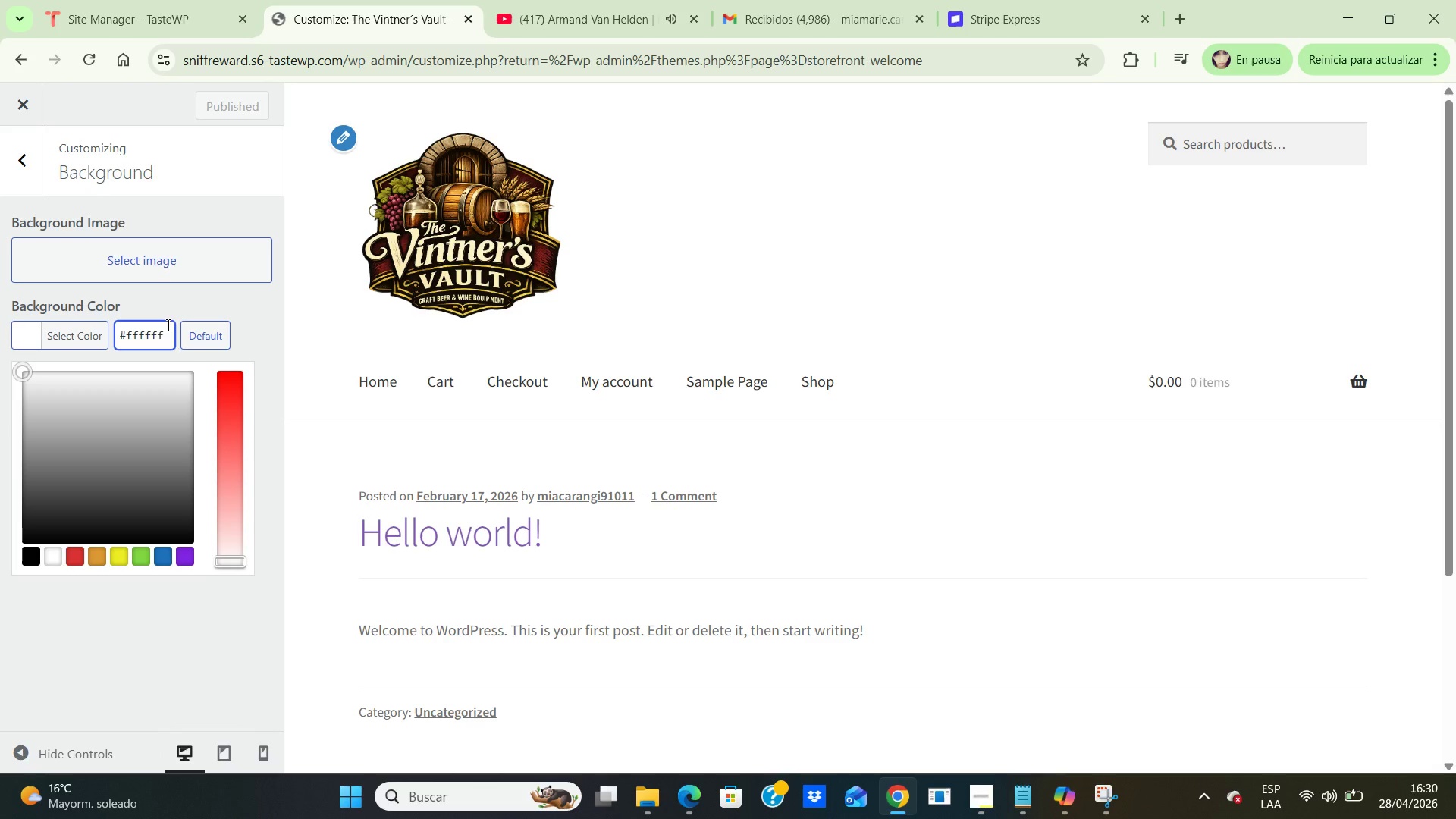 
key(Backspace)
 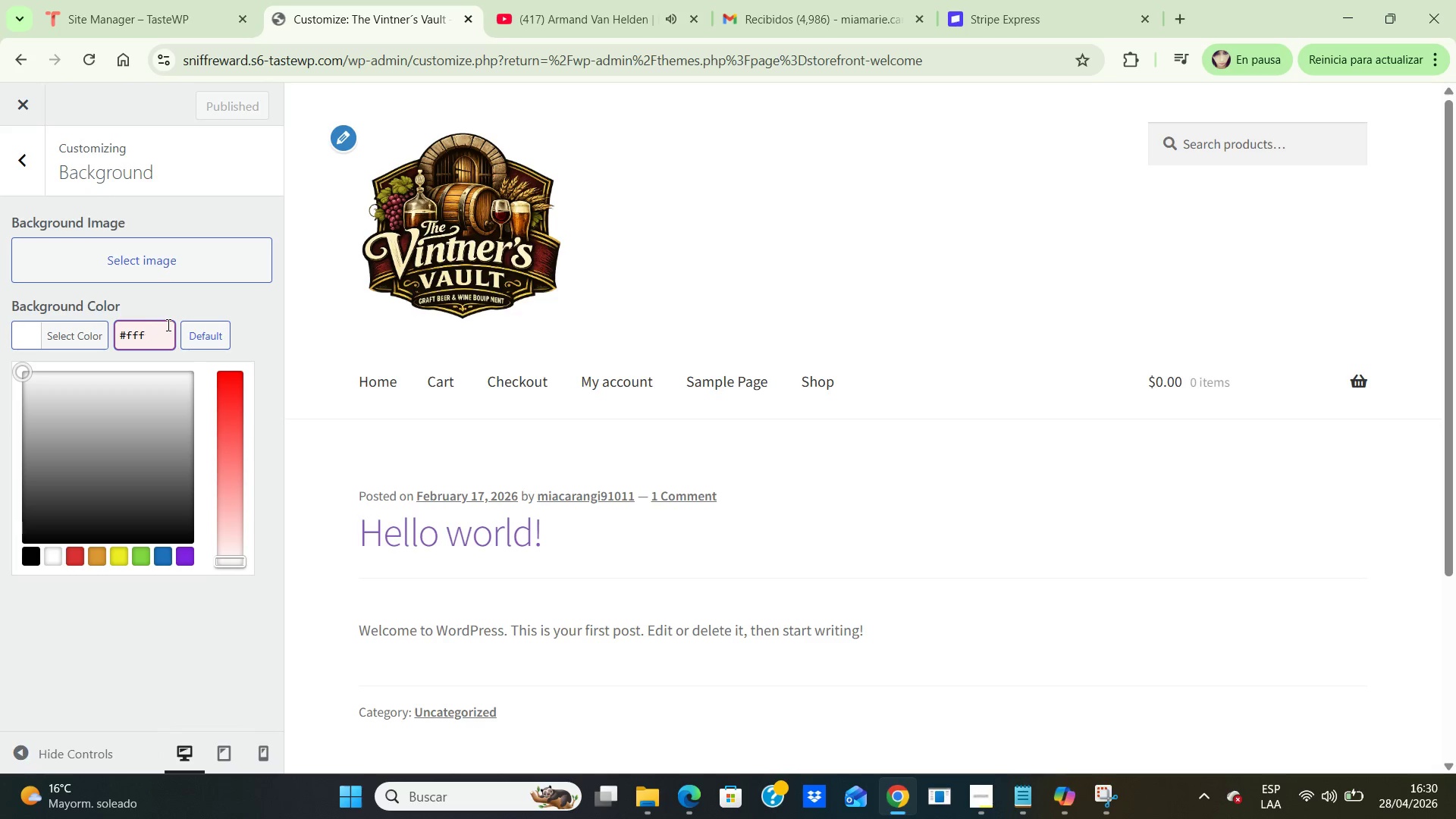 
key(Backspace)
 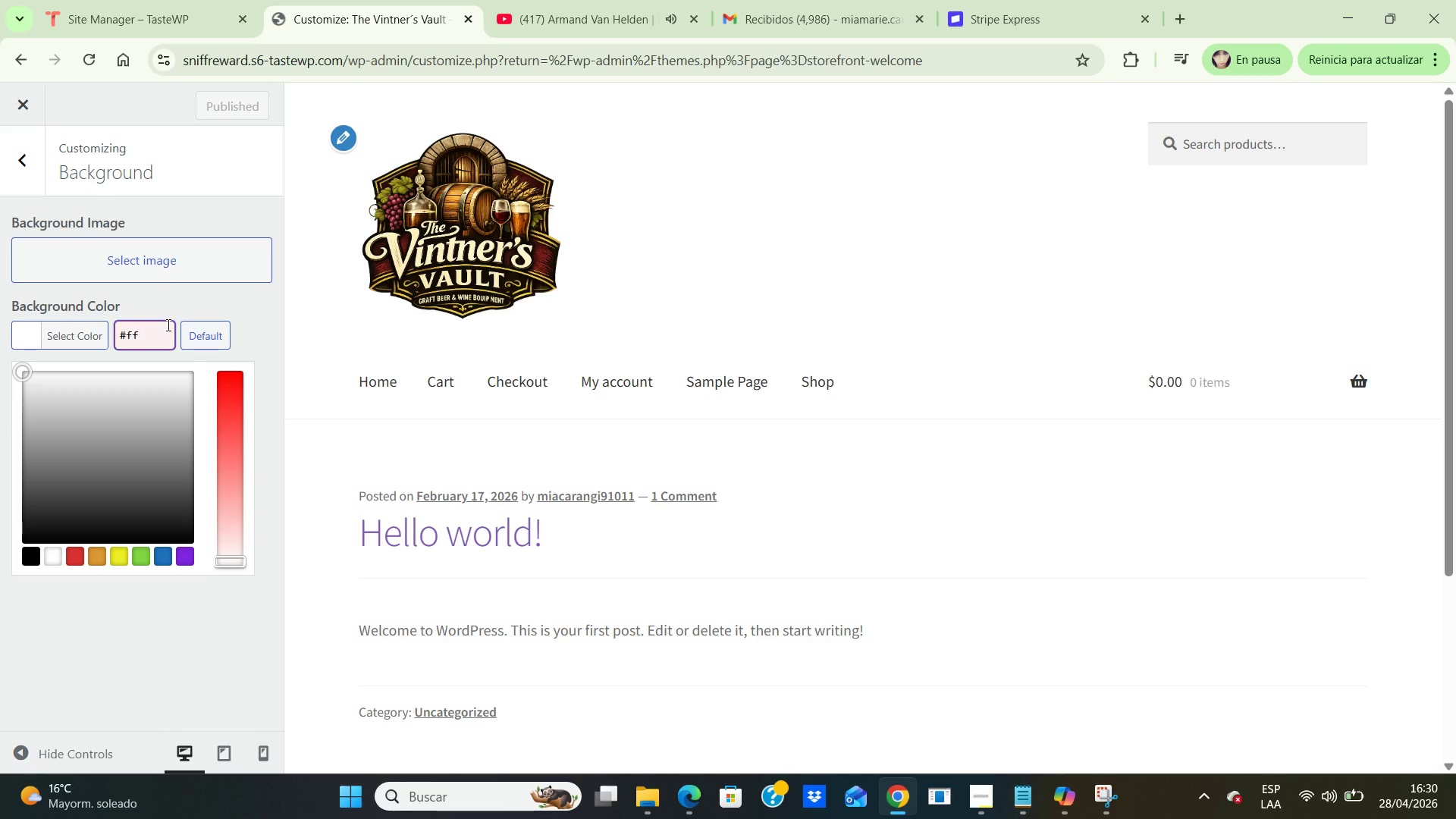 
key(Backspace)
 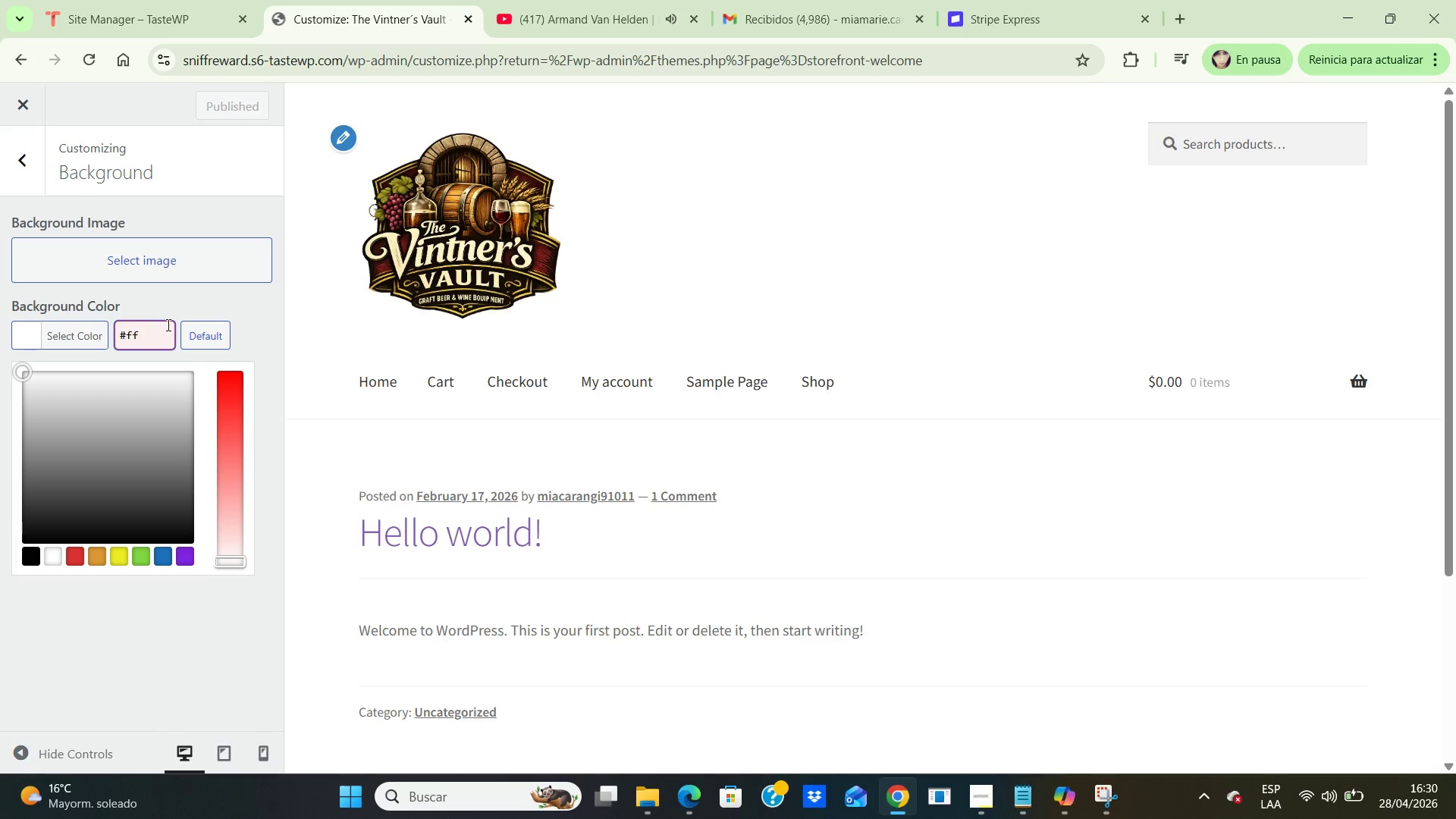 
key(Backspace)
 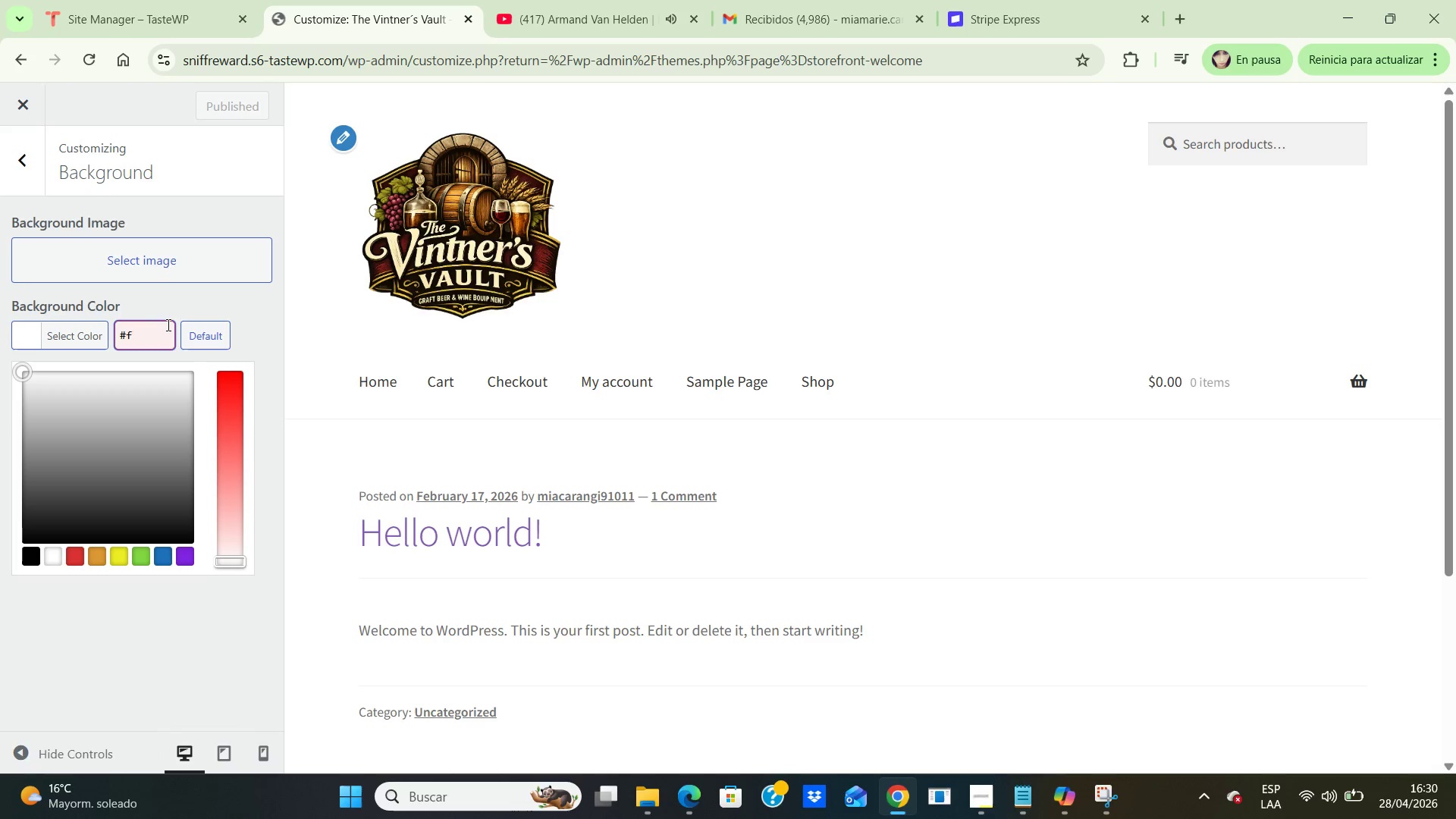 
key(Backspace)
 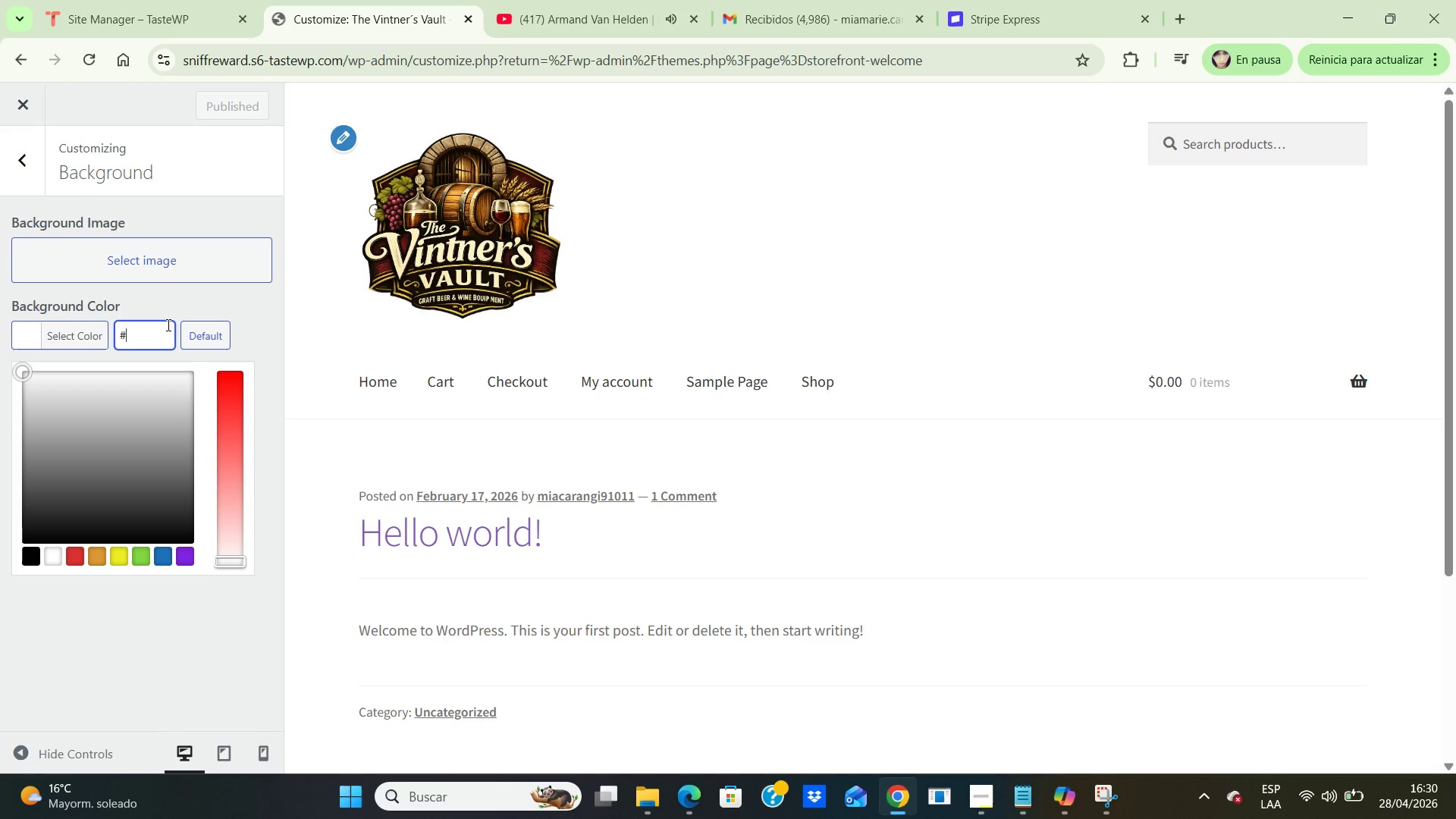 
key(Backspace)
 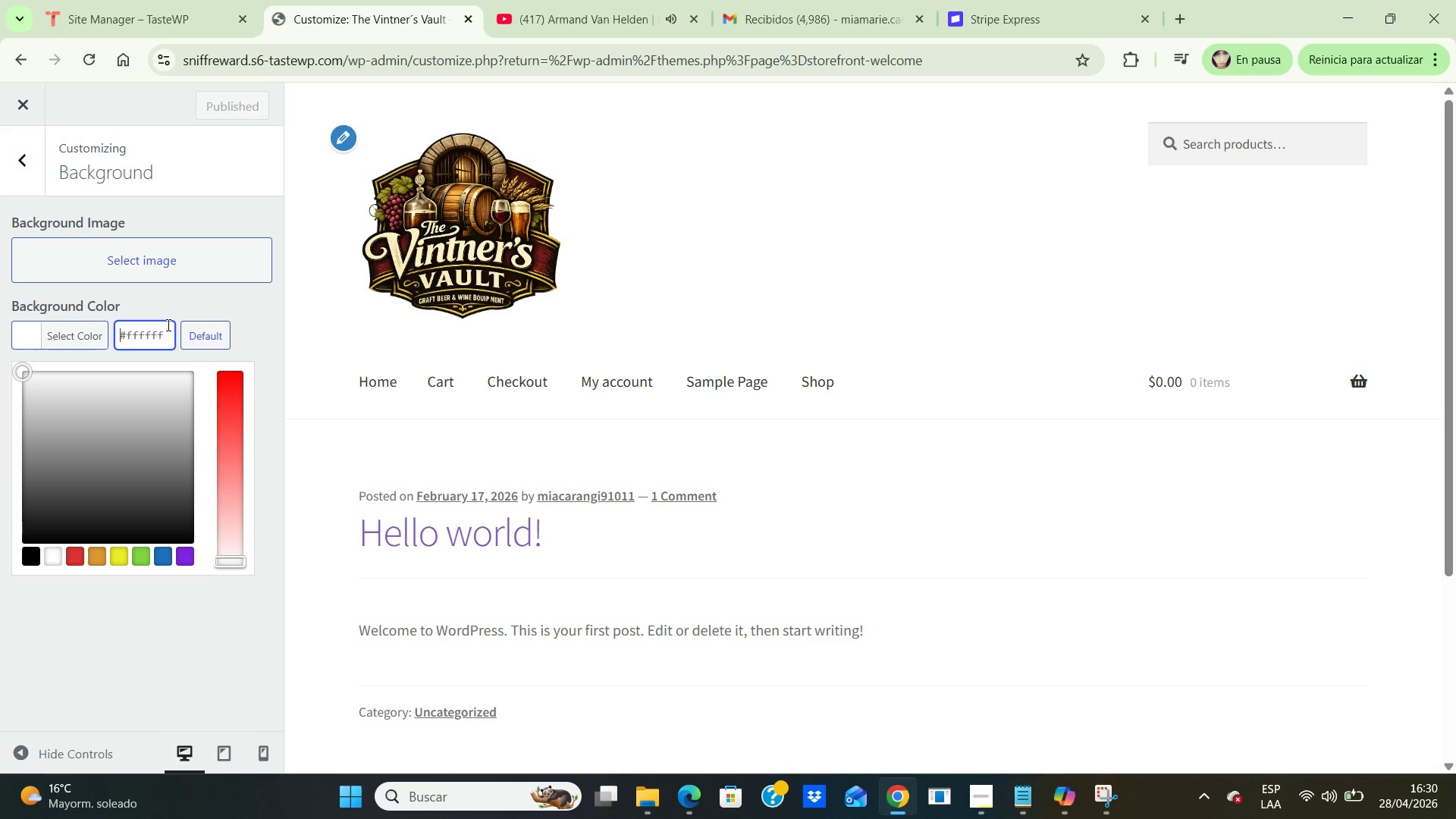 
key(Backspace)
 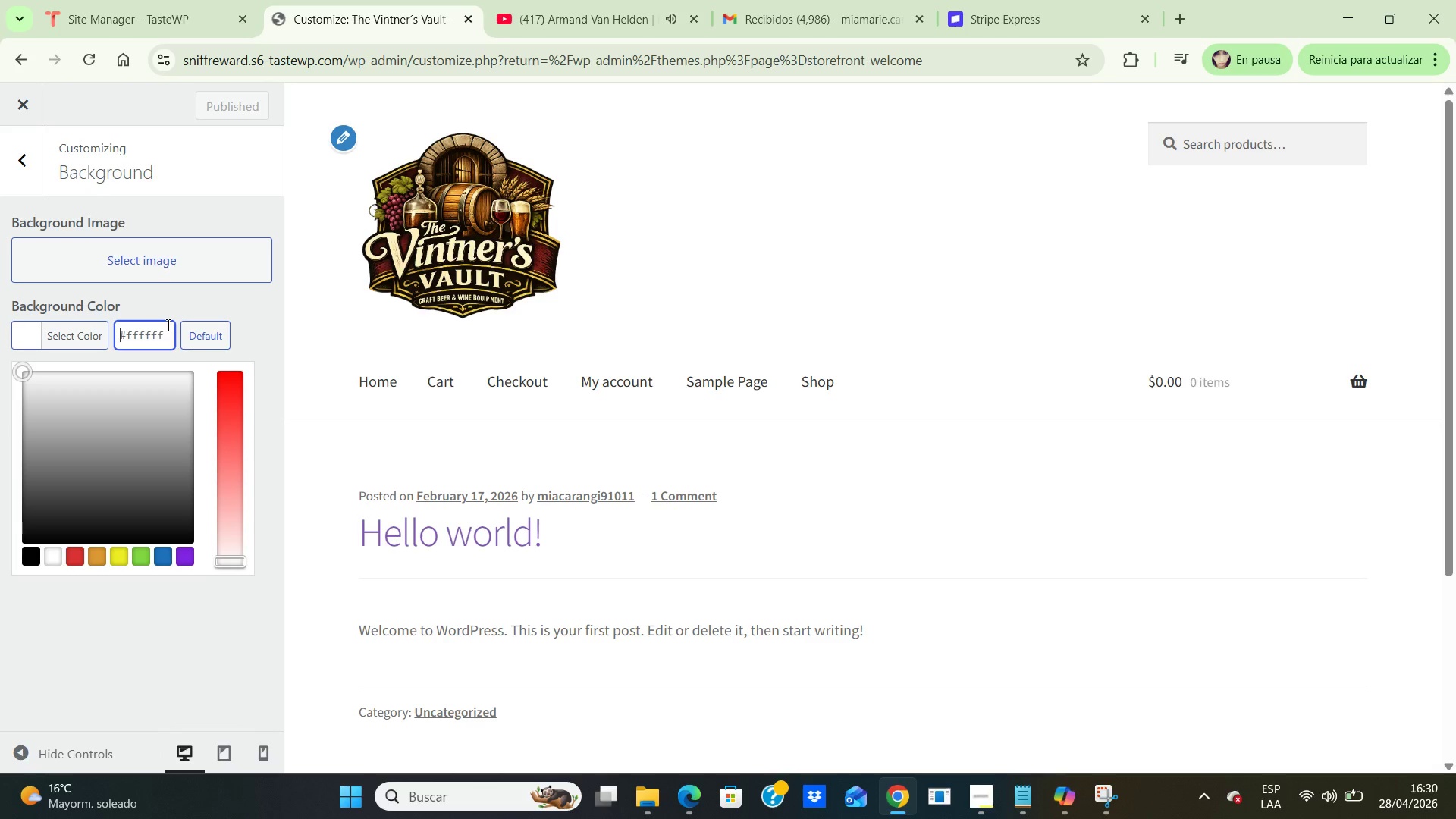 
wait(5.14)
 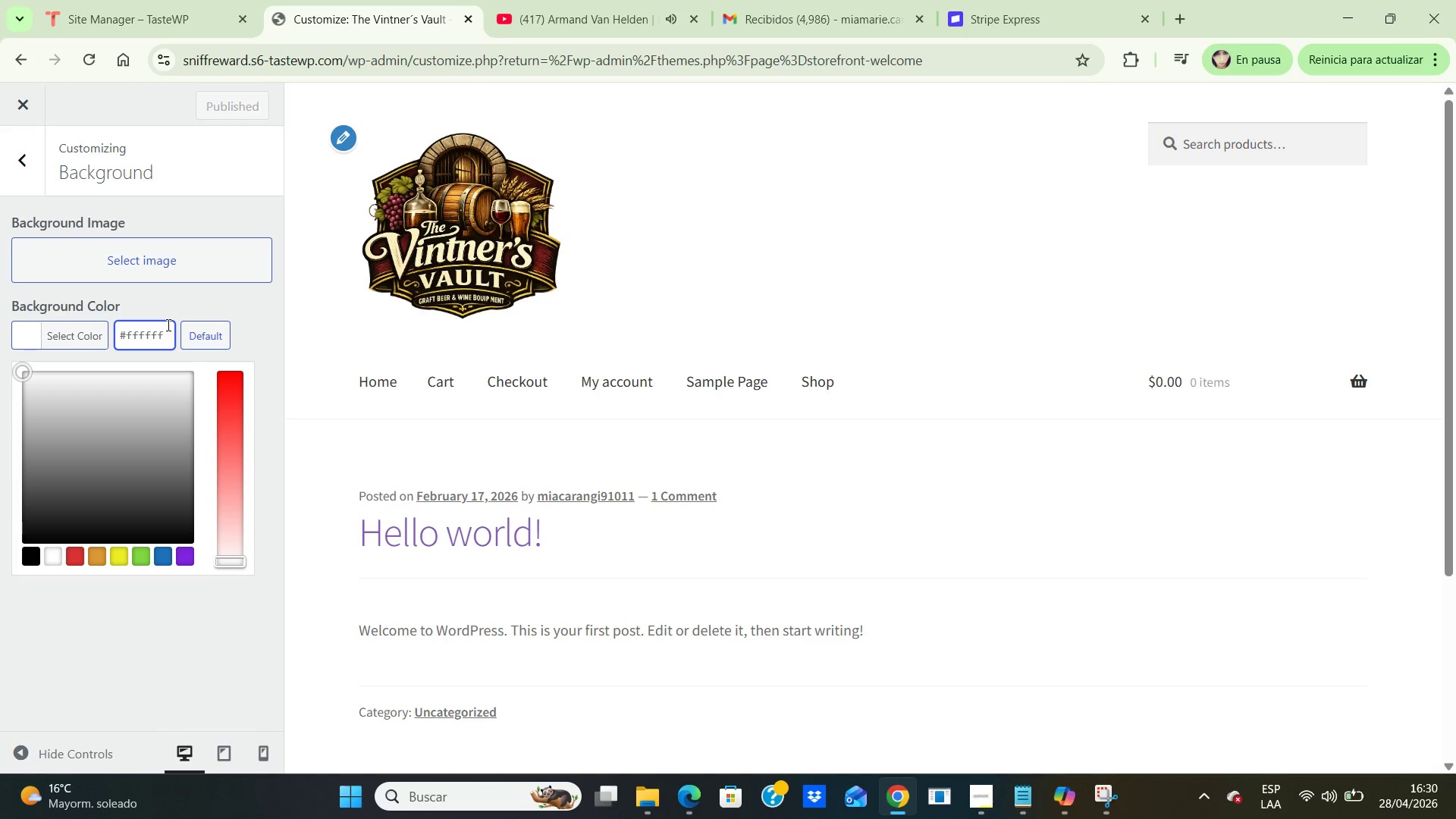 
type(#f7f1e8)
 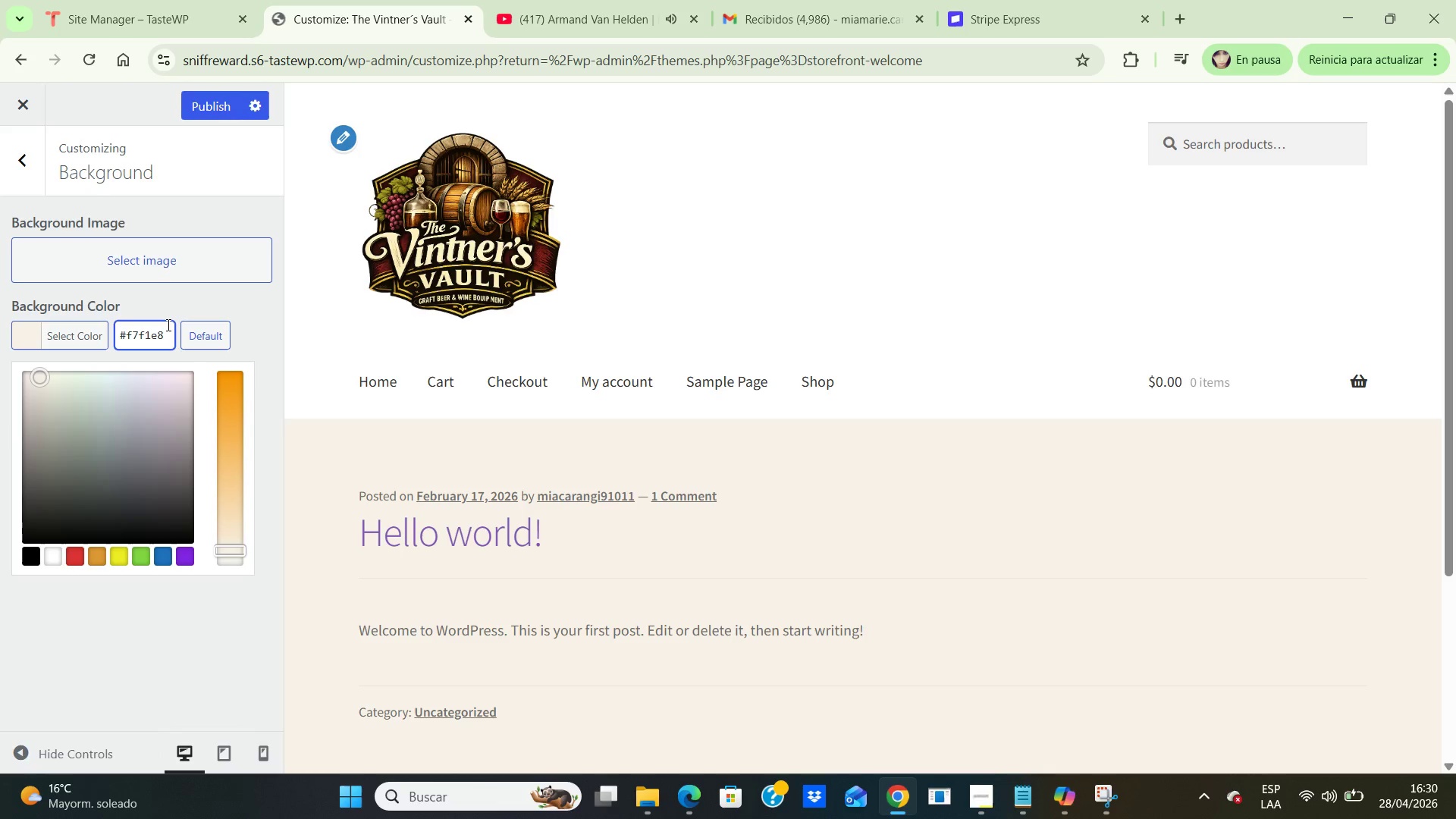 
hold_key(key=CapsLock, duration=0.31)
 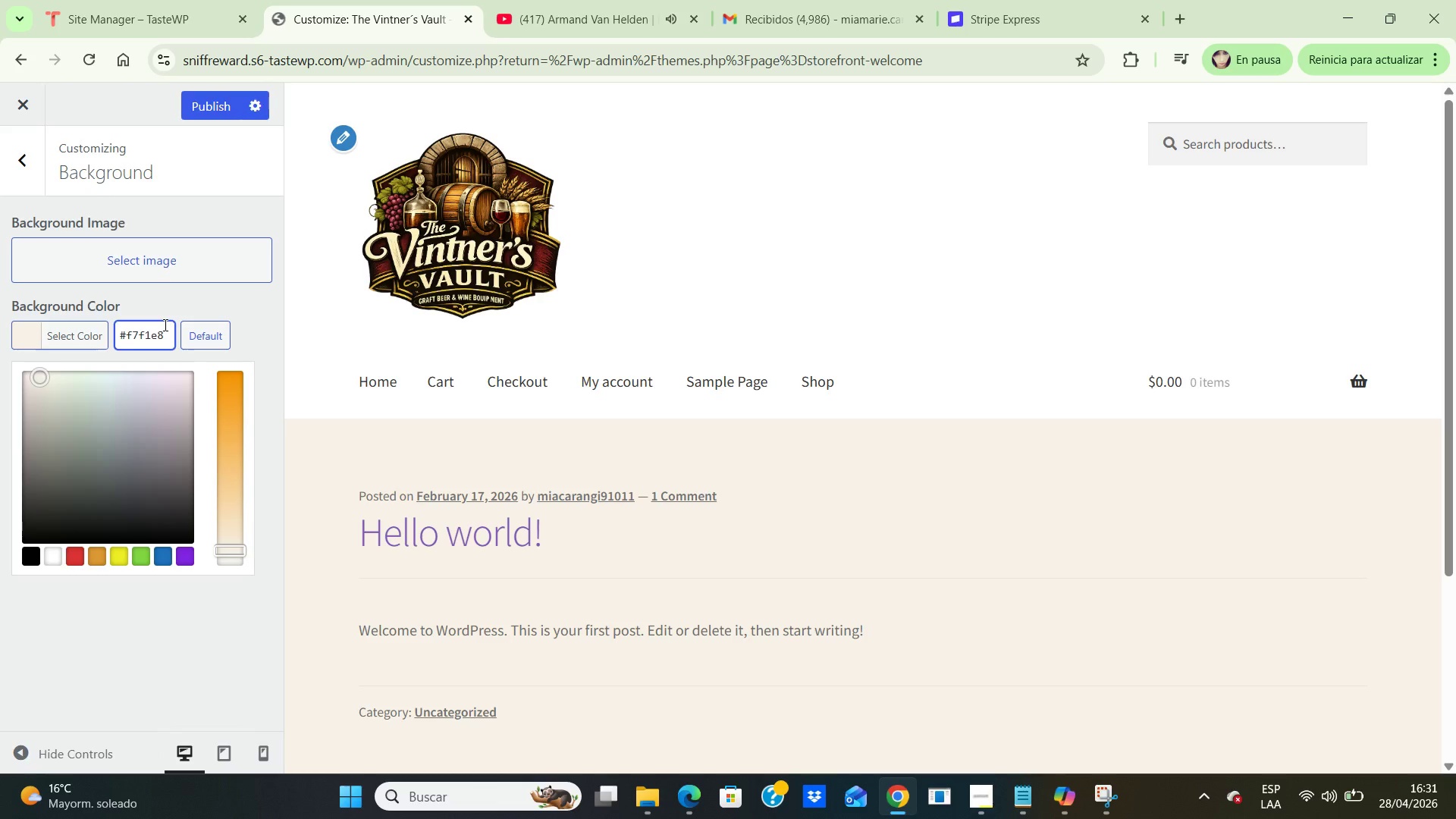 
wait(18.48)
 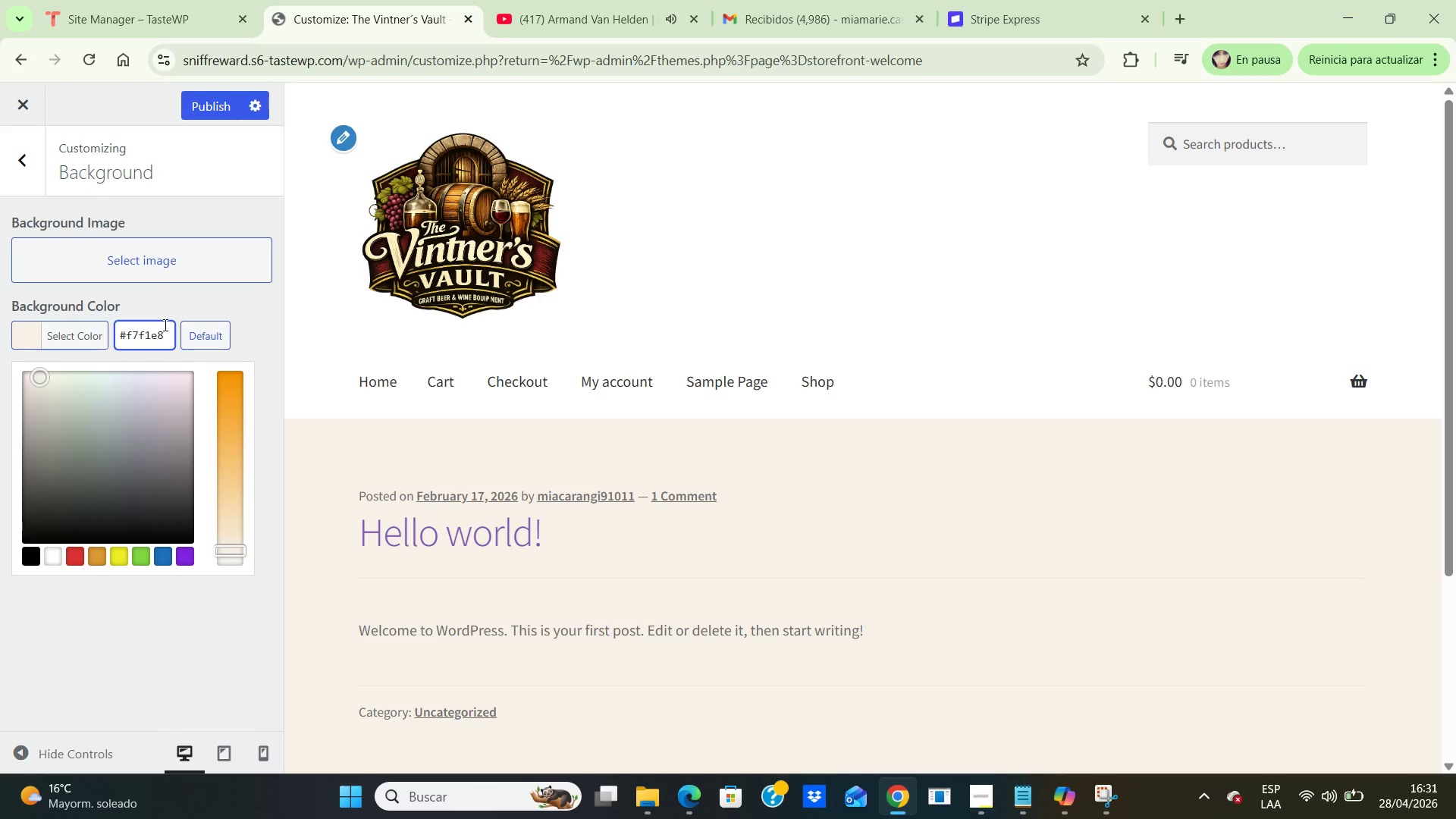 
left_click([155, 334])
 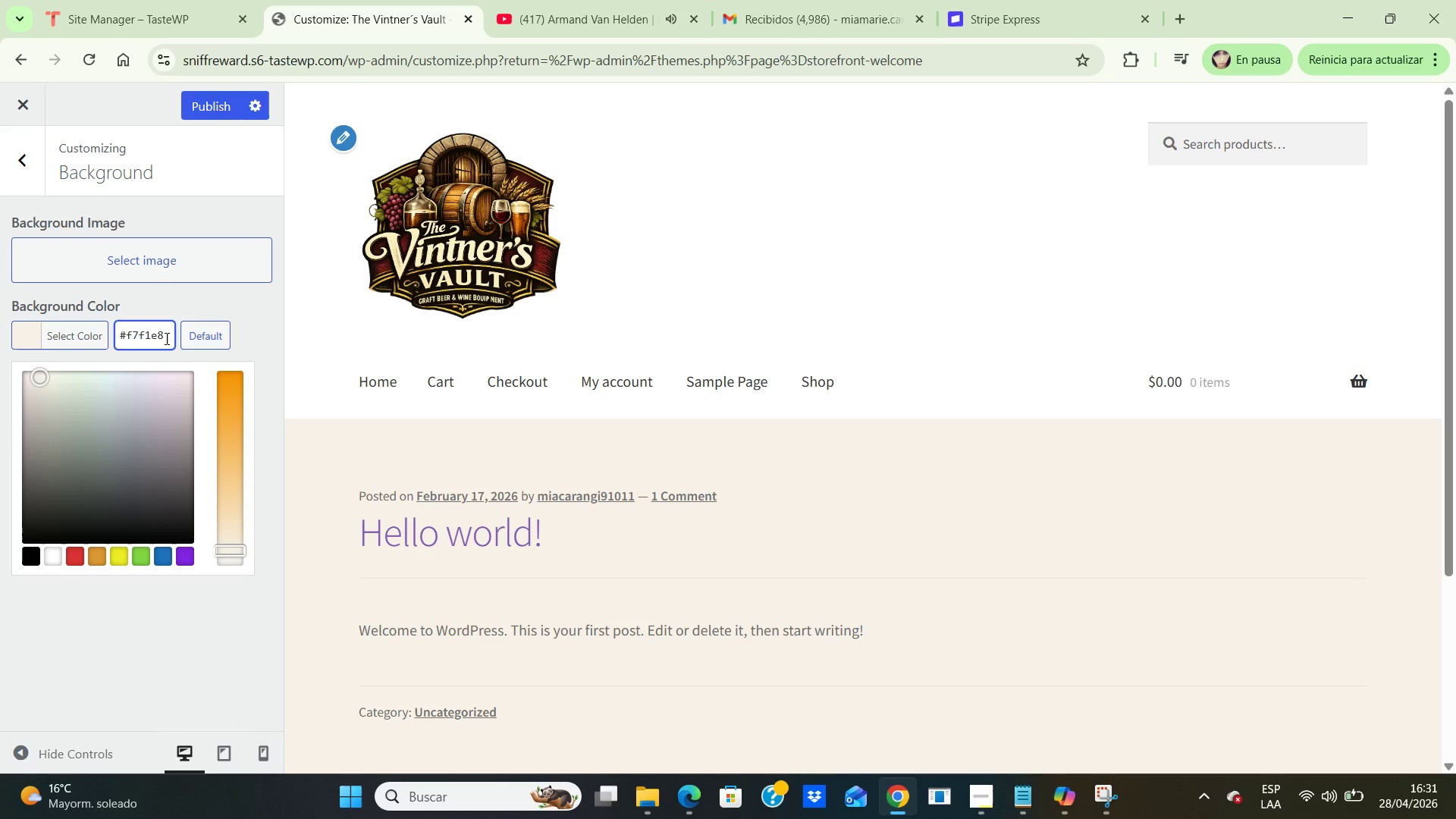 
hold_key(key=Backspace, duration=0.31)
 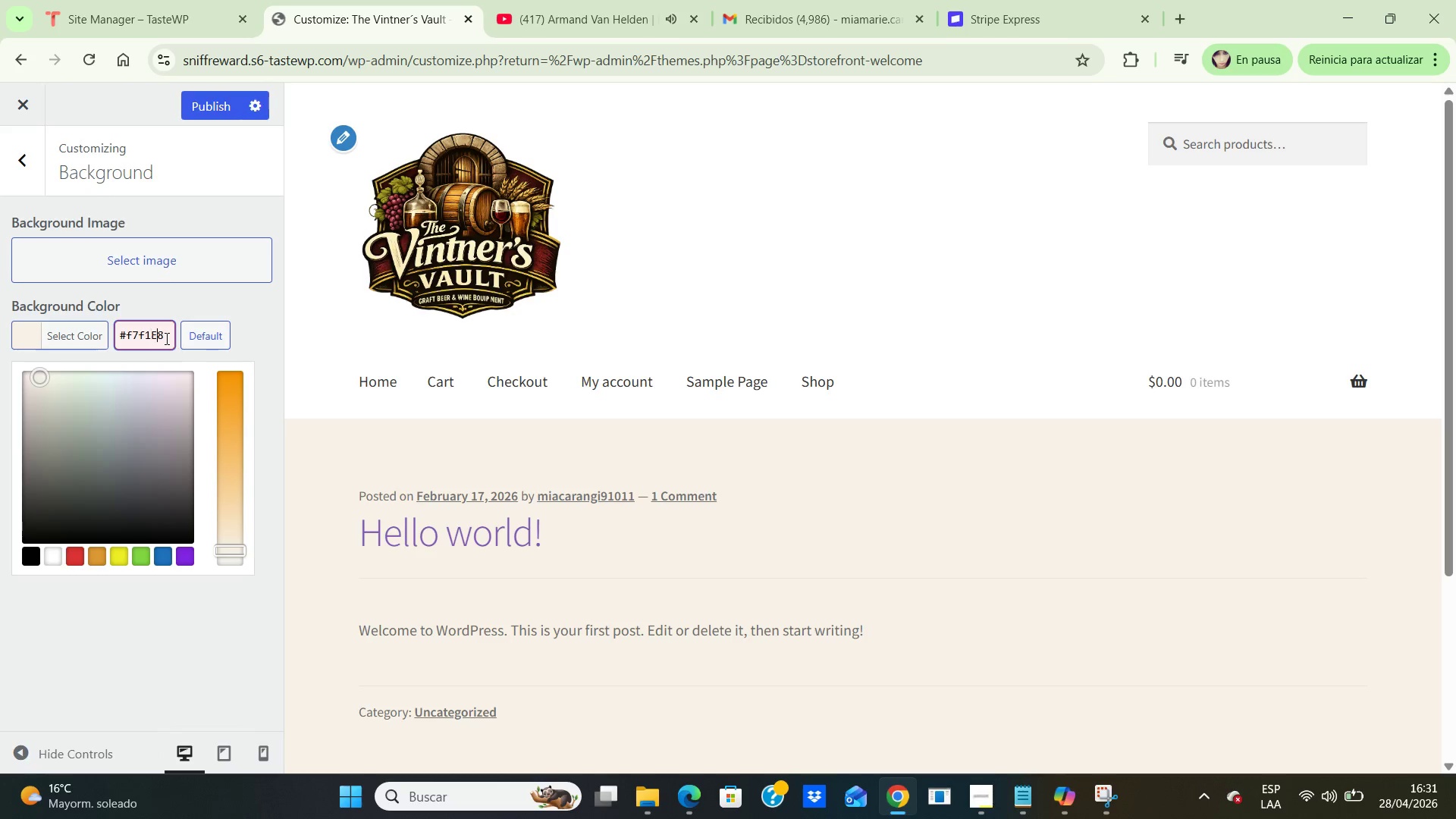 
key(E)
 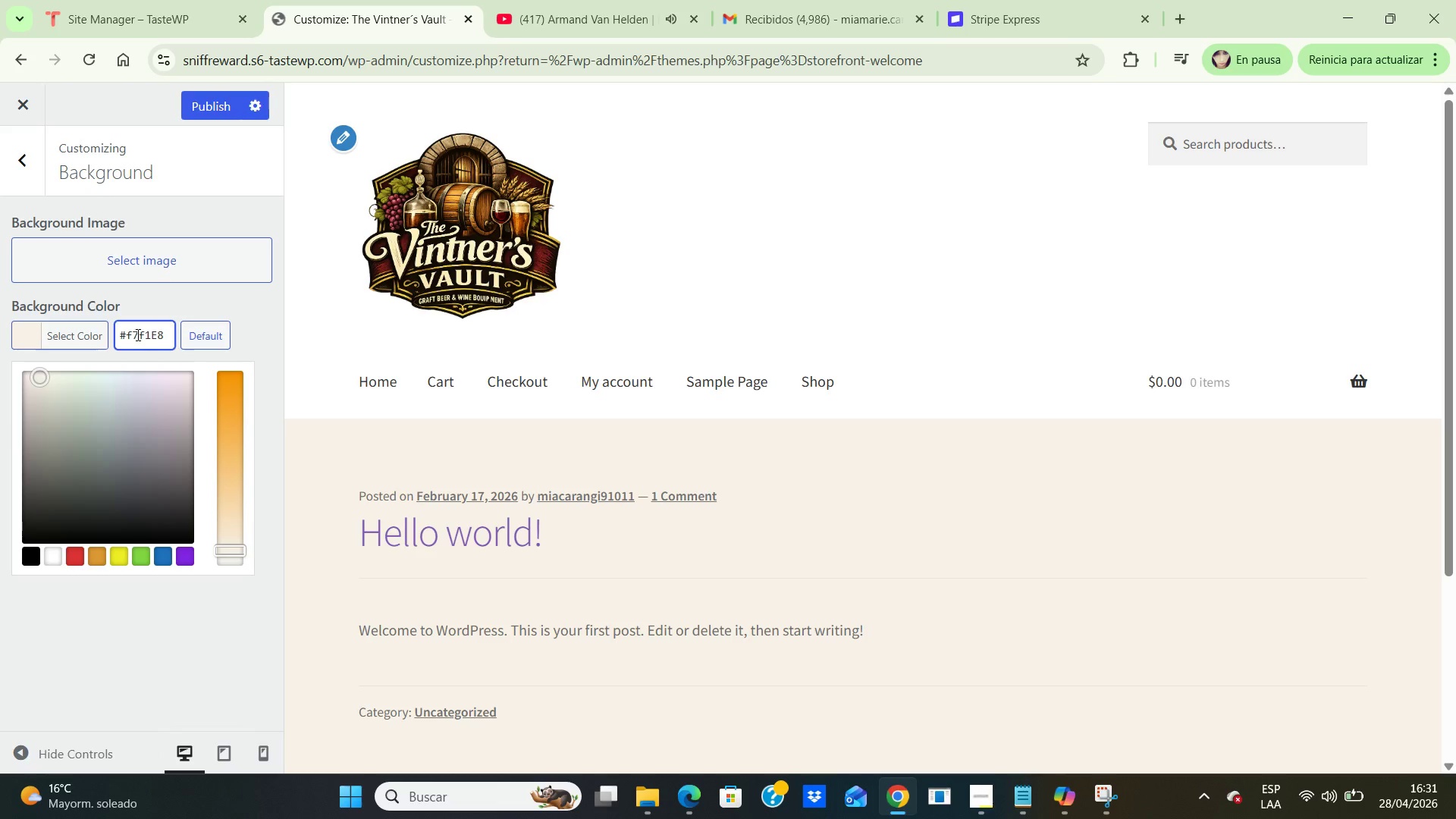 
wait(5.42)
 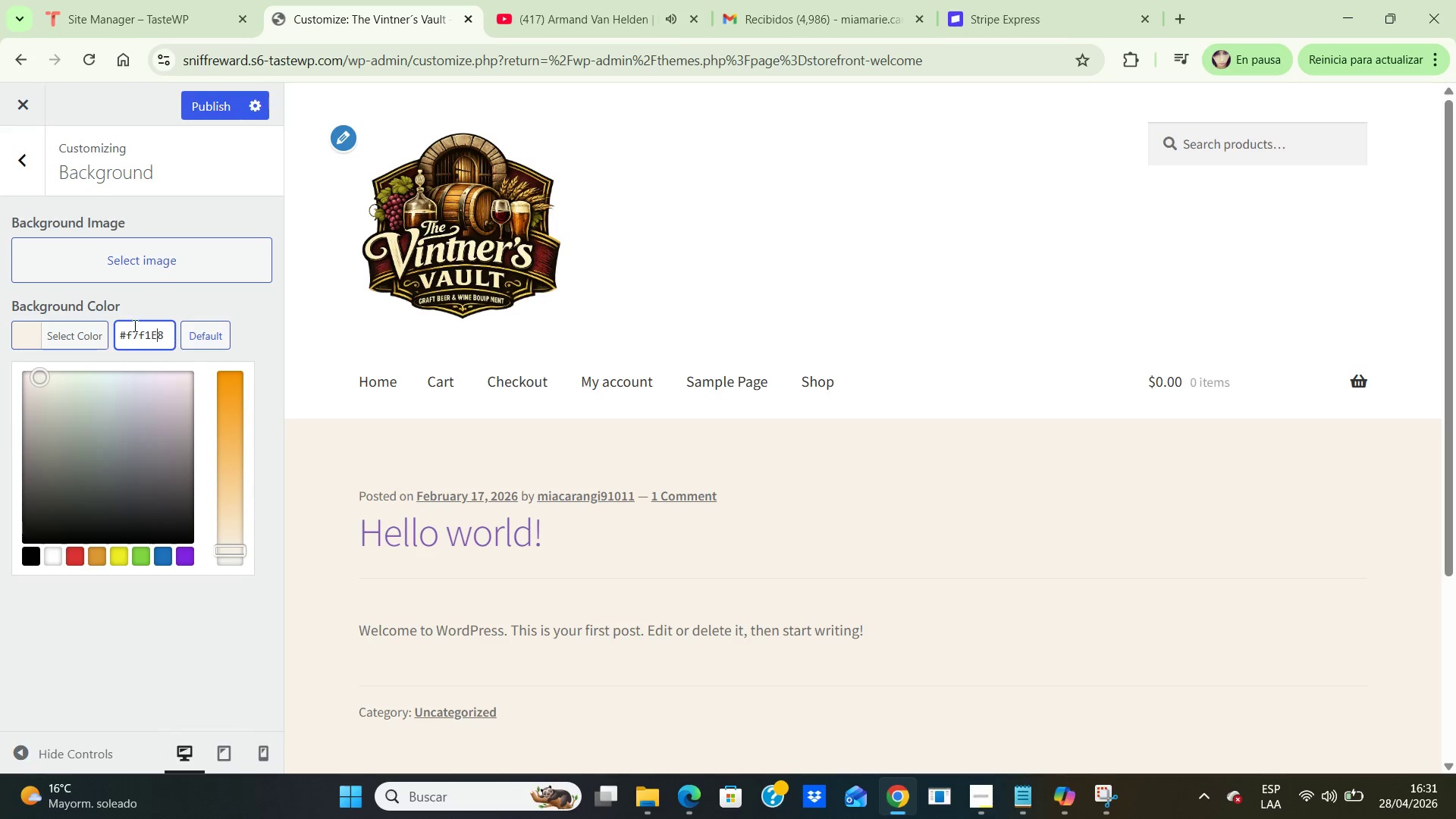 
left_click([148, 338])
 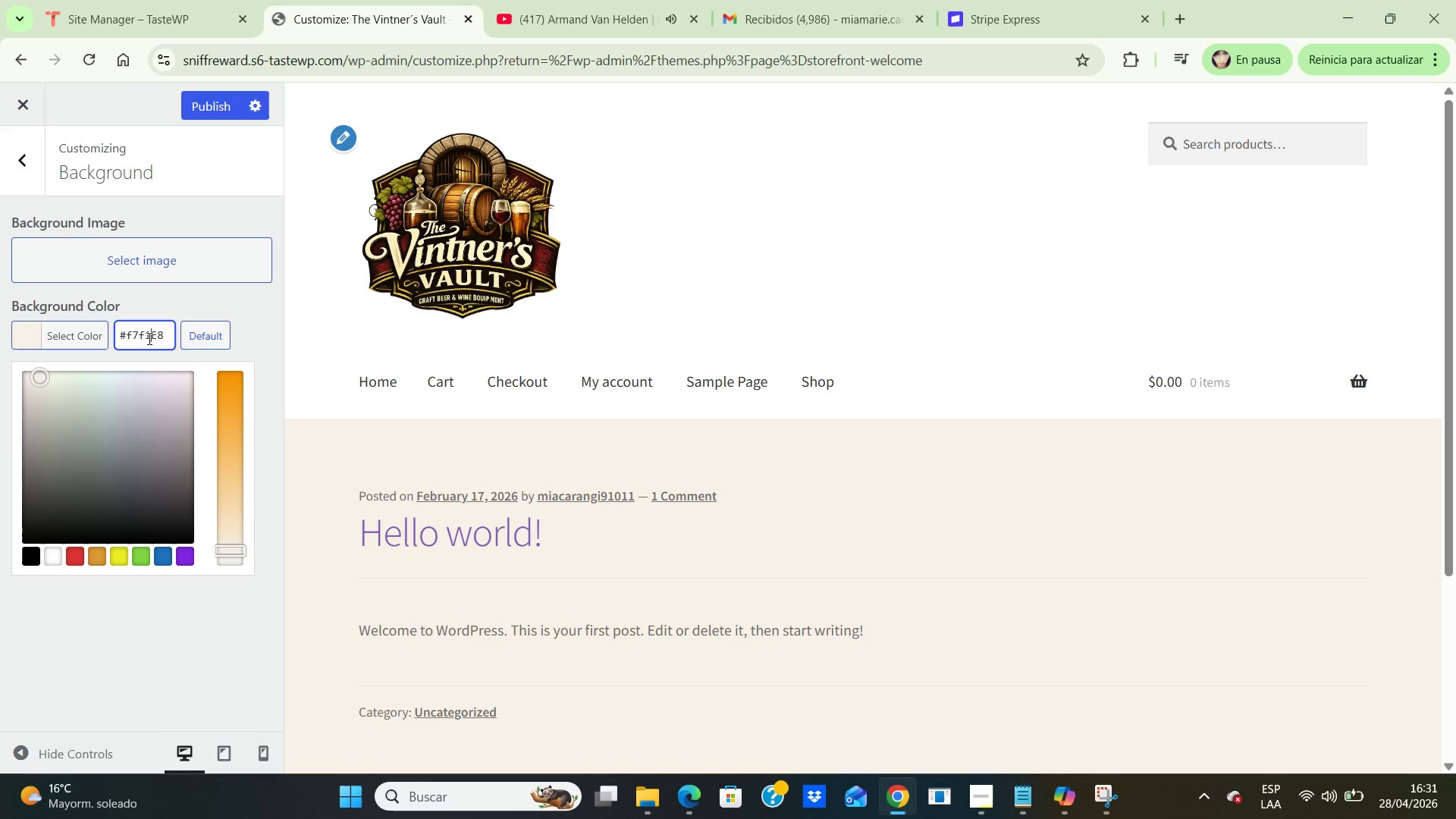 
key(ArrowLeft)
 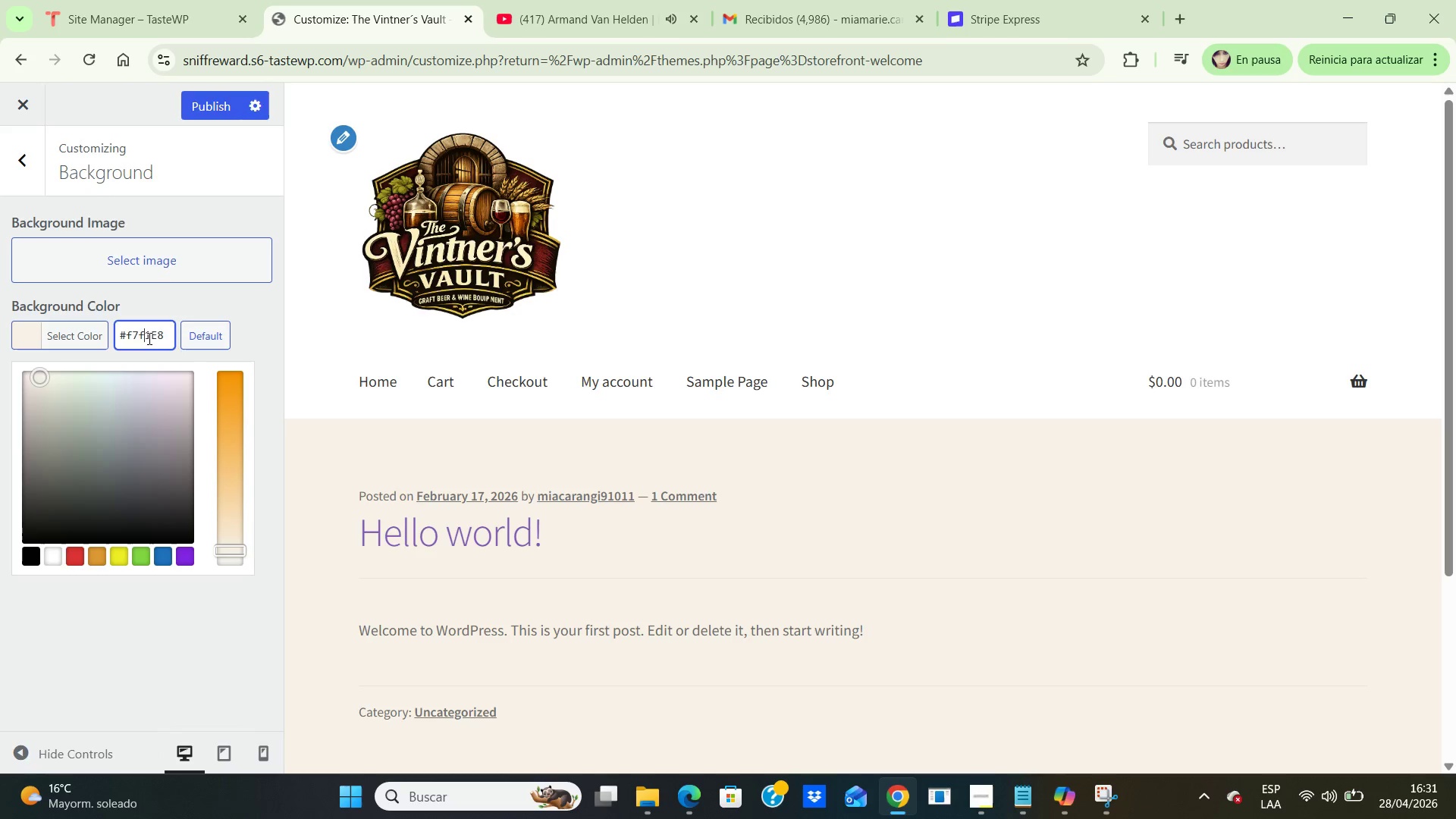 
key(Backspace)
 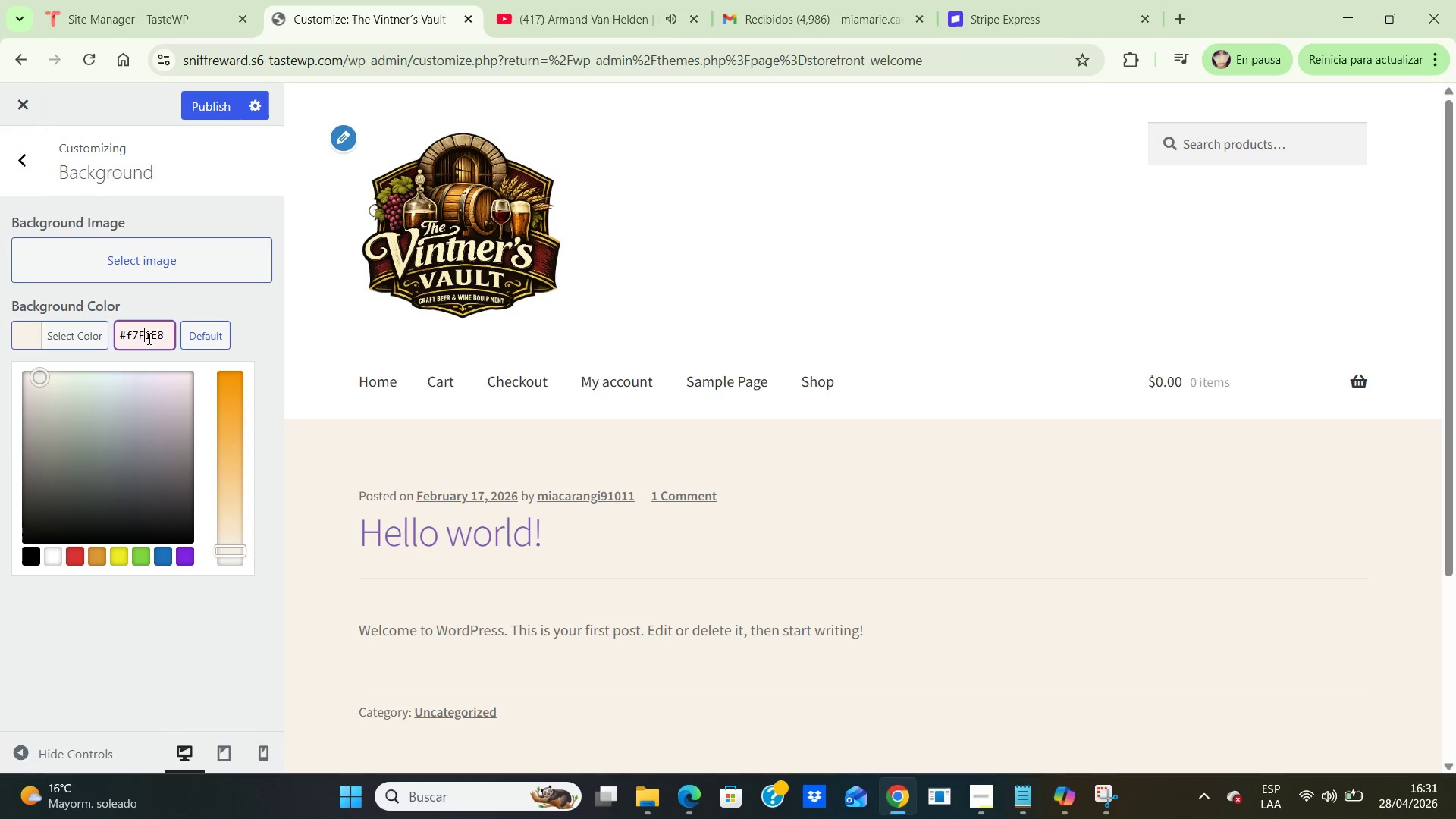 
key(F)
 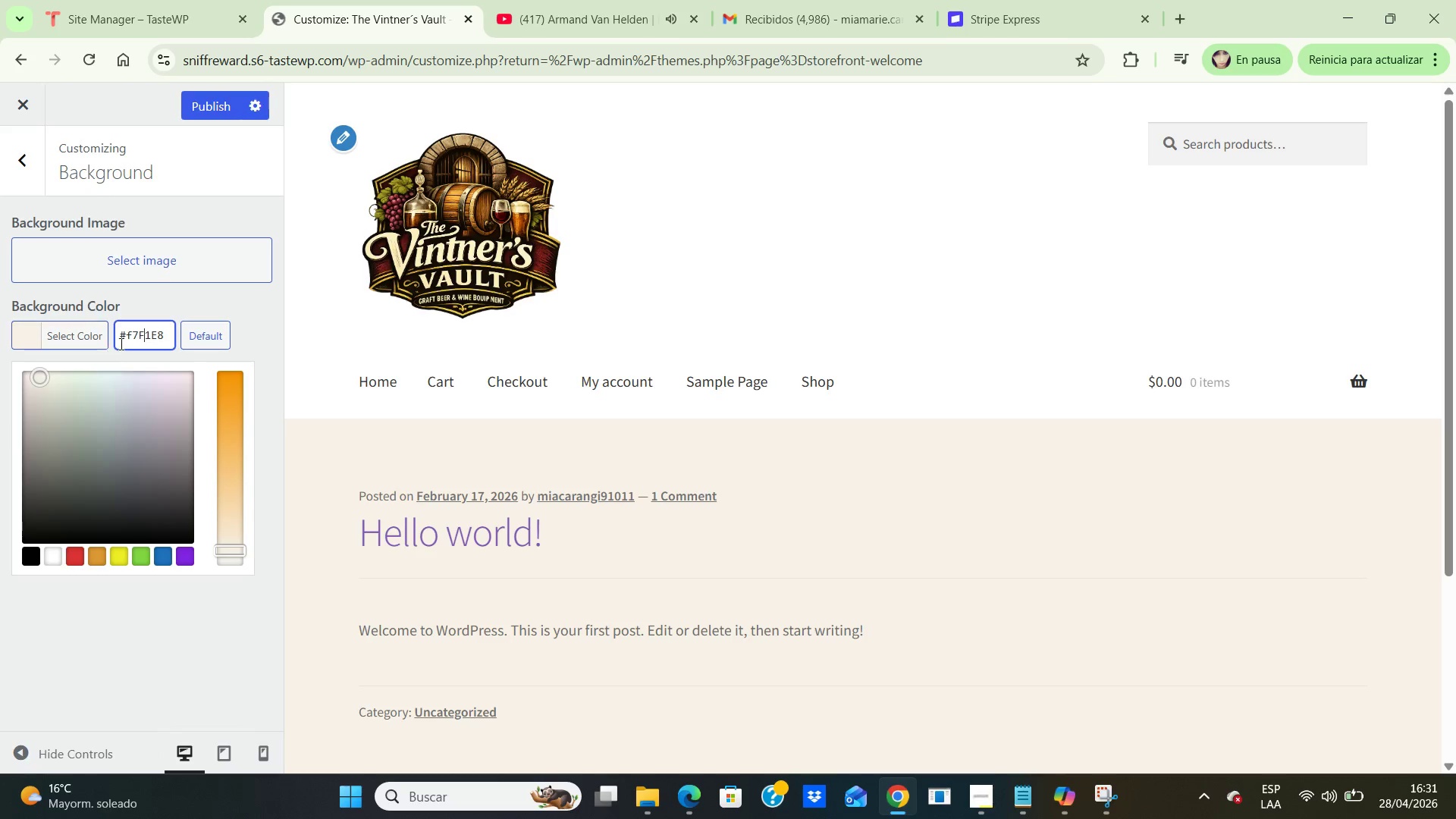 
left_click([130, 336])
 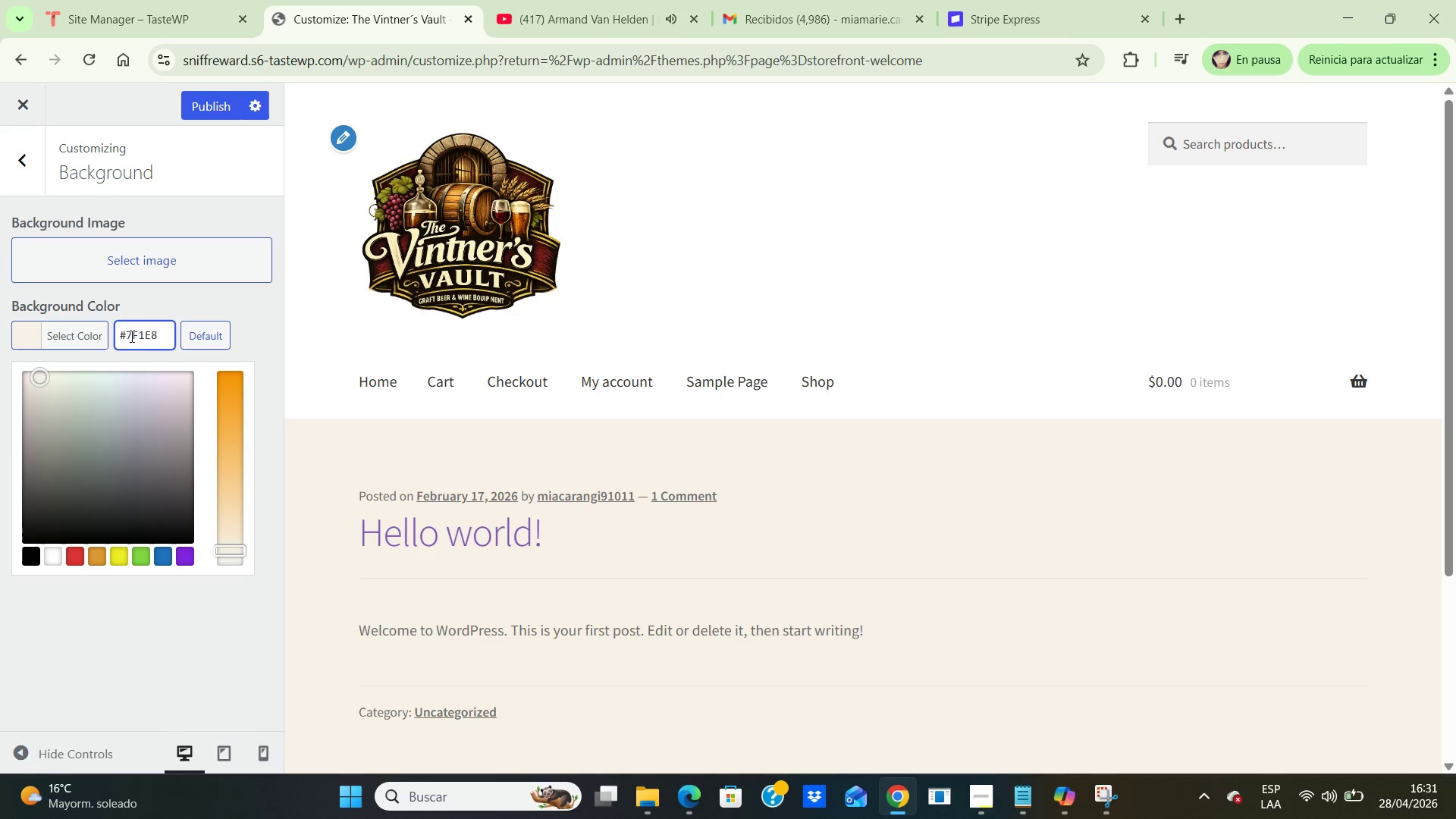 
key(Backspace)
 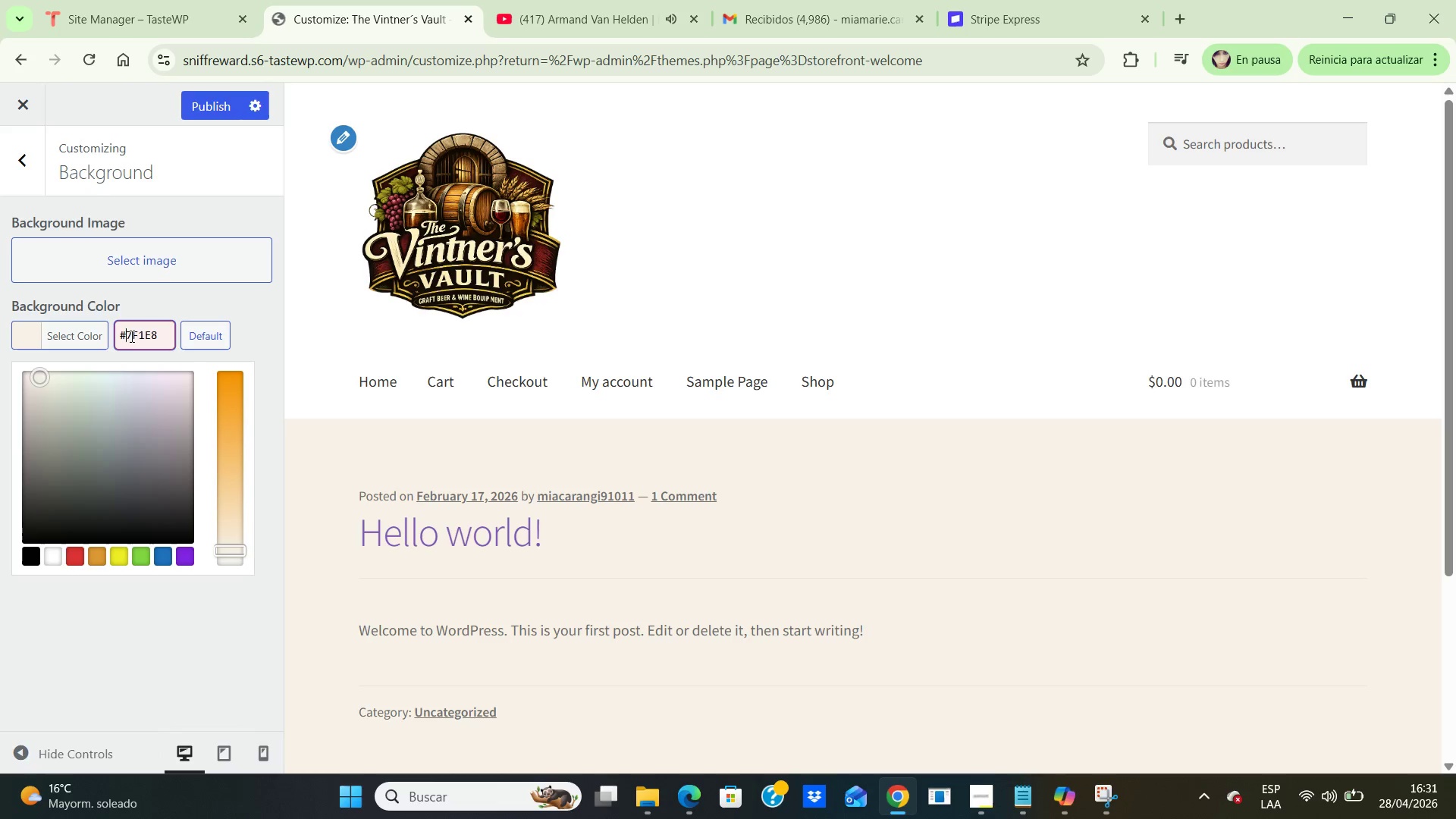 
key(F)
 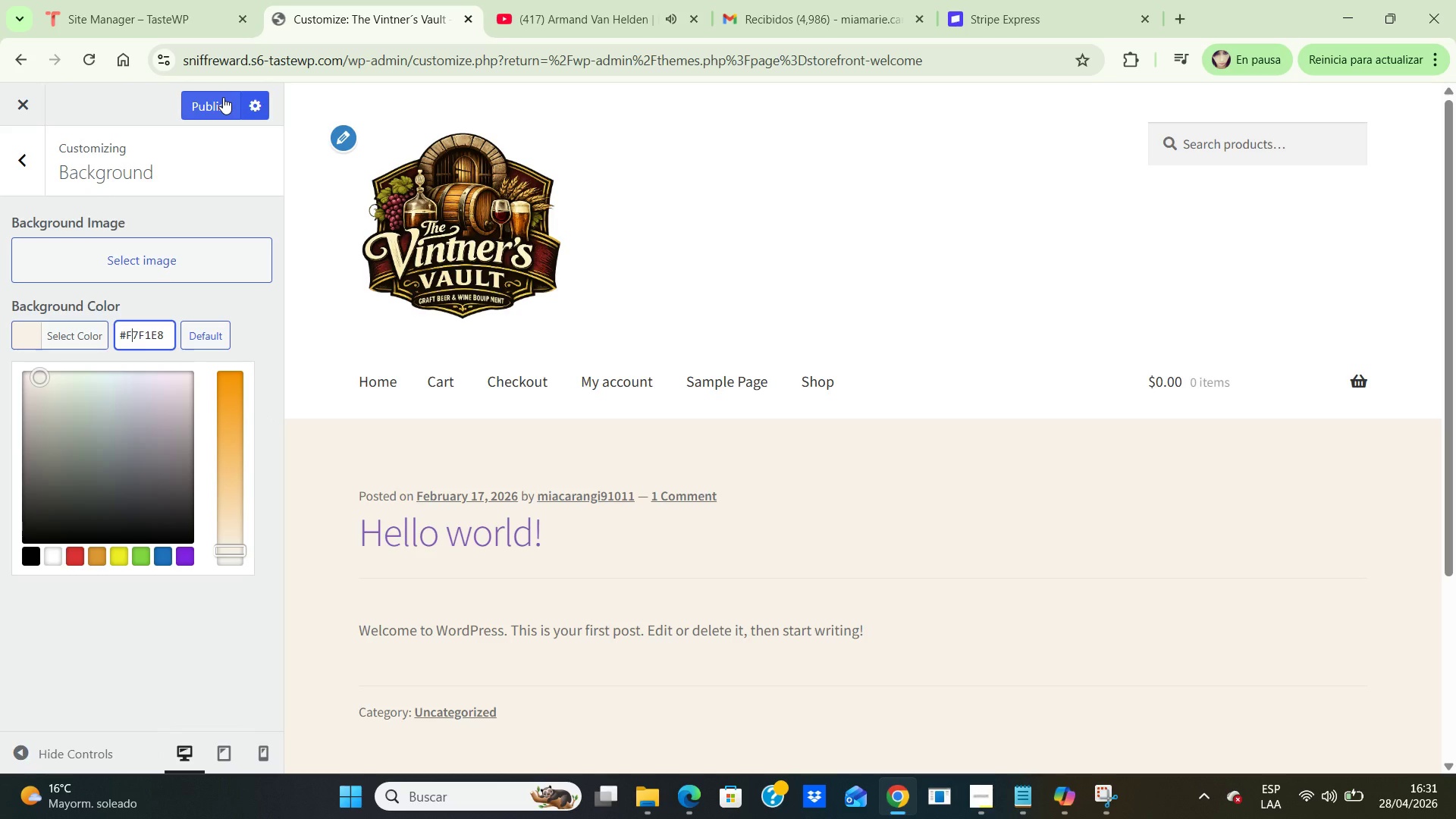 
wait(5.84)
 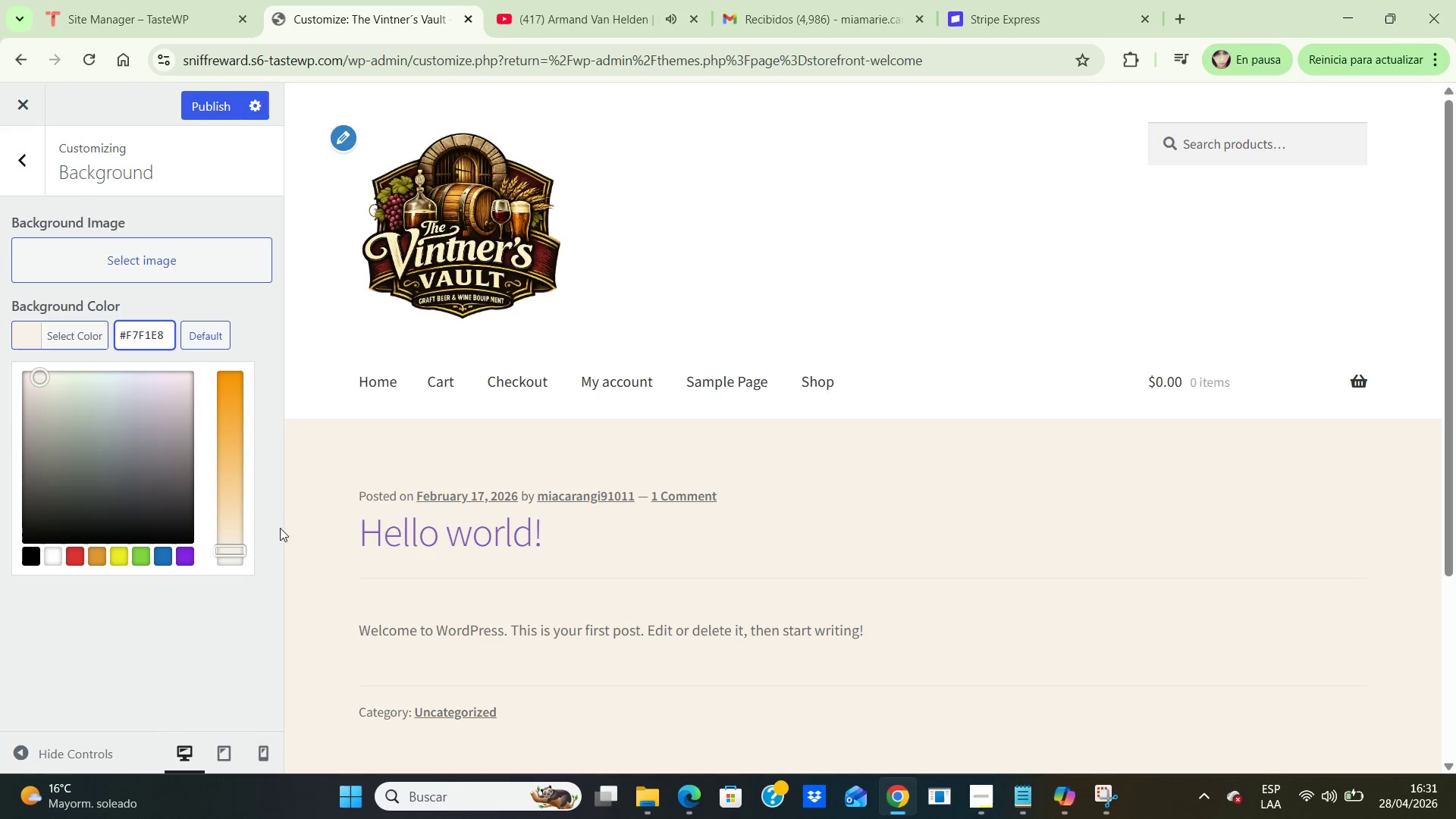 
left_click([223, 97])
 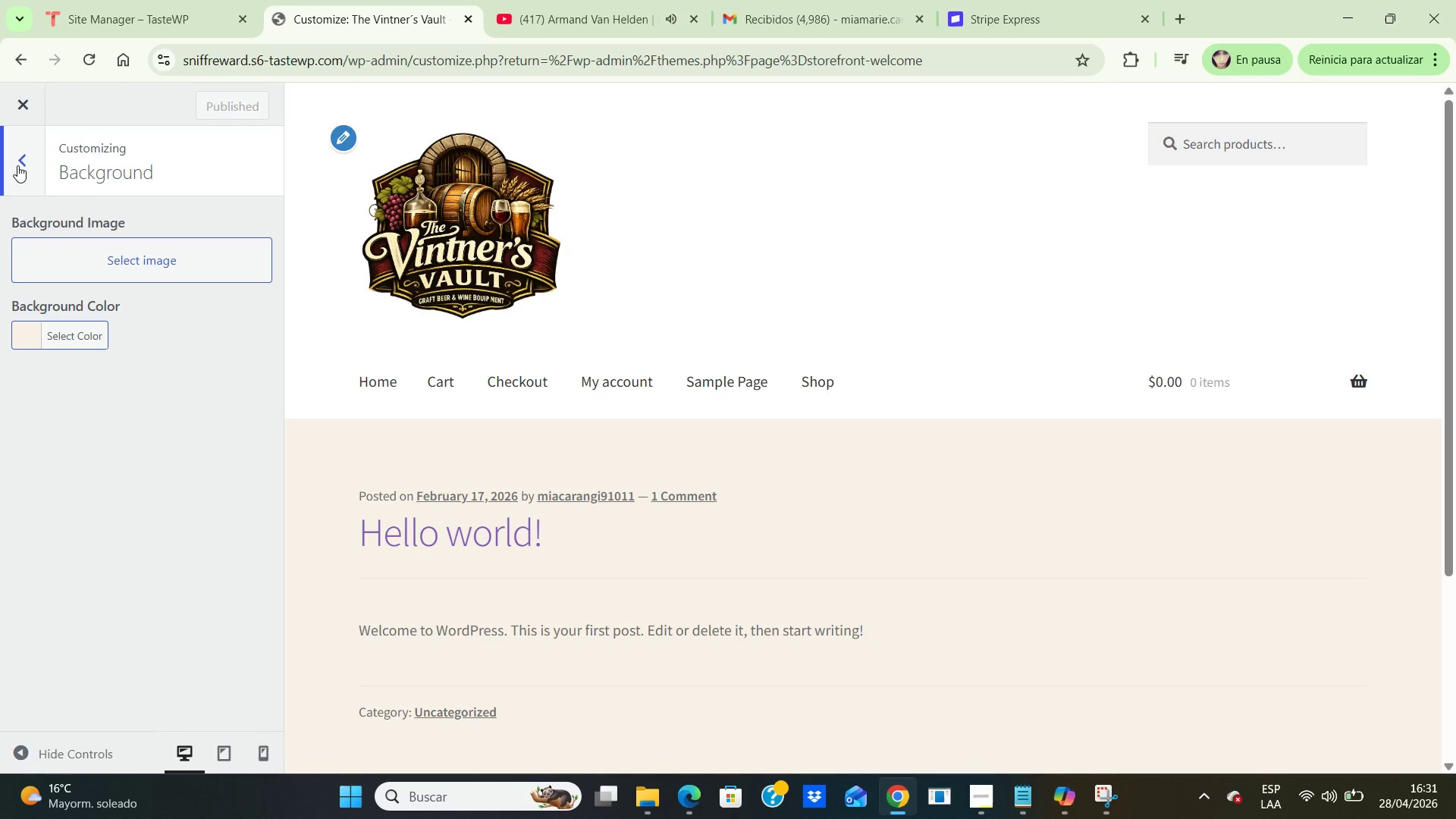 
wait(14.98)
 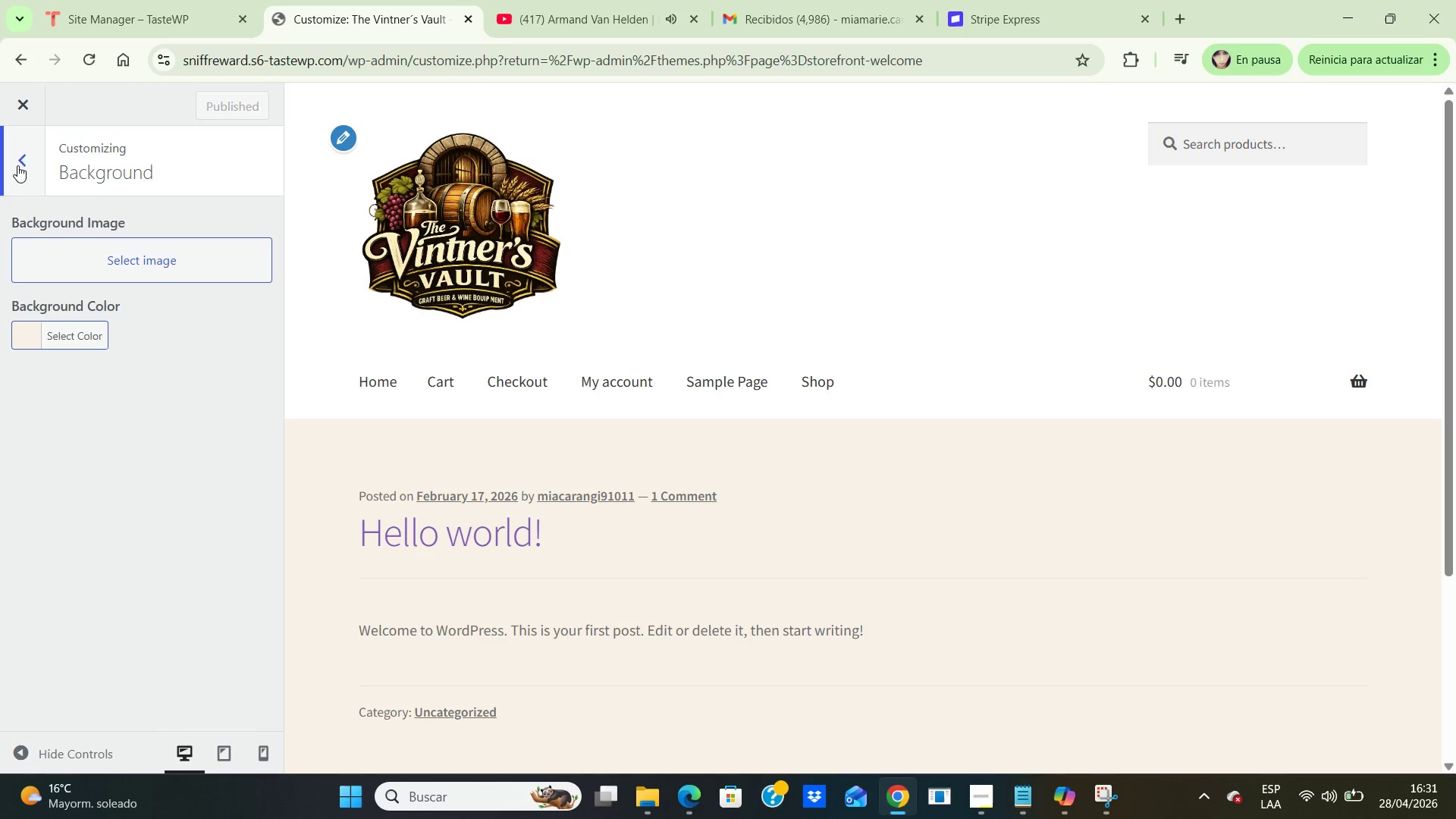 
left_click([17, 162])
 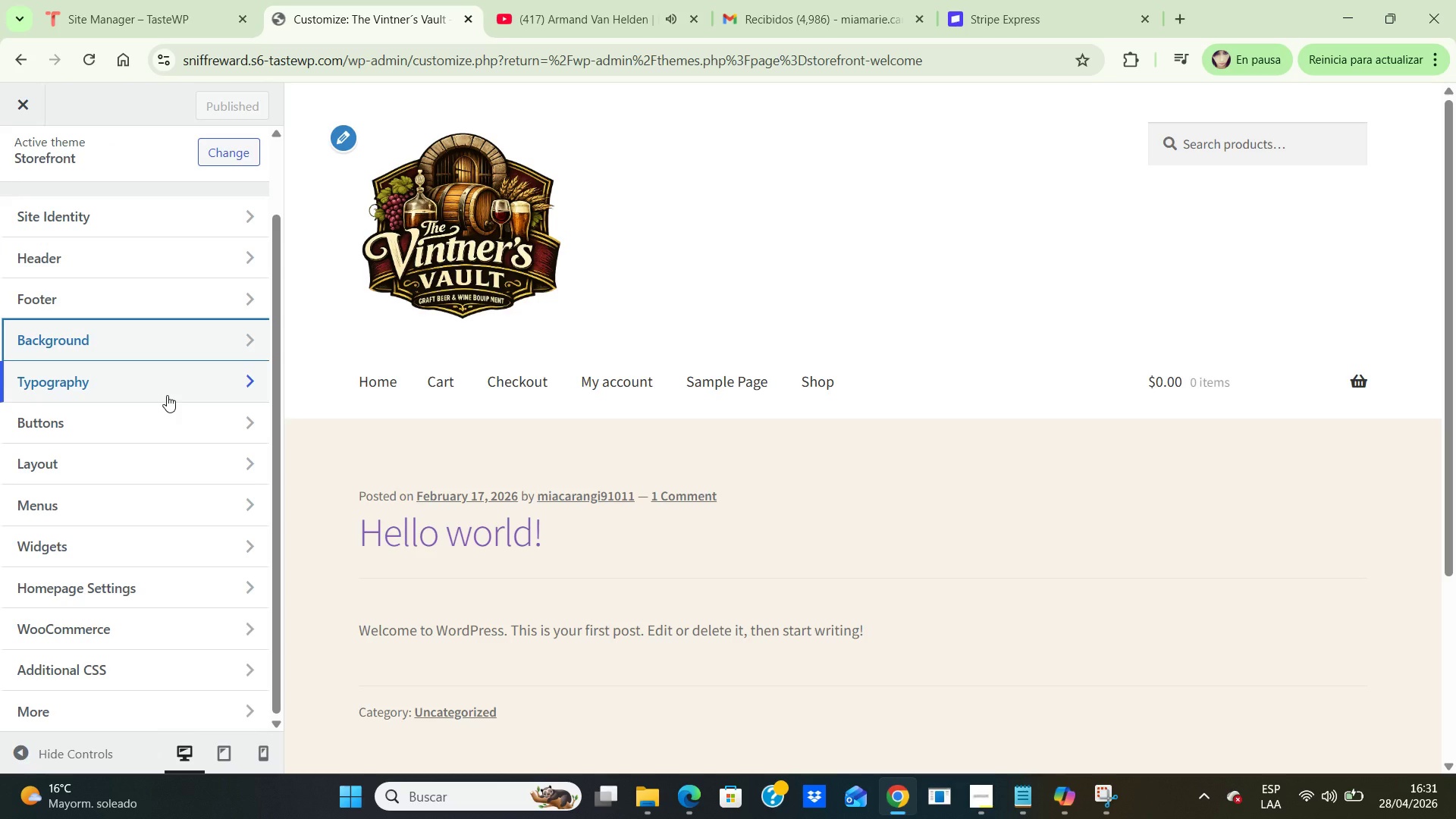 
left_click([173, 378])
 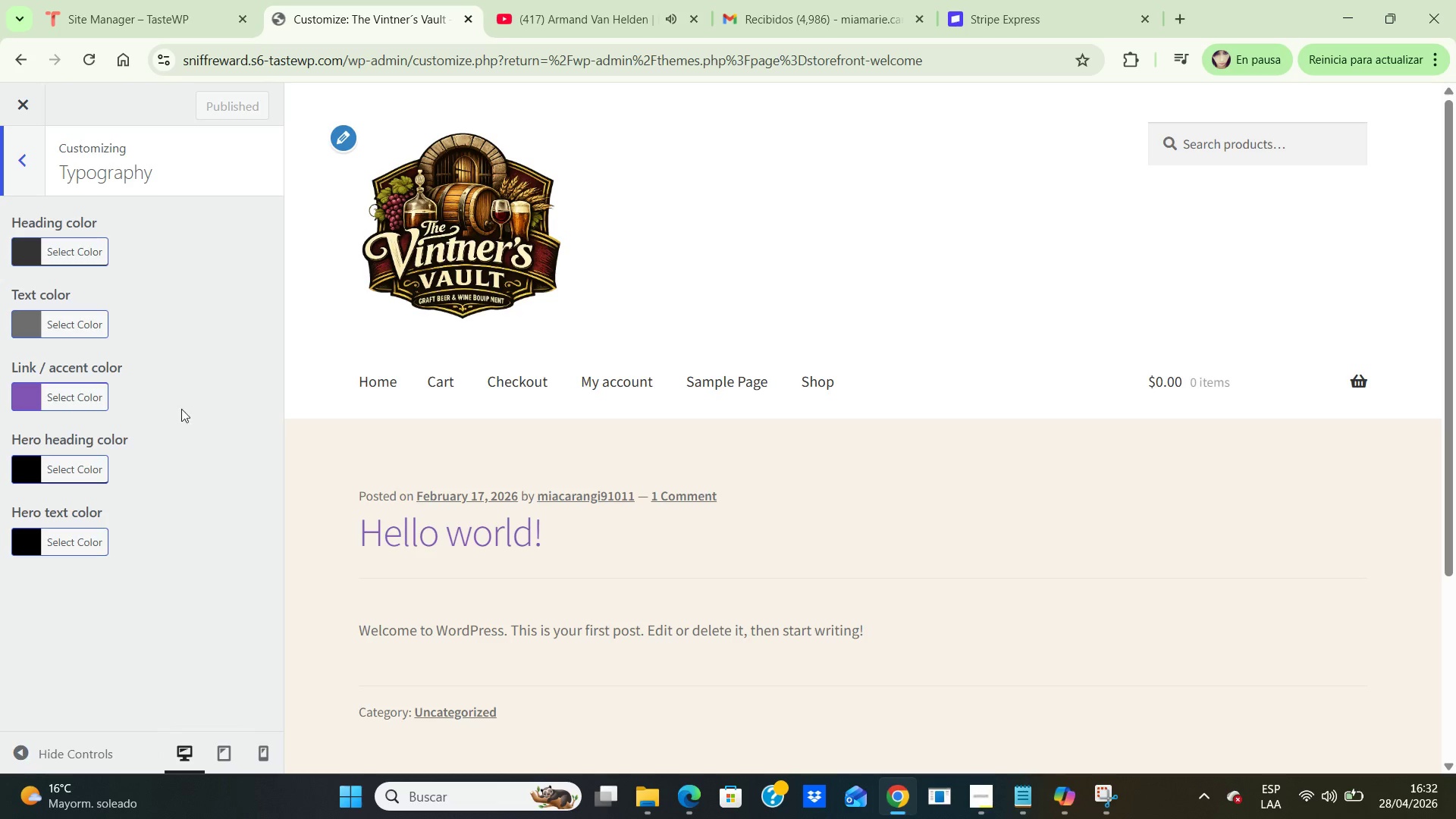 
wait(27.06)
 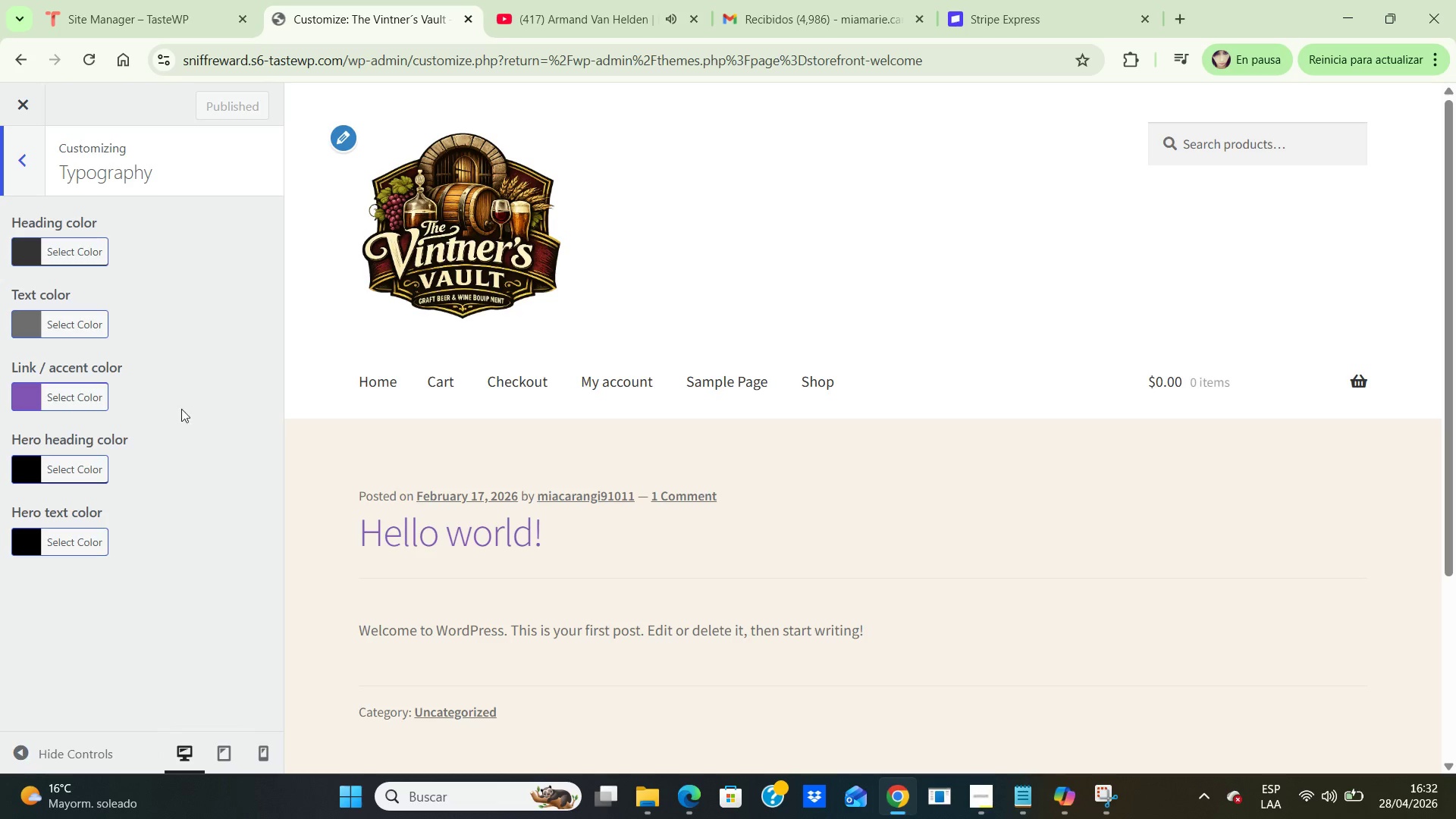 
left_click([80, 327])
 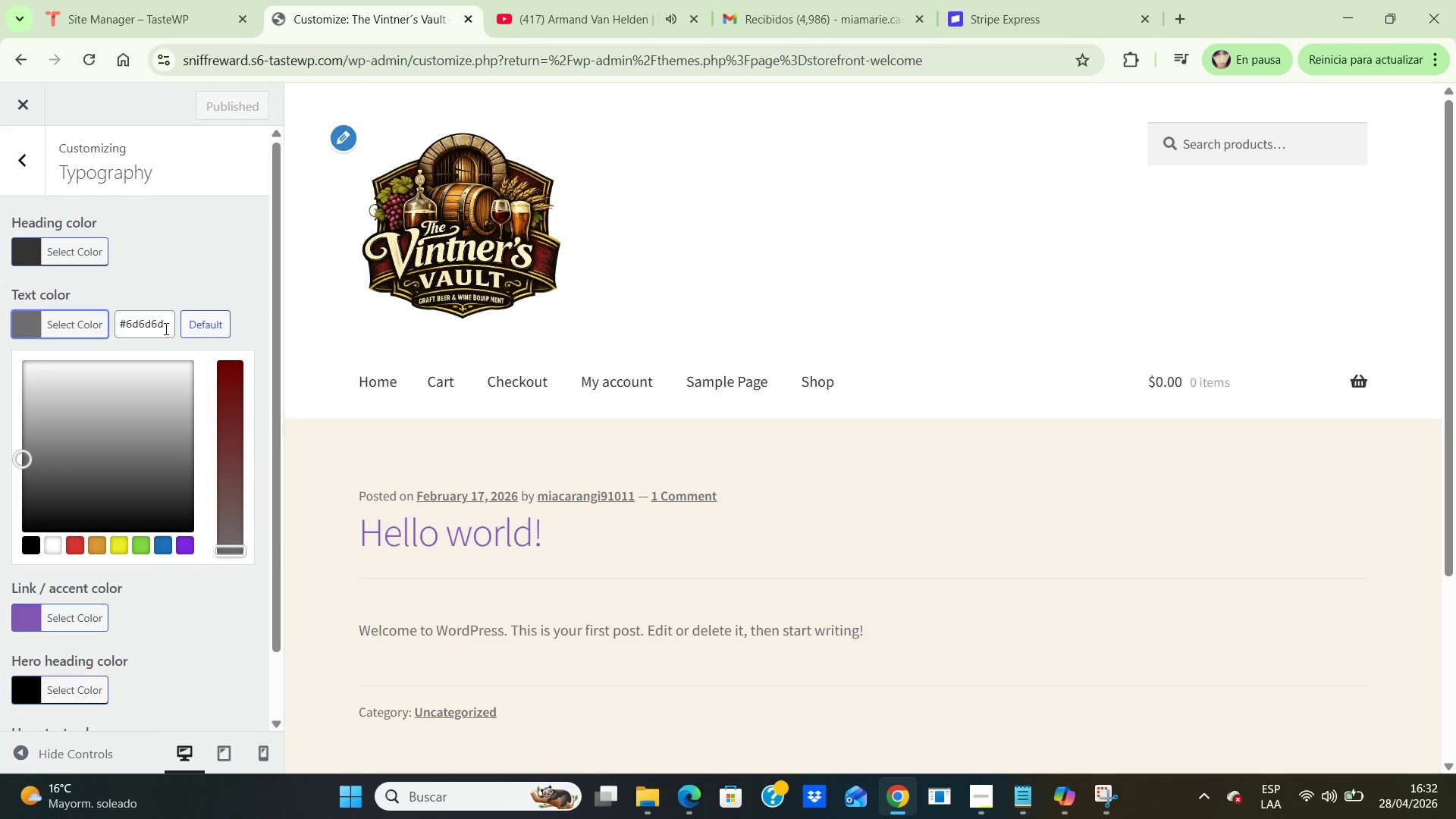 
left_click([165, 328])
 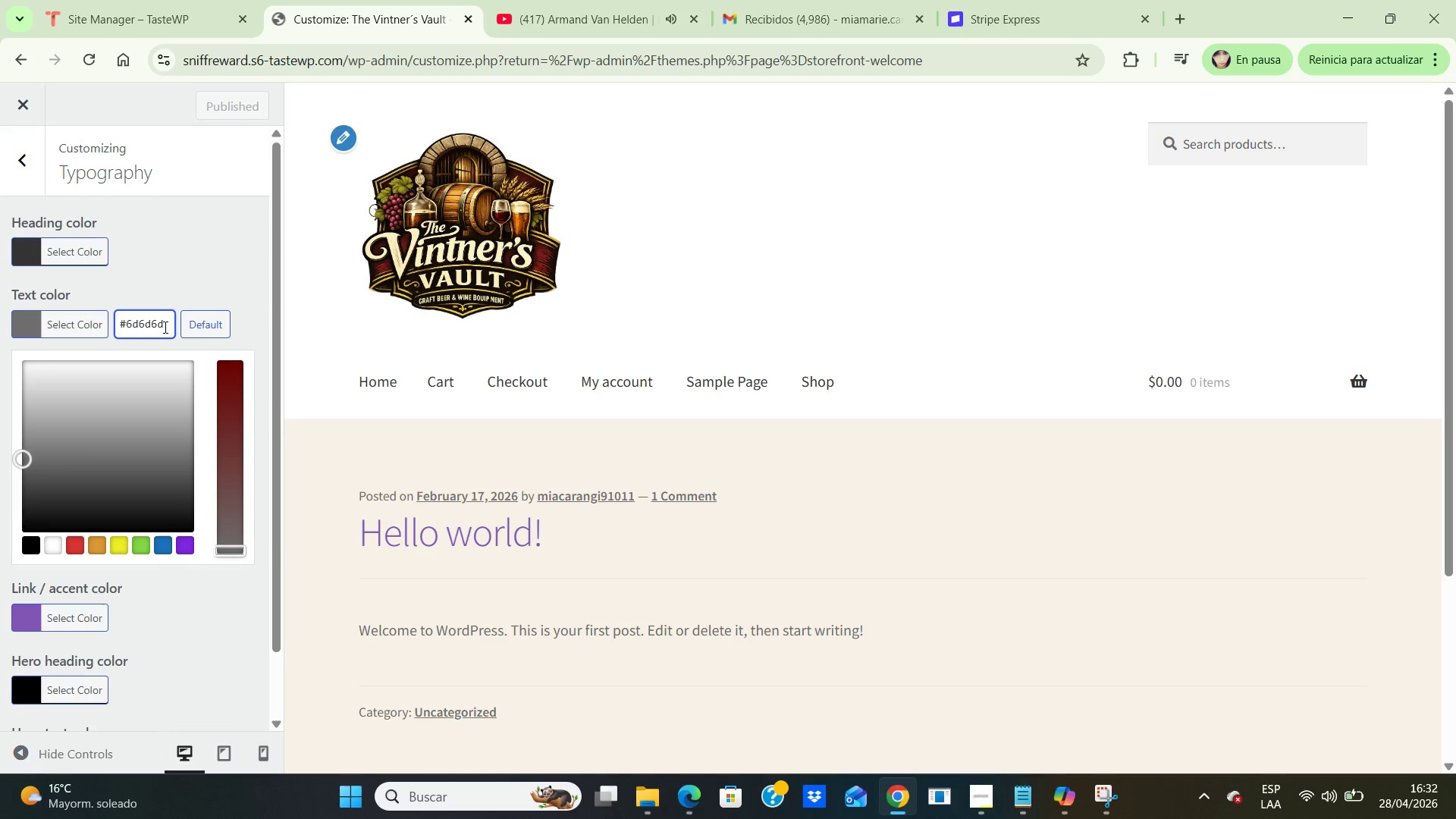 
key(Backspace)
key(Backspace)
key(Backspace)
key(Backspace)
key(Backspace)
key(Backspace)
key(Backspace)
key(Backspace)
type(1F1A17)
 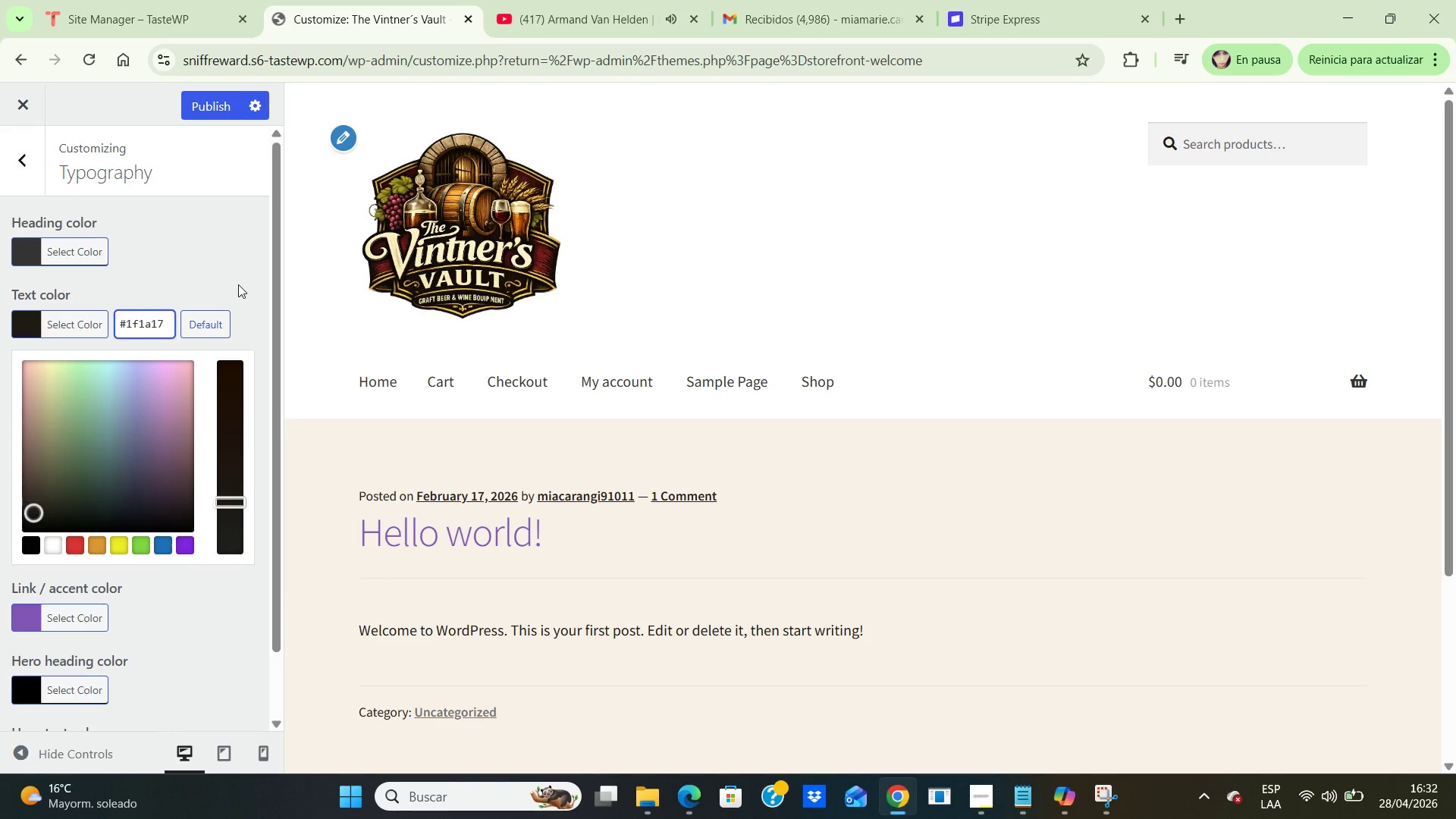 
wait(6.33)
 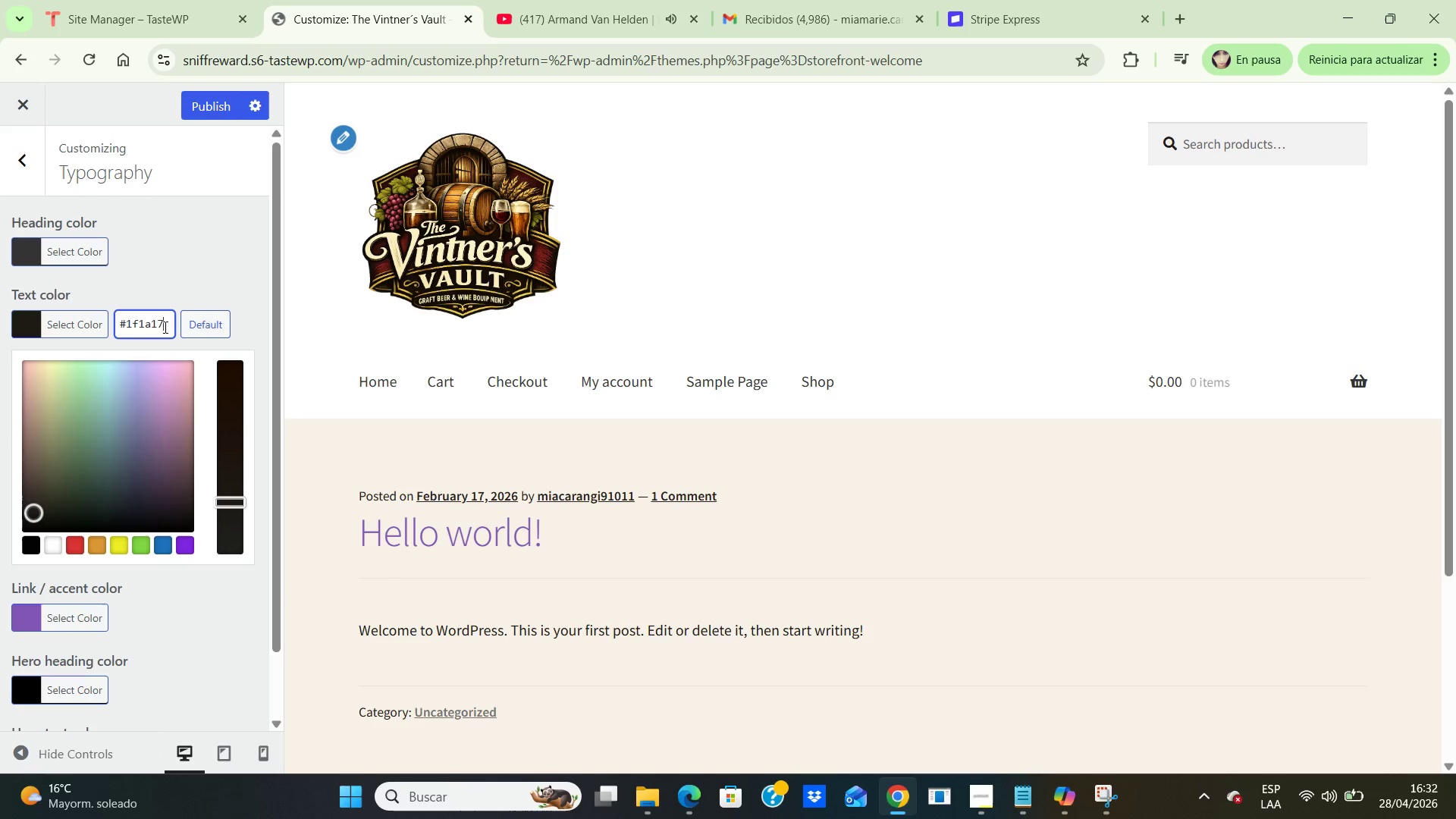 
left_click([264, 303])
 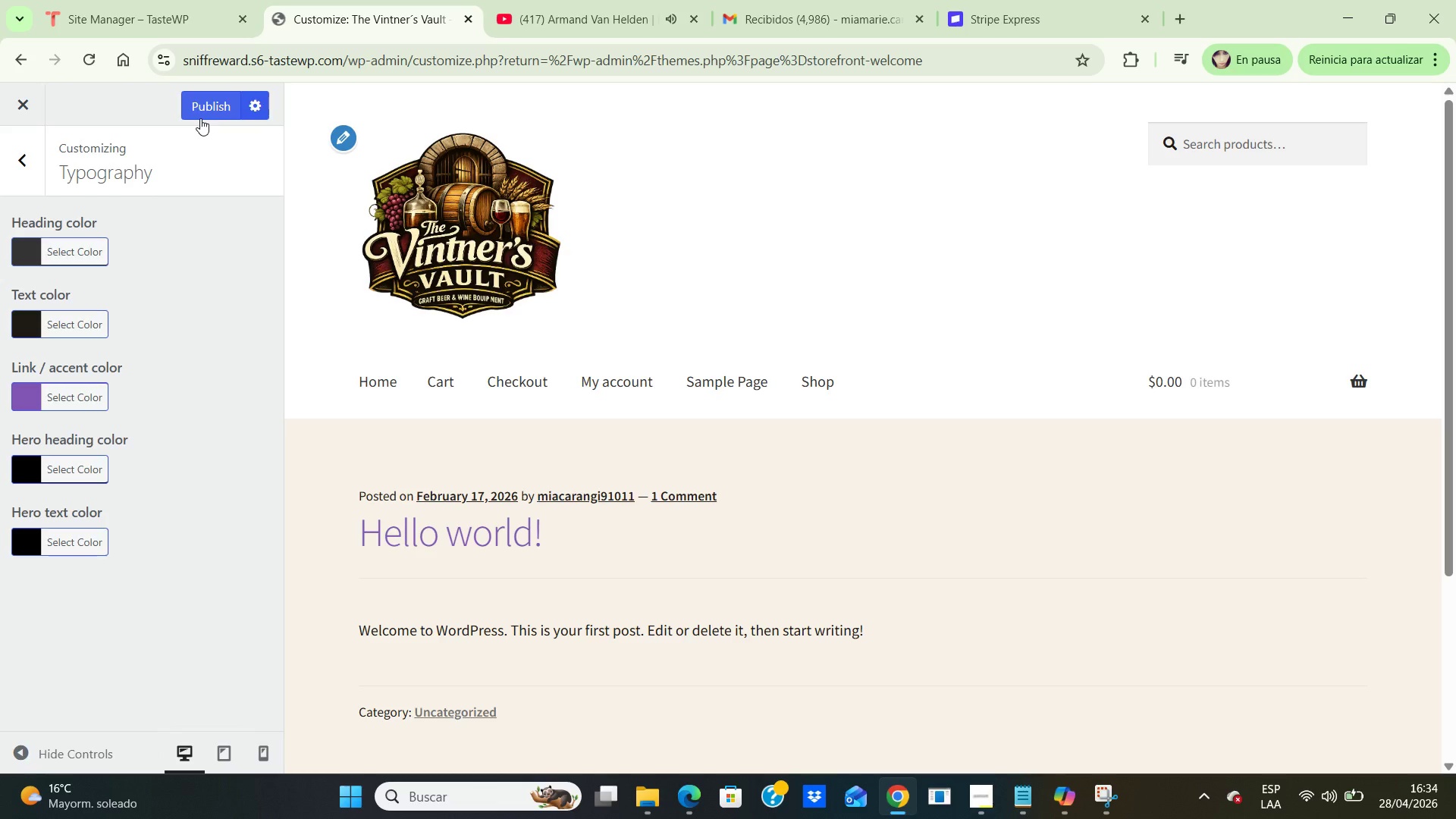 
wait(119.14)
 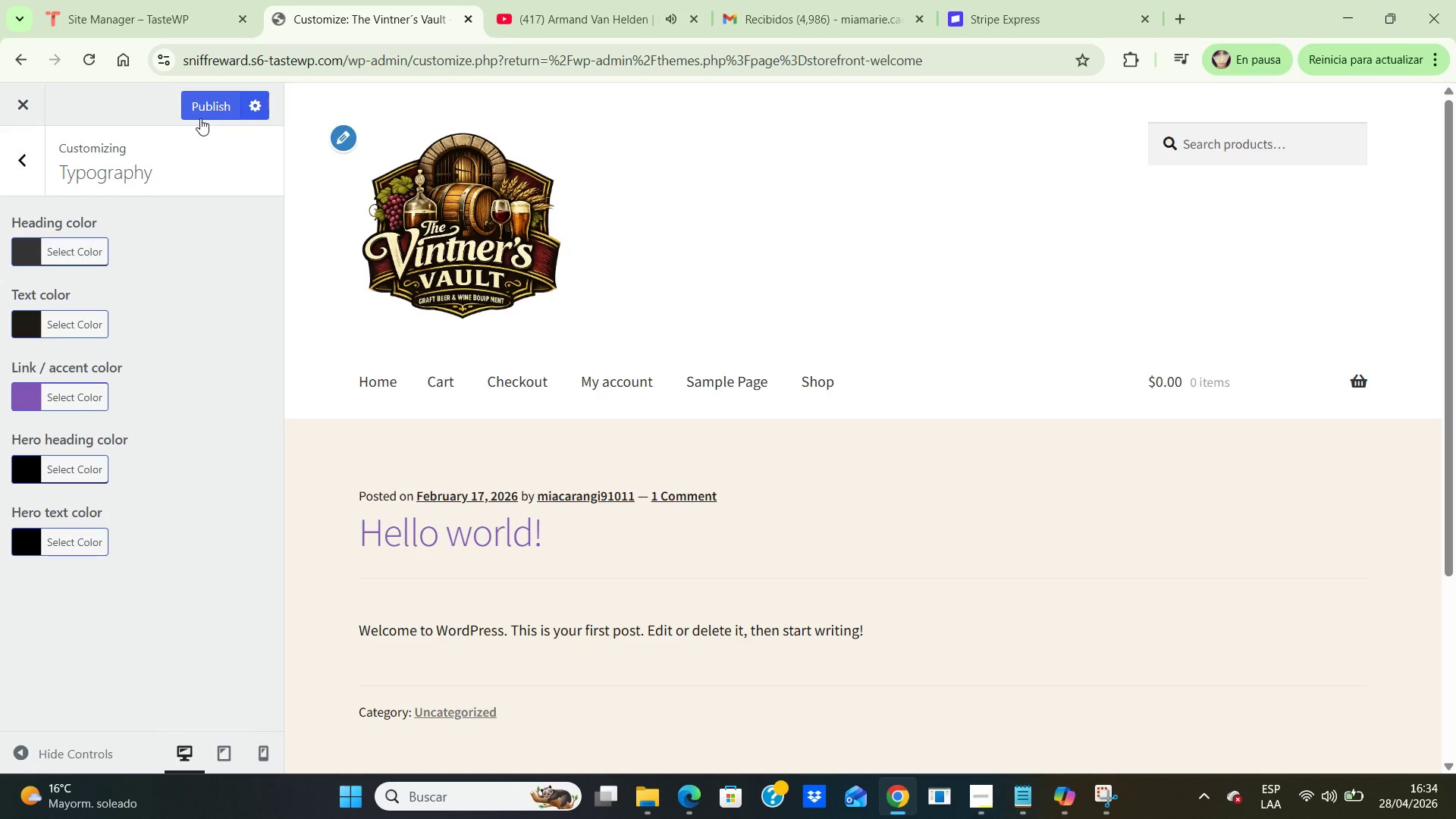 
left_click([209, 97])
 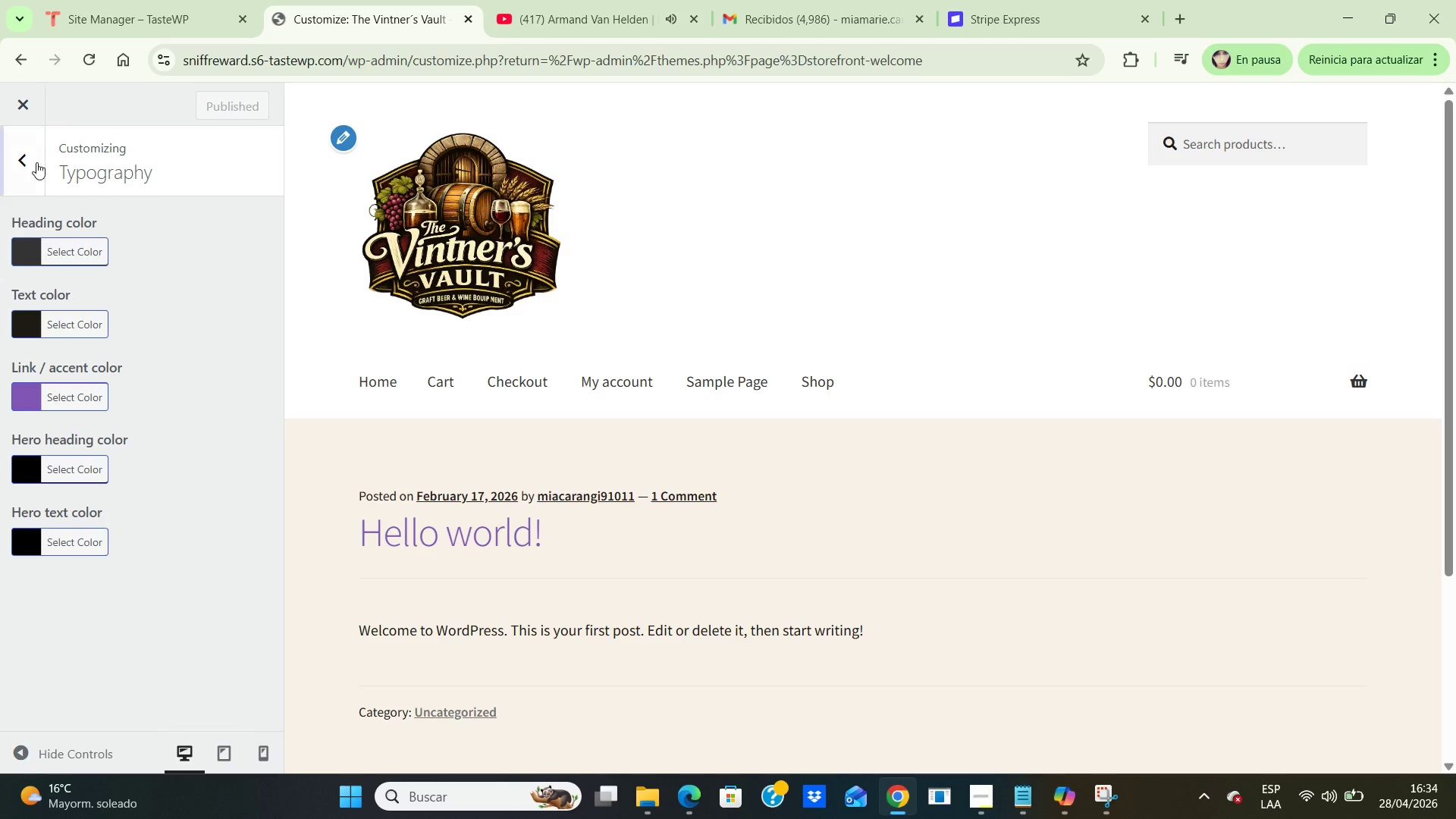 
left_click([19, 171])
 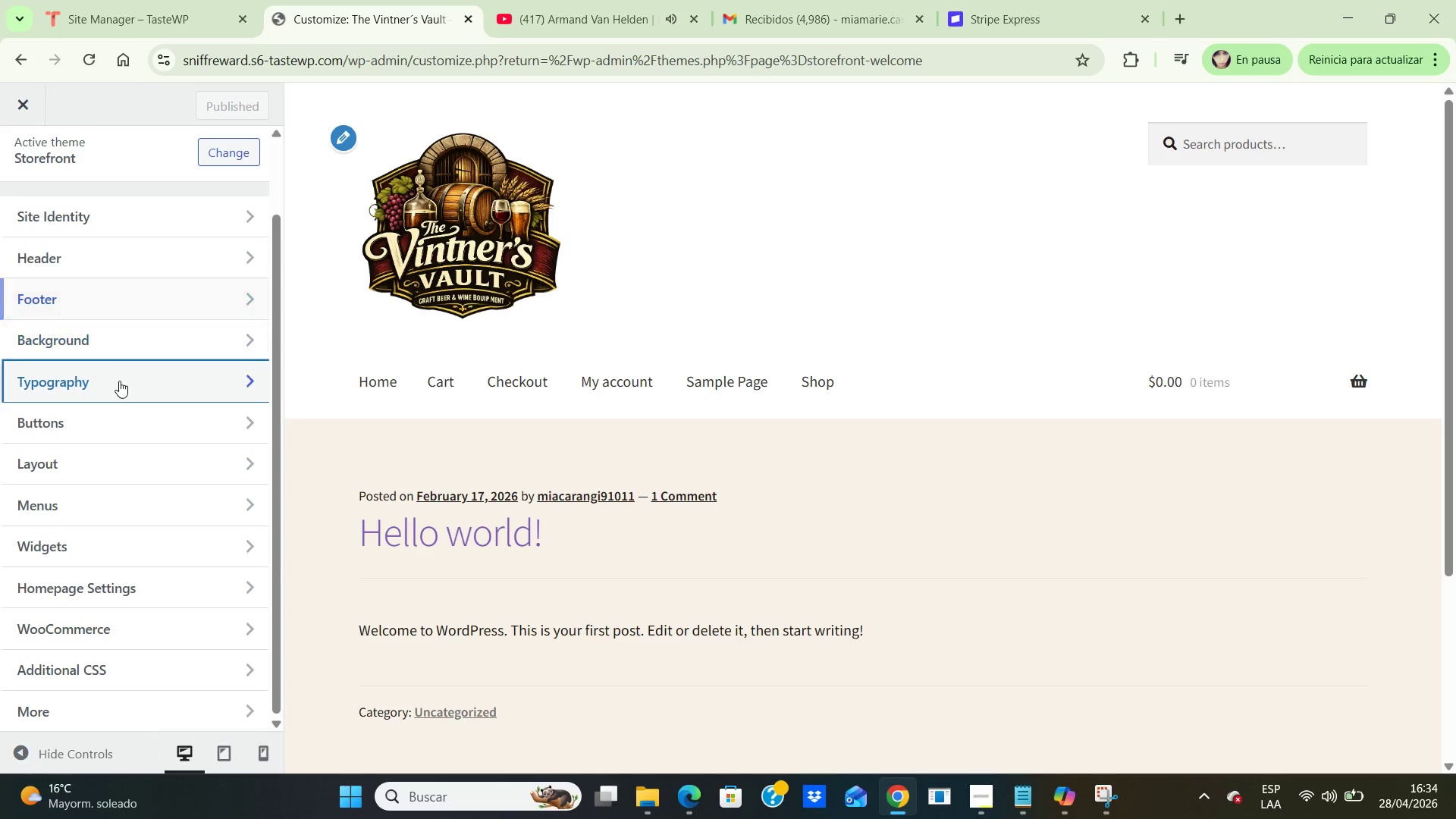 
wait(5.61)
 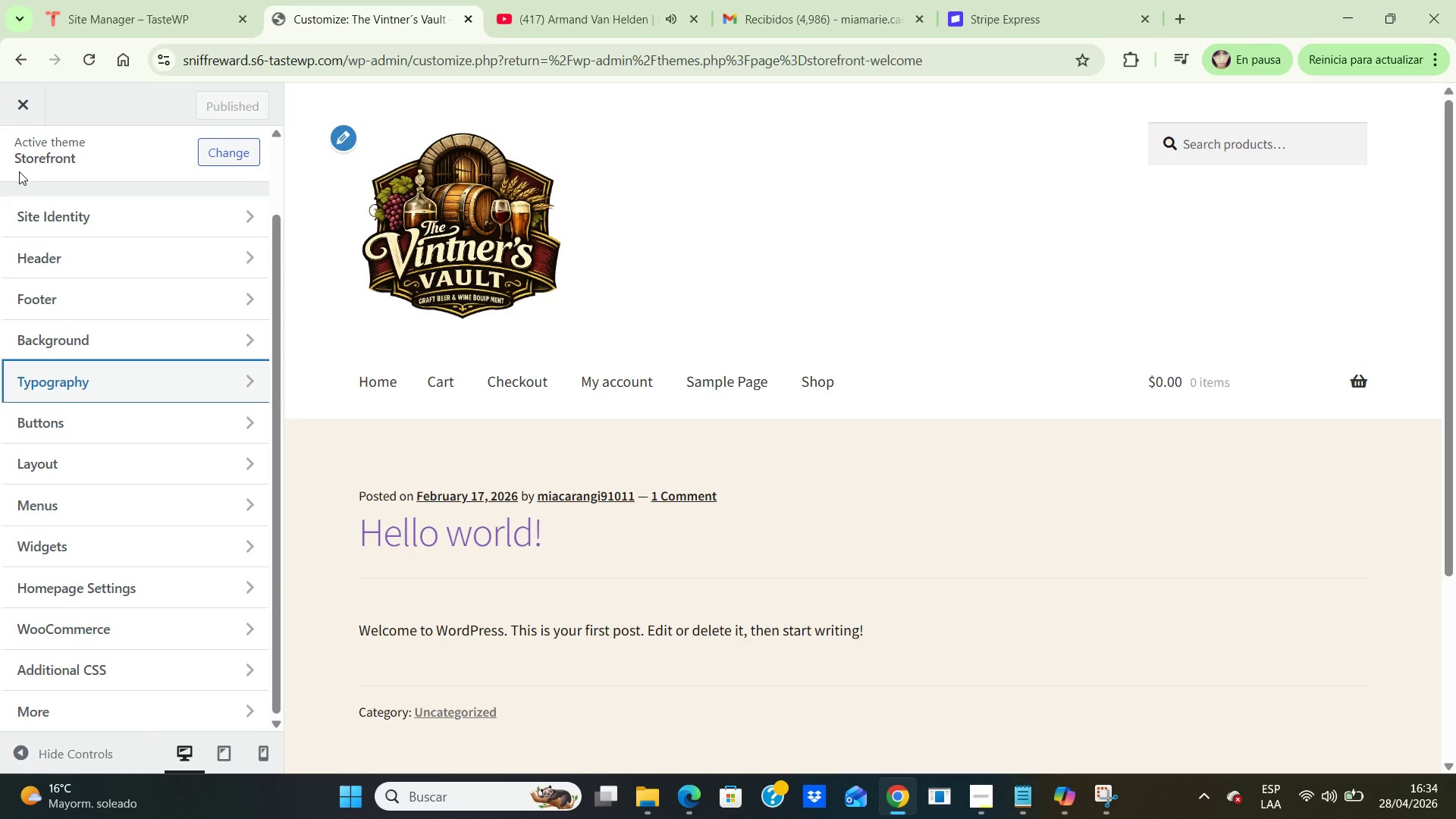 
scroll: coordinate [114, 391], scroll_direction: down, amount: 2.0
 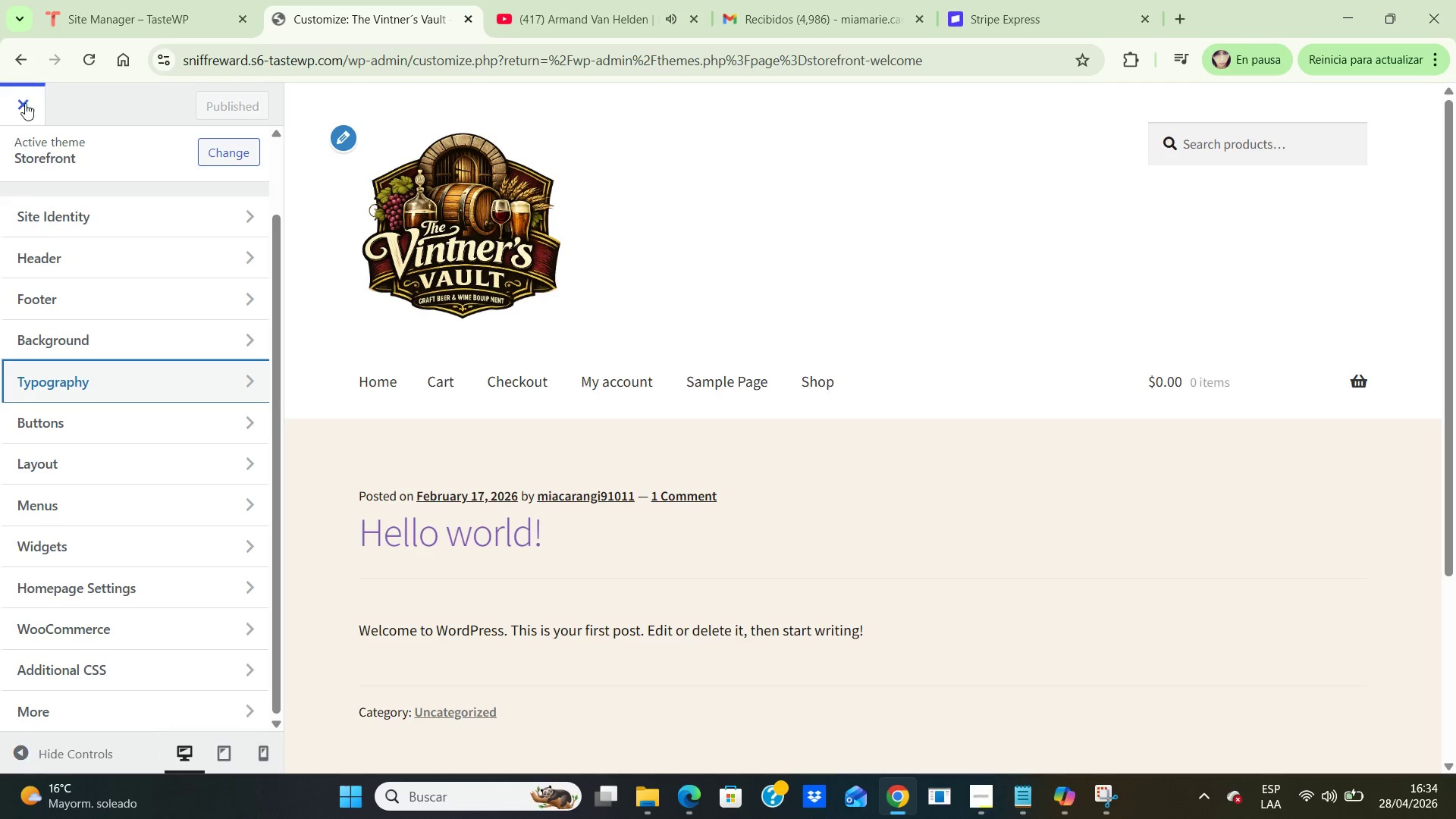 
left_click([16, 106])
 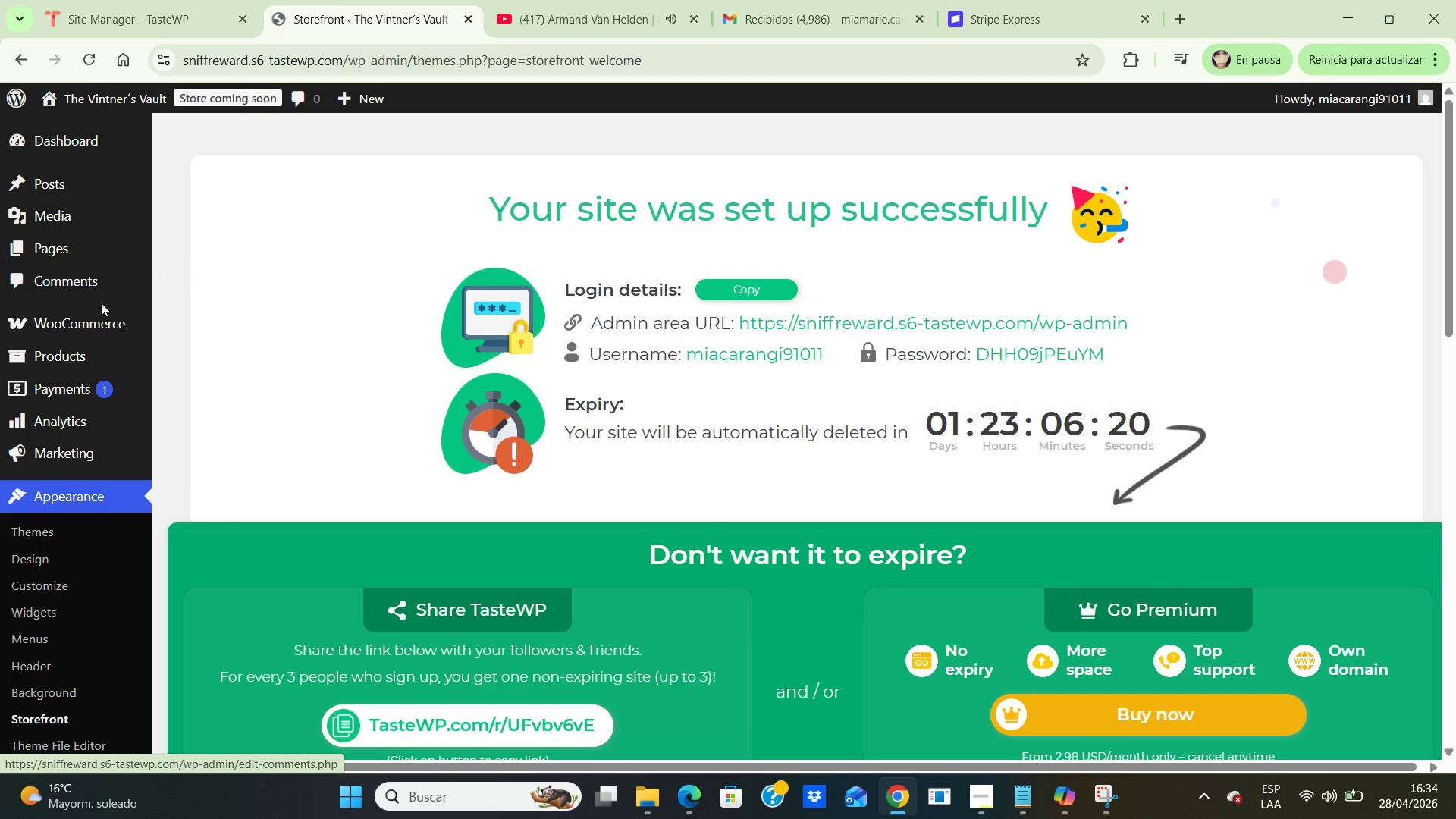 
scroll: coordinate [139, 426], scroll_direction: down, amount: 2.0
 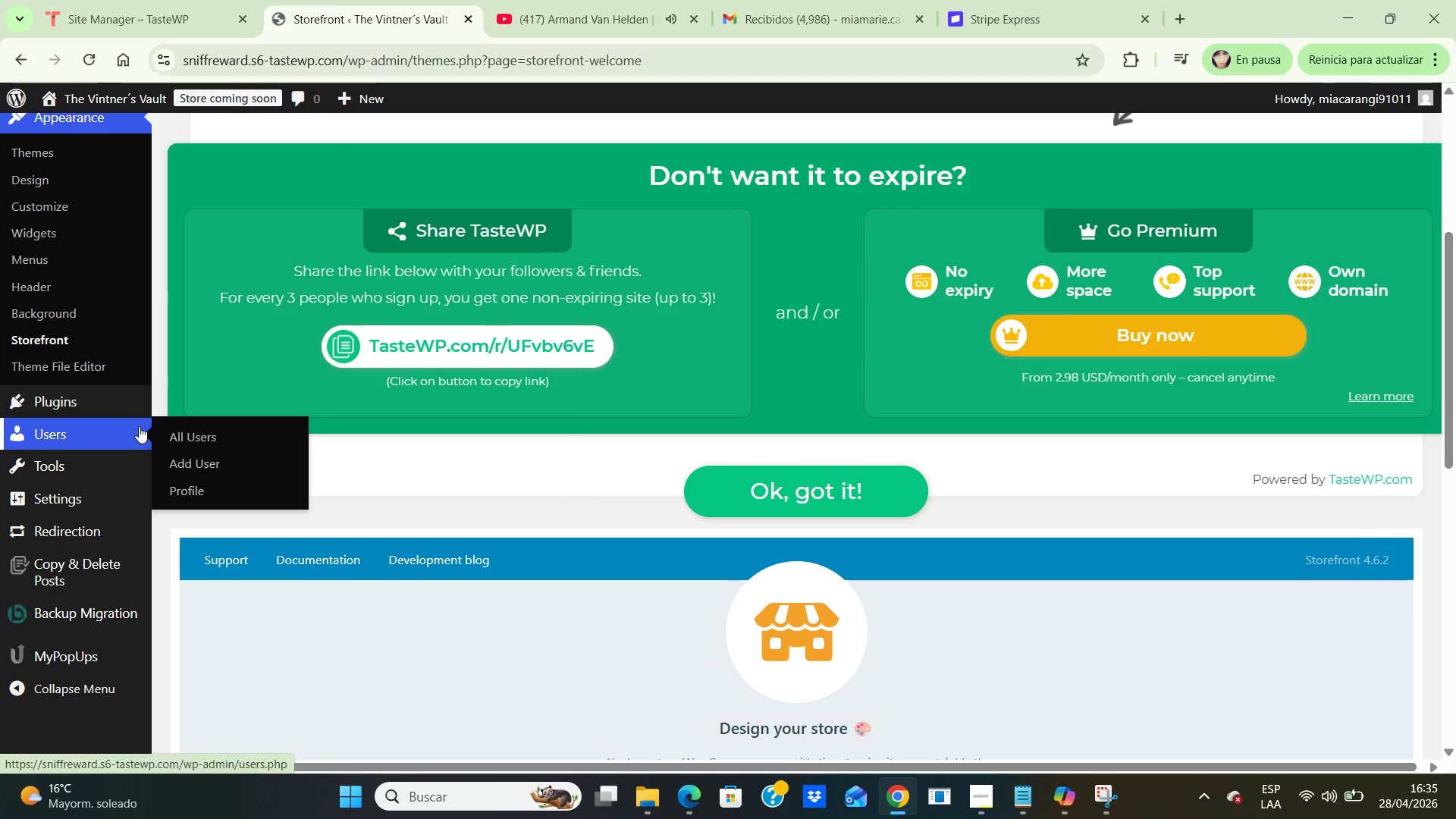 
scroll: coordinate [109, 399], scroll_direction: up, amount: 2.0
 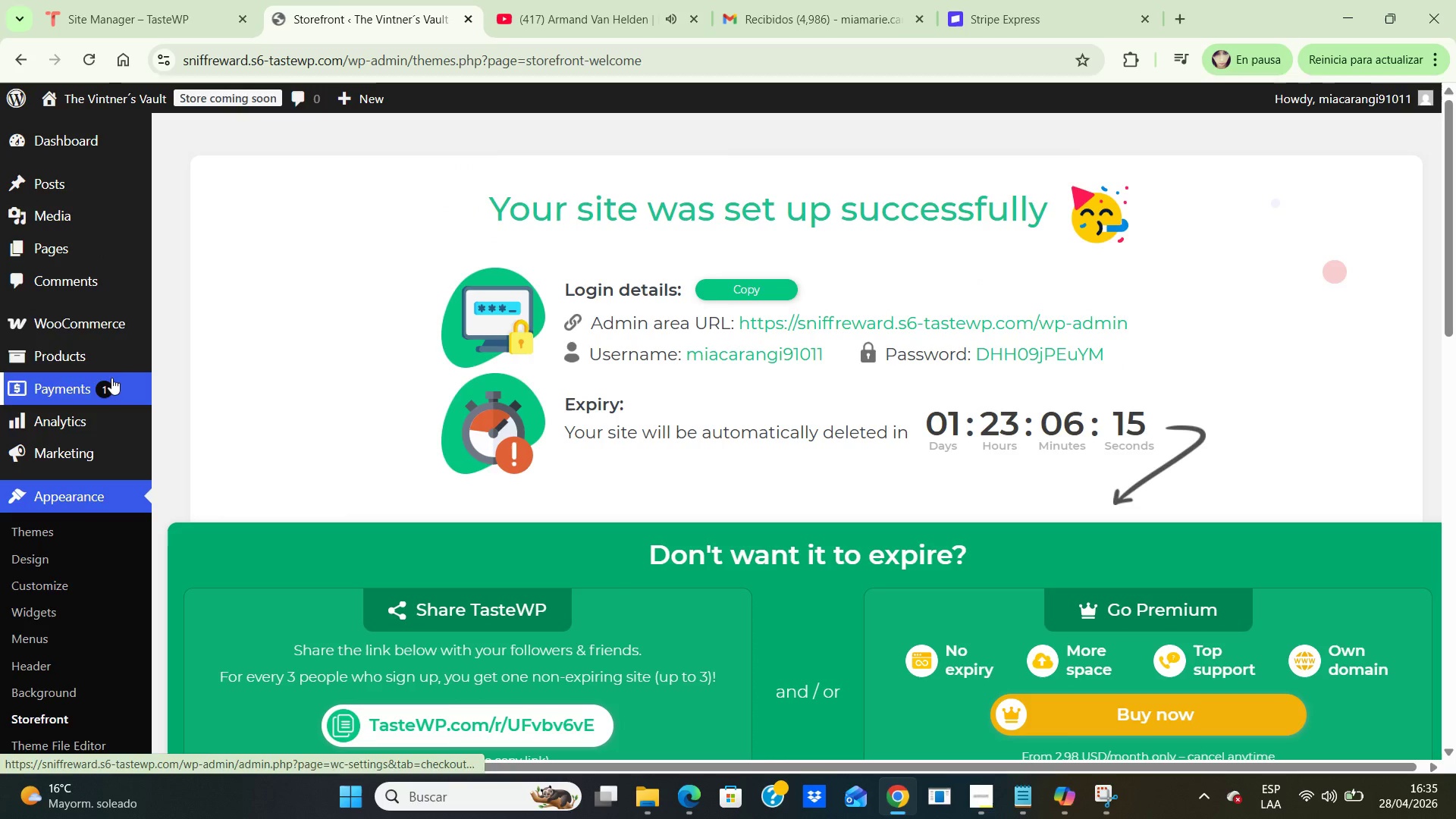 
mouse_move([89, 254])
 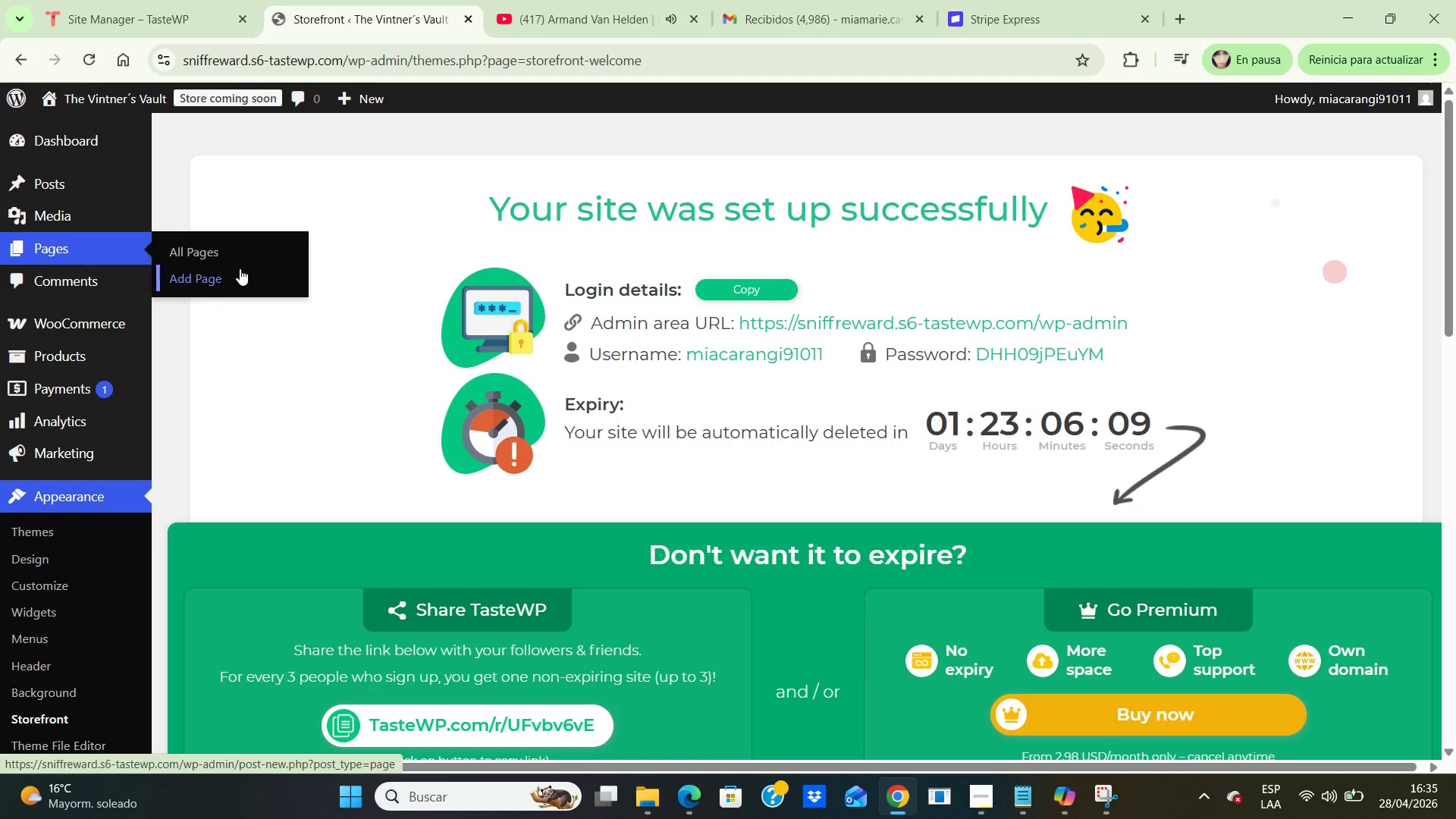 
left_click([218, 278])
 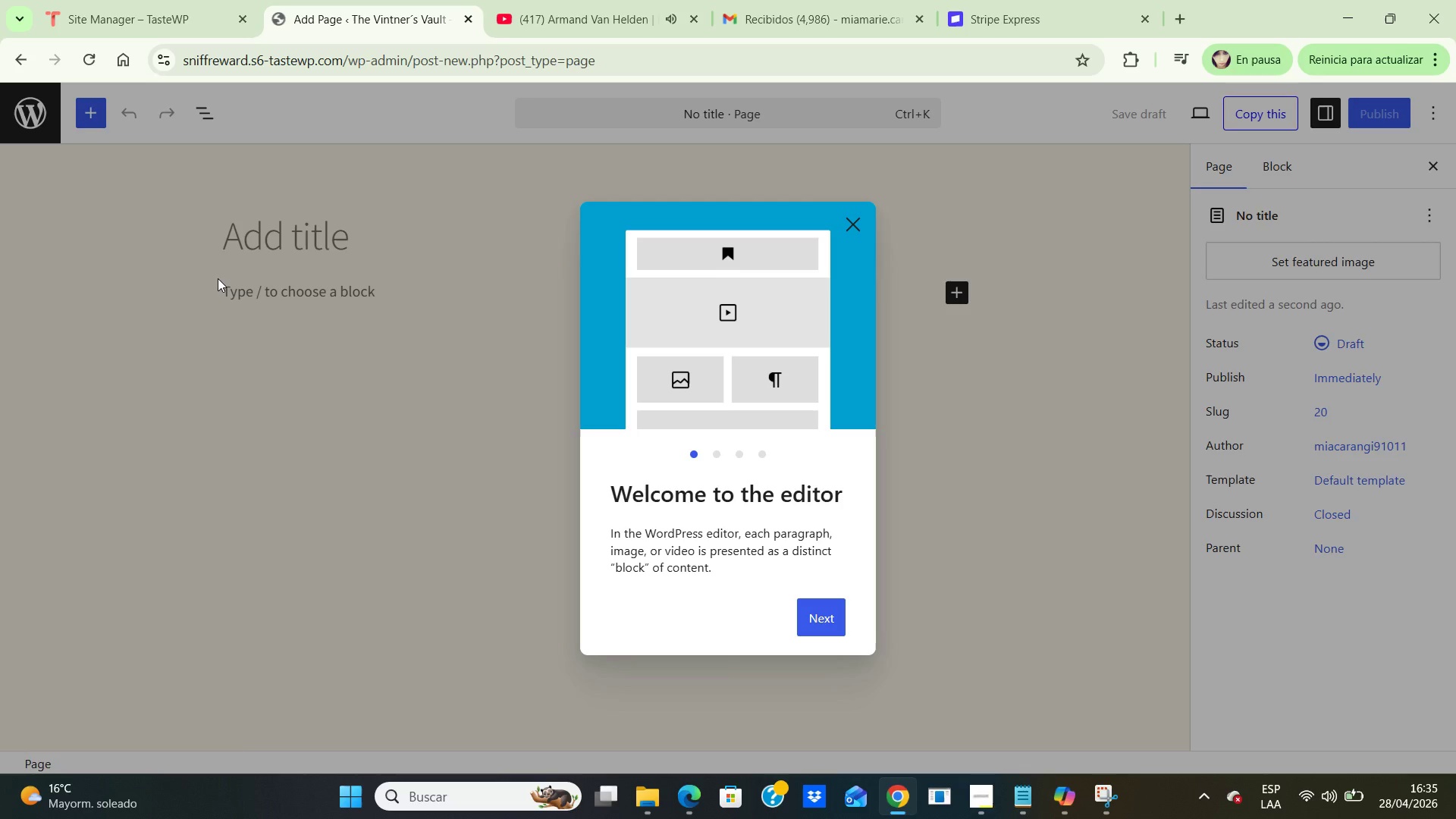 
wait(12.05)
 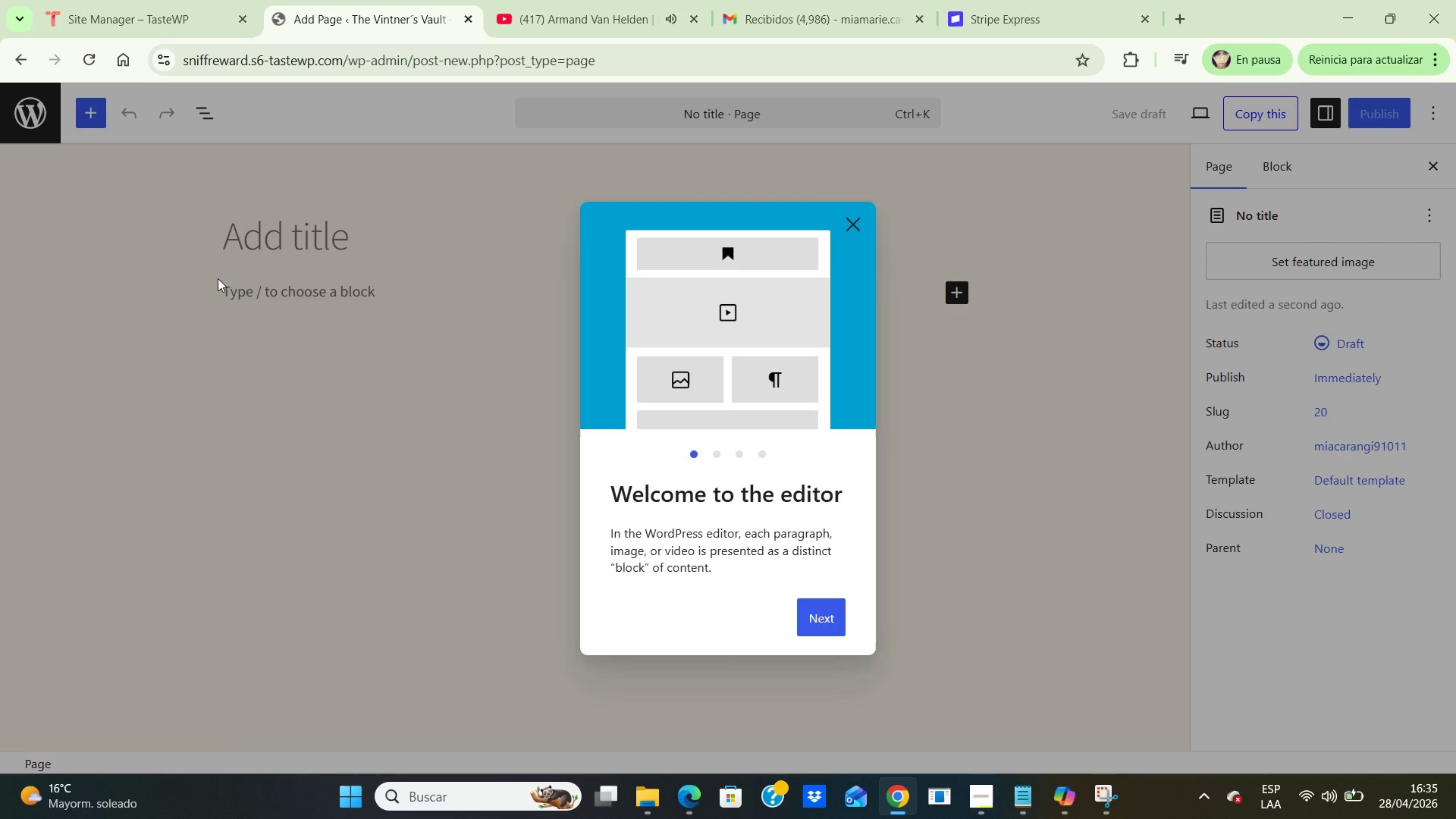 
left_click([833, 608])
 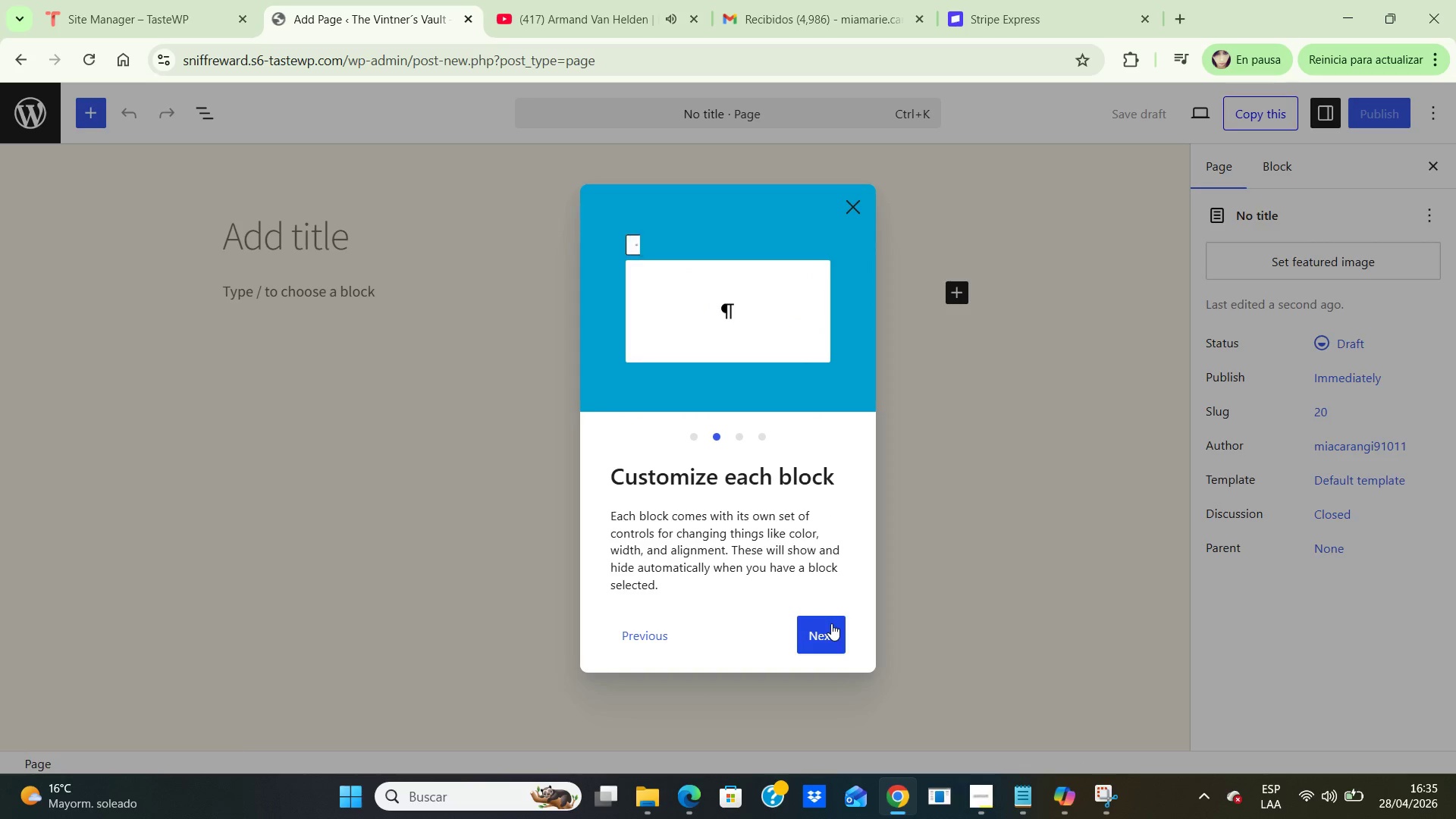 
left_click([831, 623])
 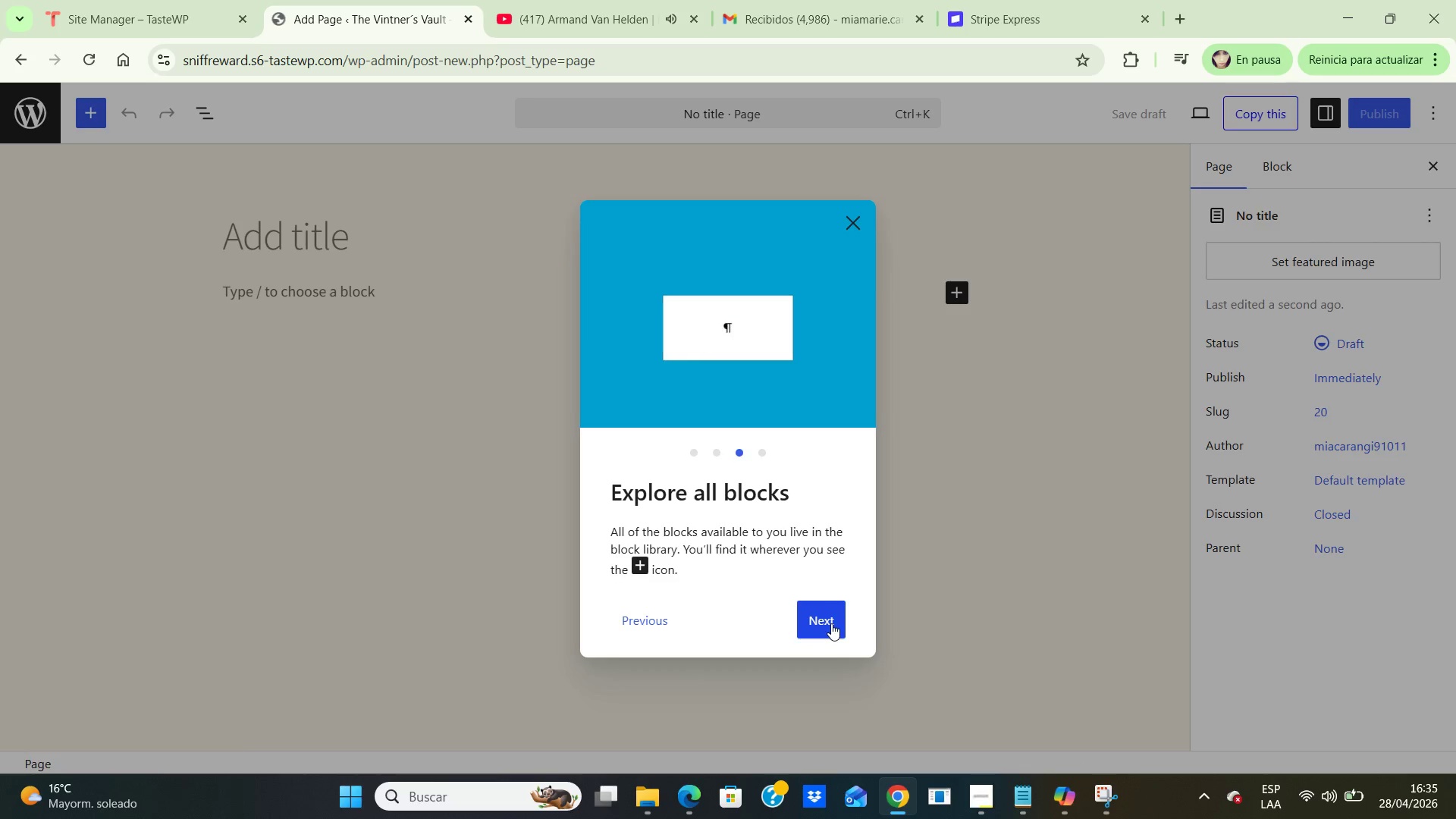 
left_click([831, 623])
 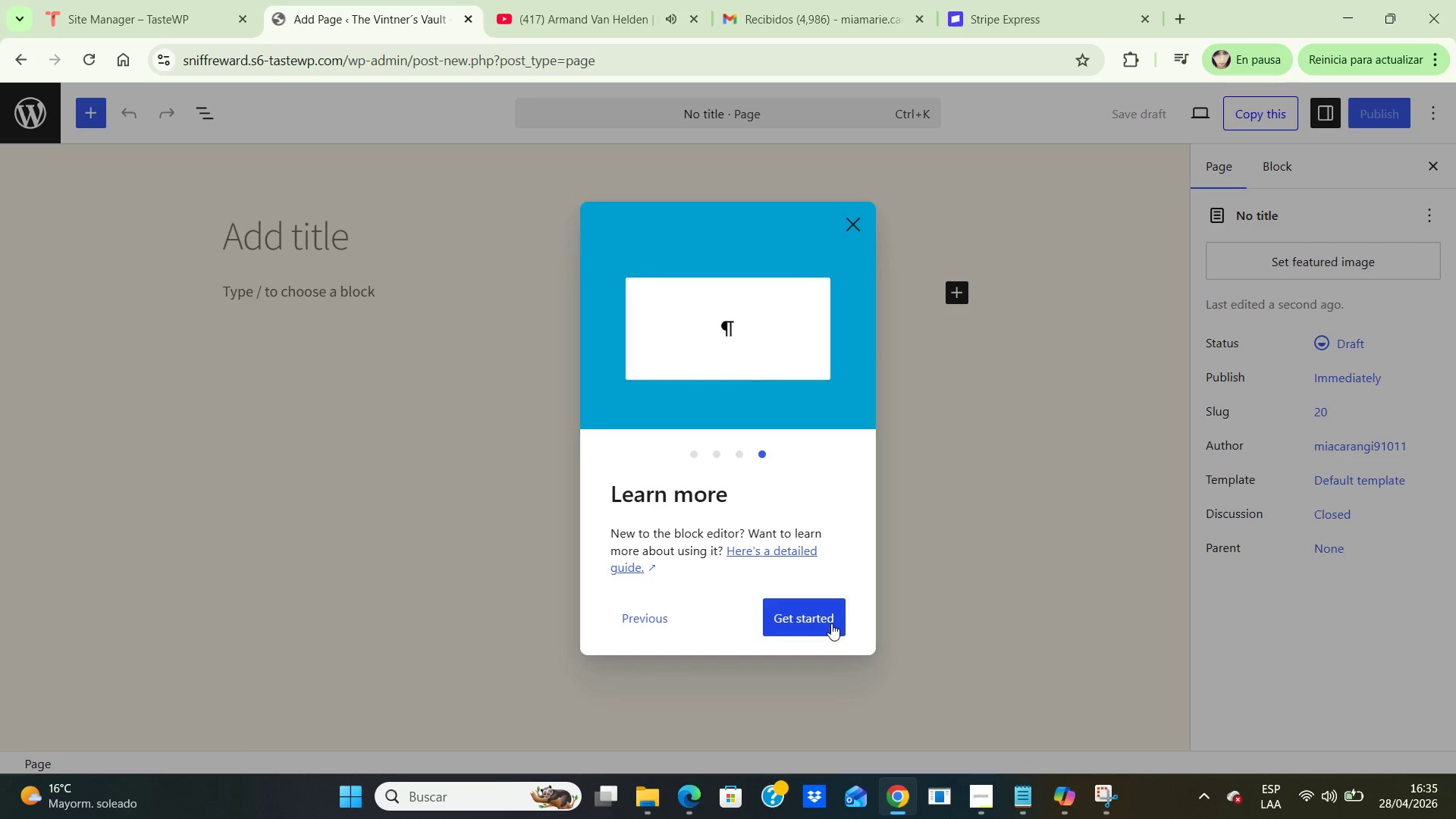 
left_click([831, 623])
 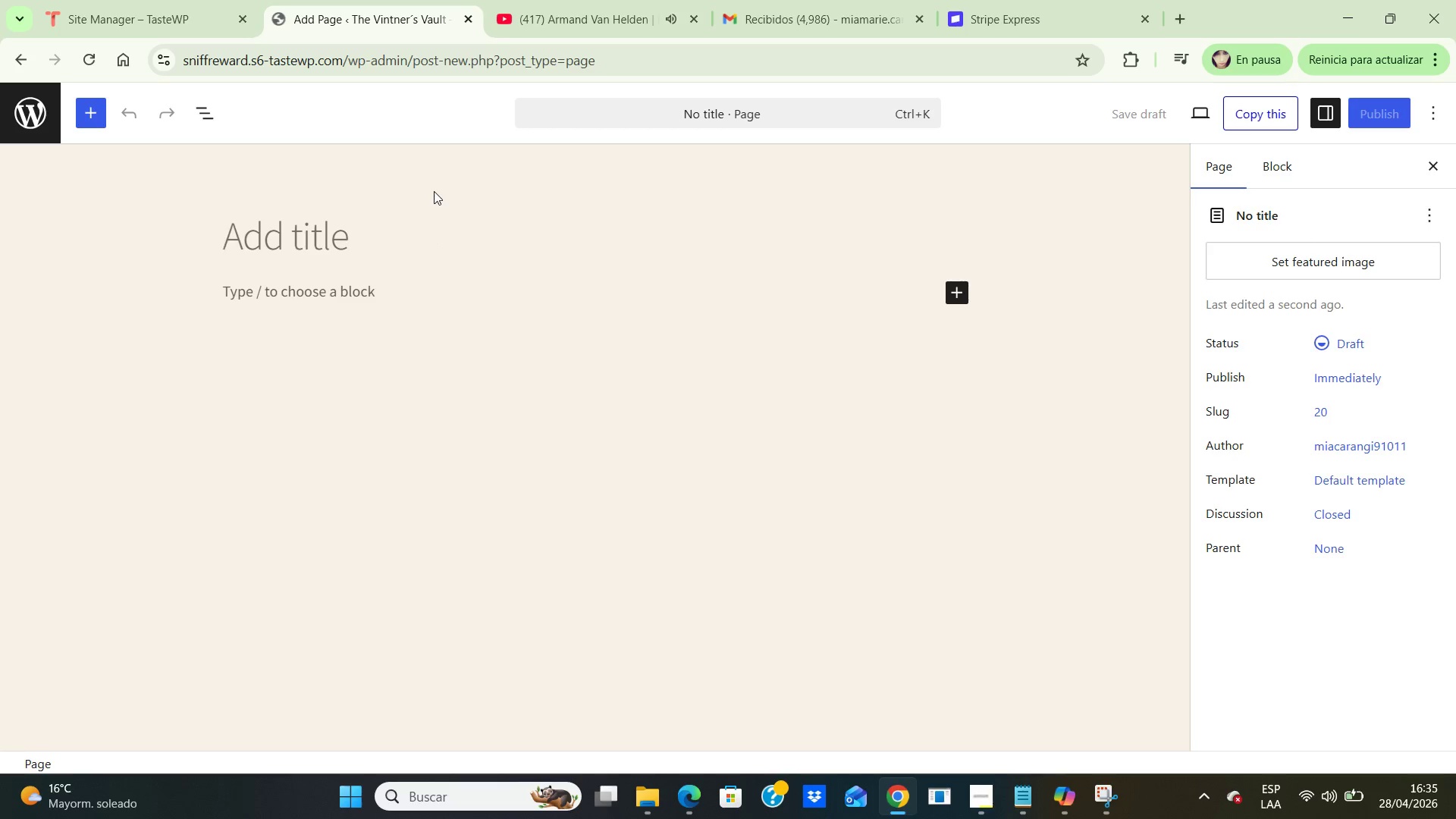 
type(Home)
 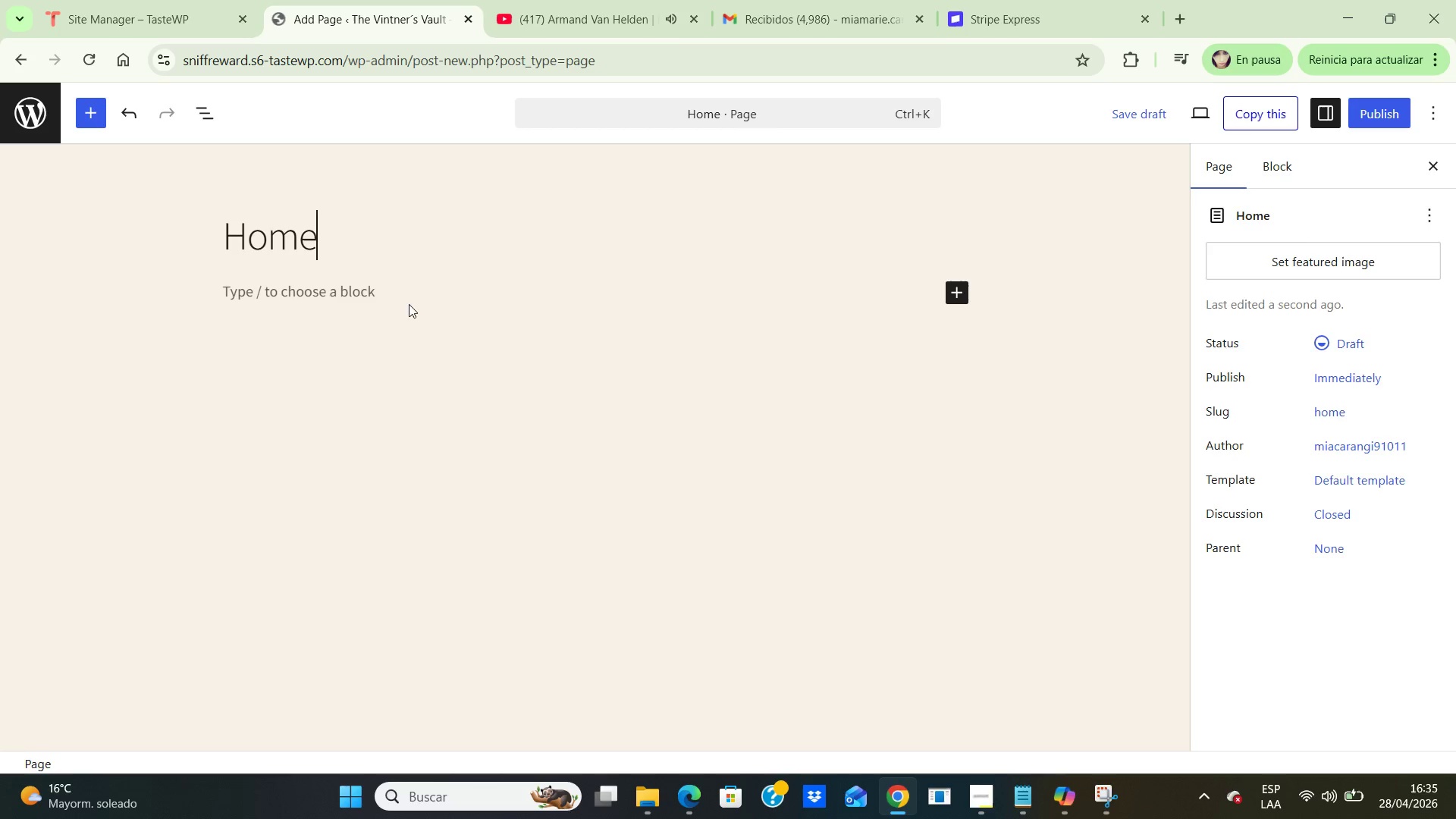 
left_click([403, 292])
 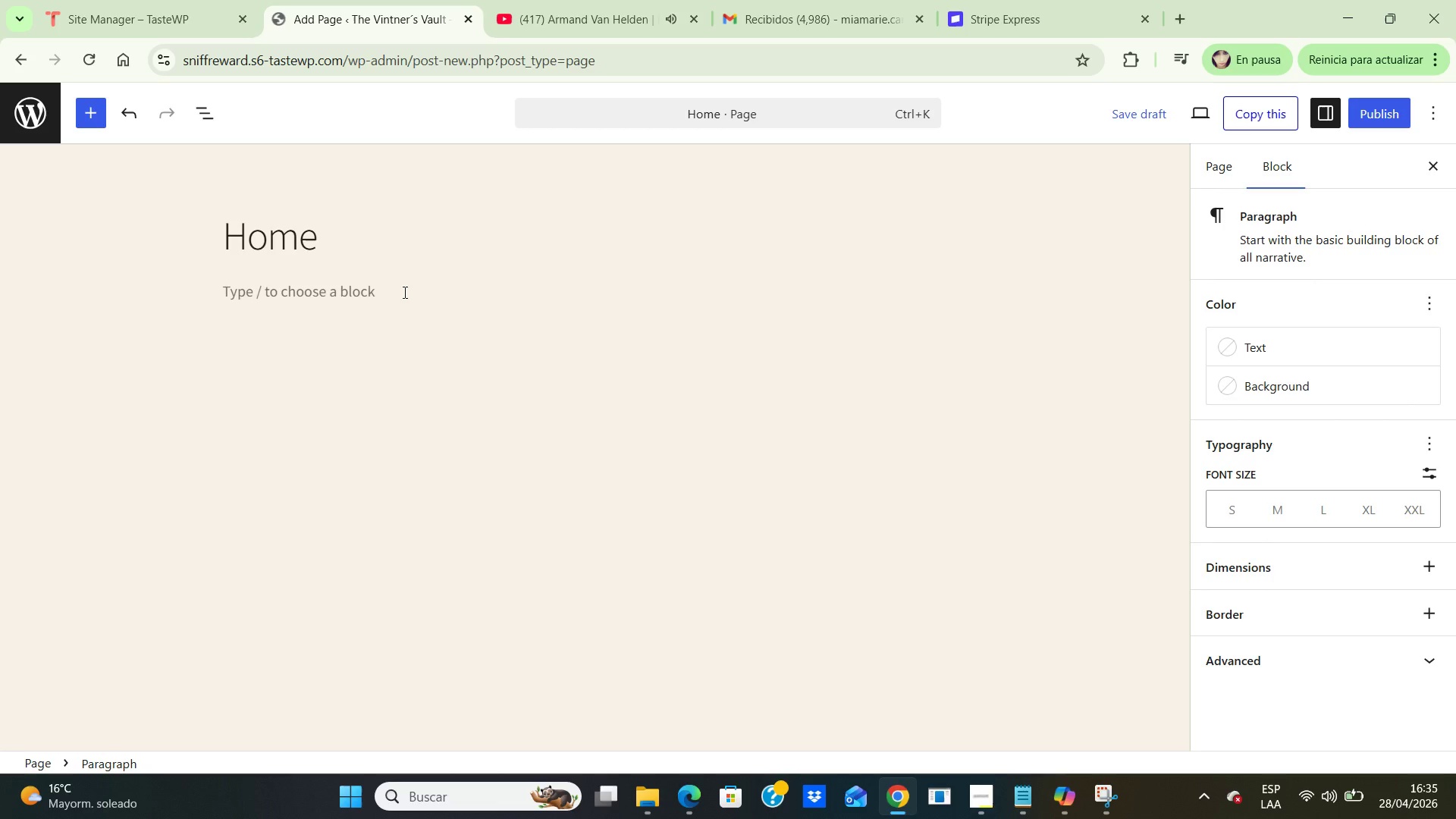 
key(CapsLock)
 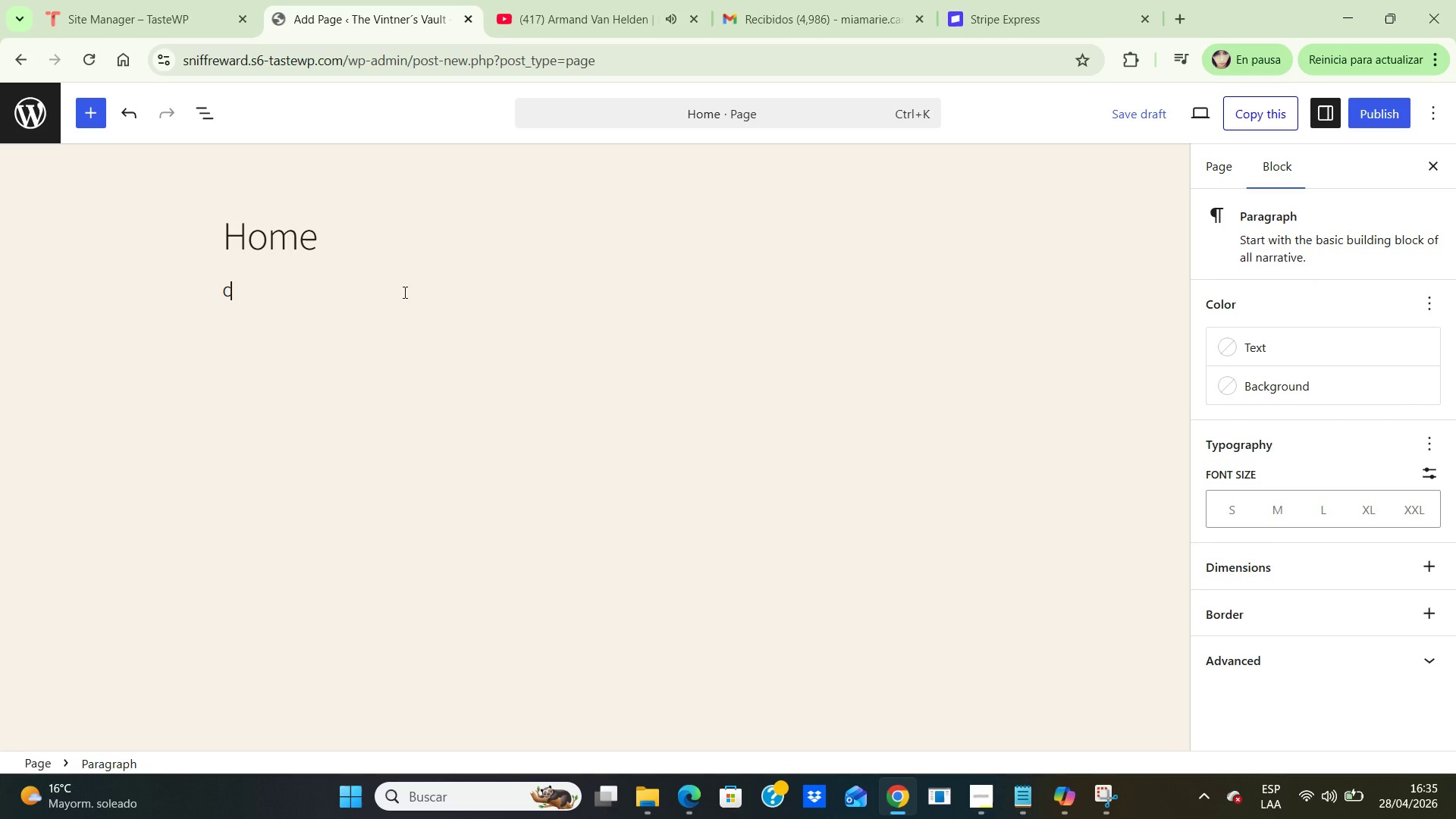 
key(C)
 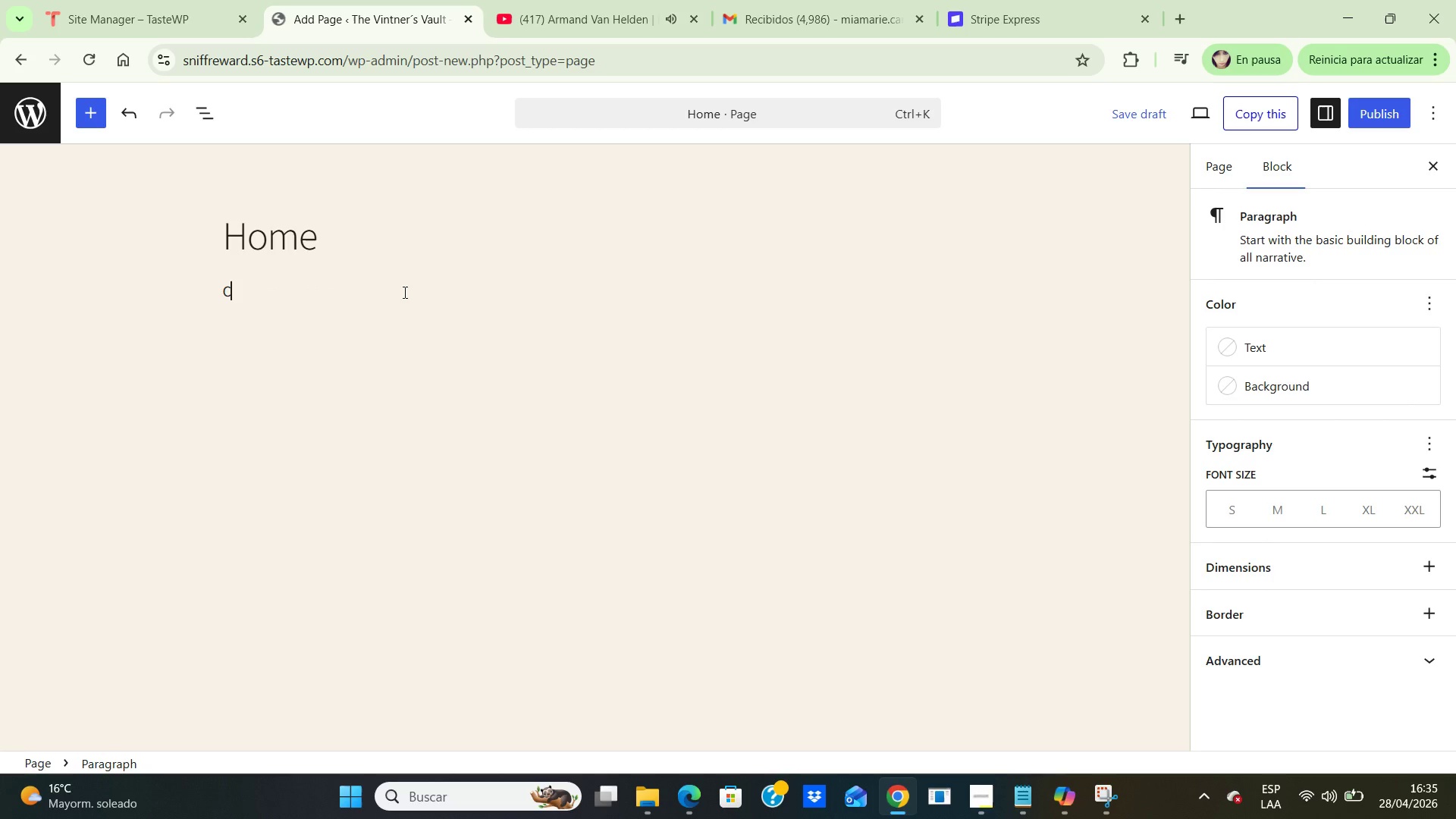 
key(CapsLock)
 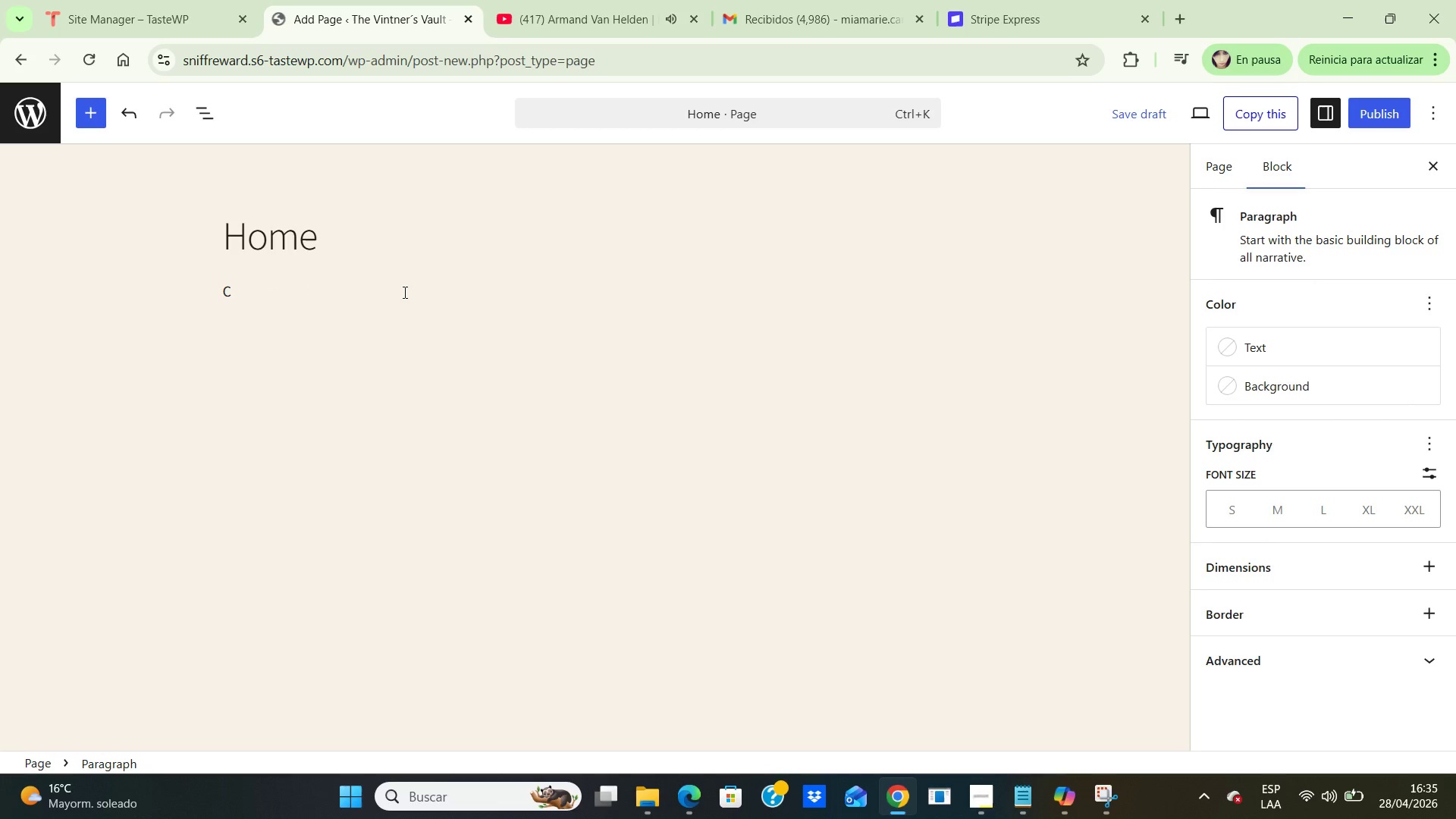 
wait(6.33)
 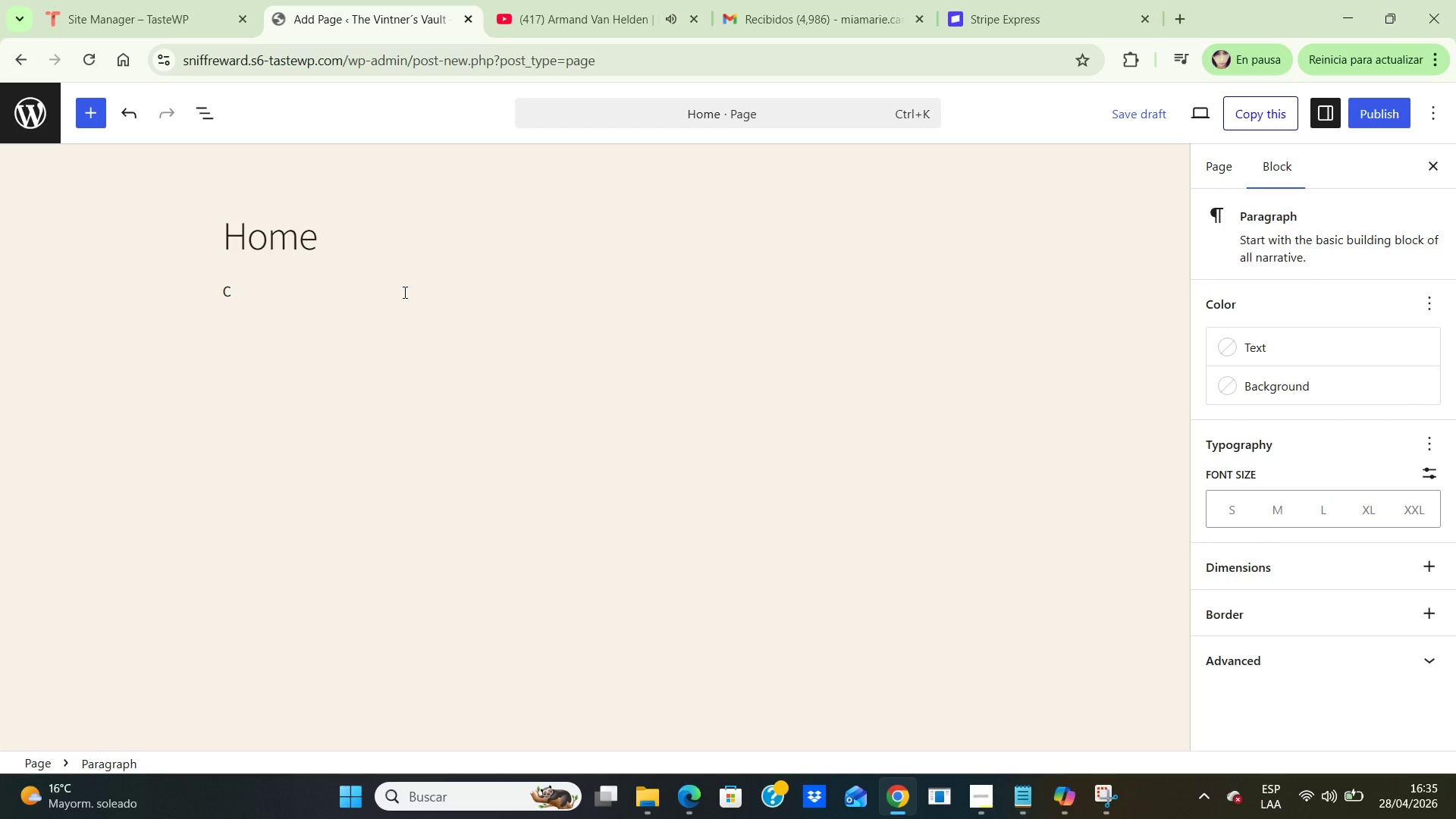 
key(Backspace)
 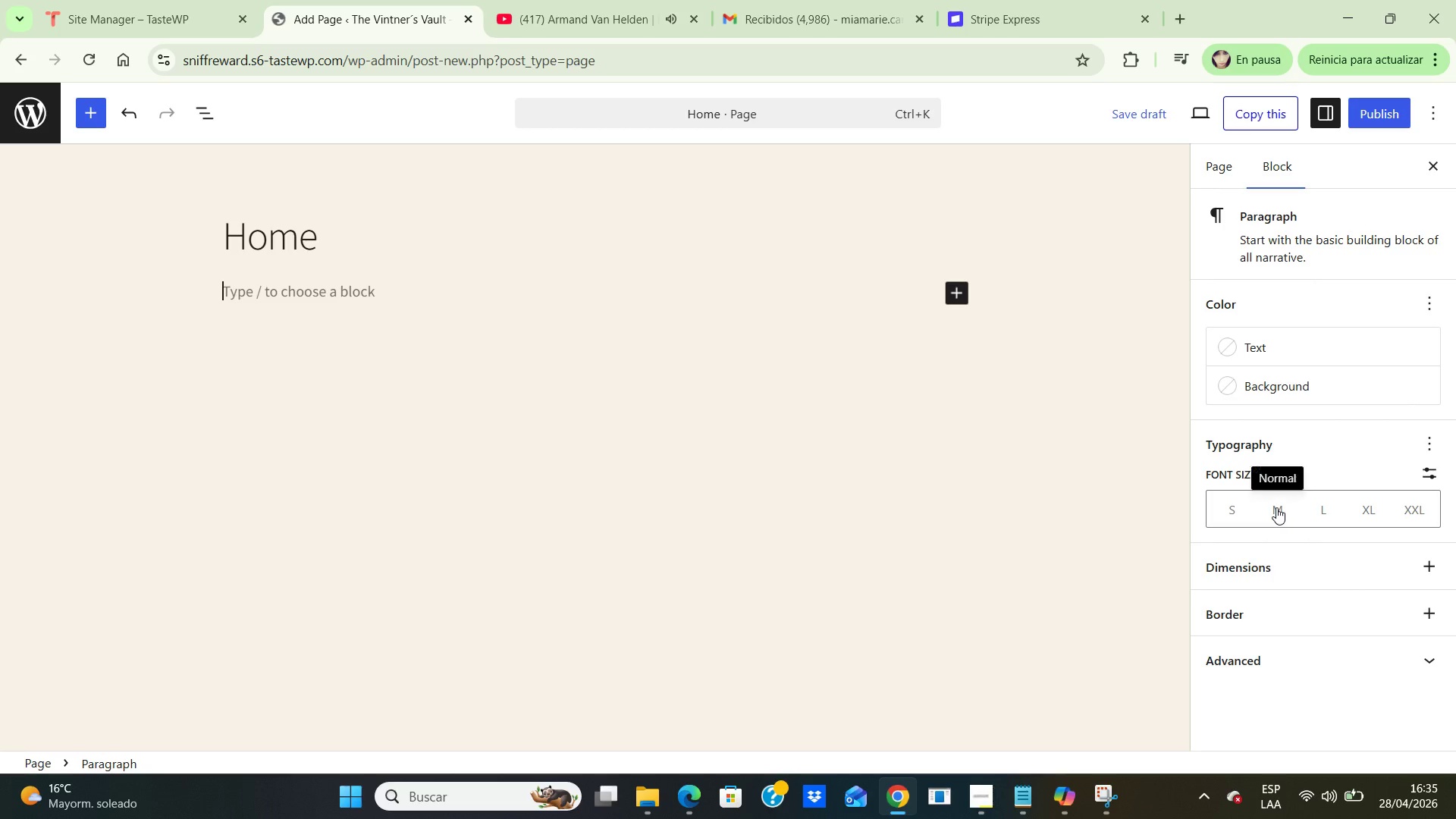 
left_click([1276, 507])
 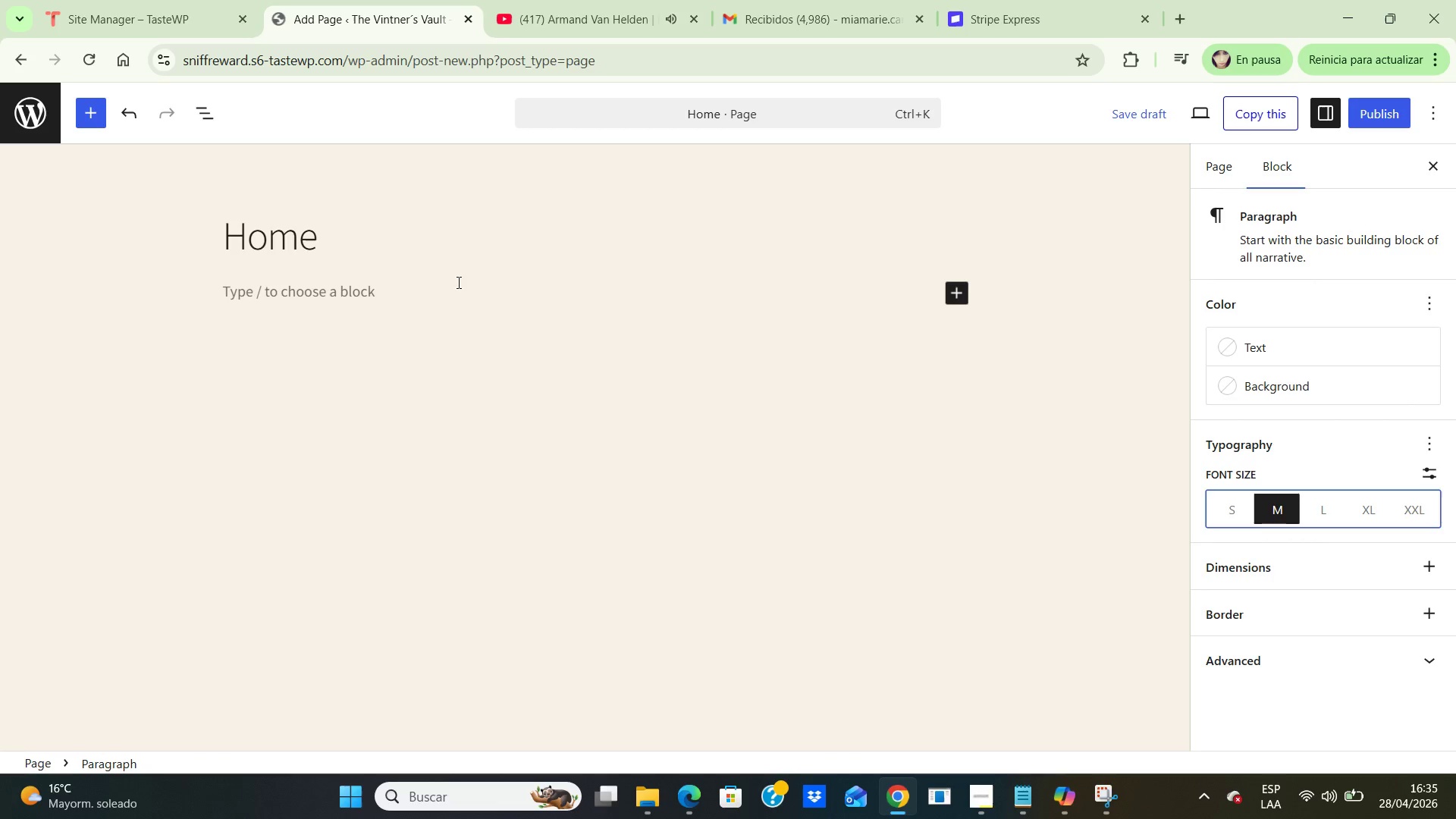 
left_click([457, 282])
 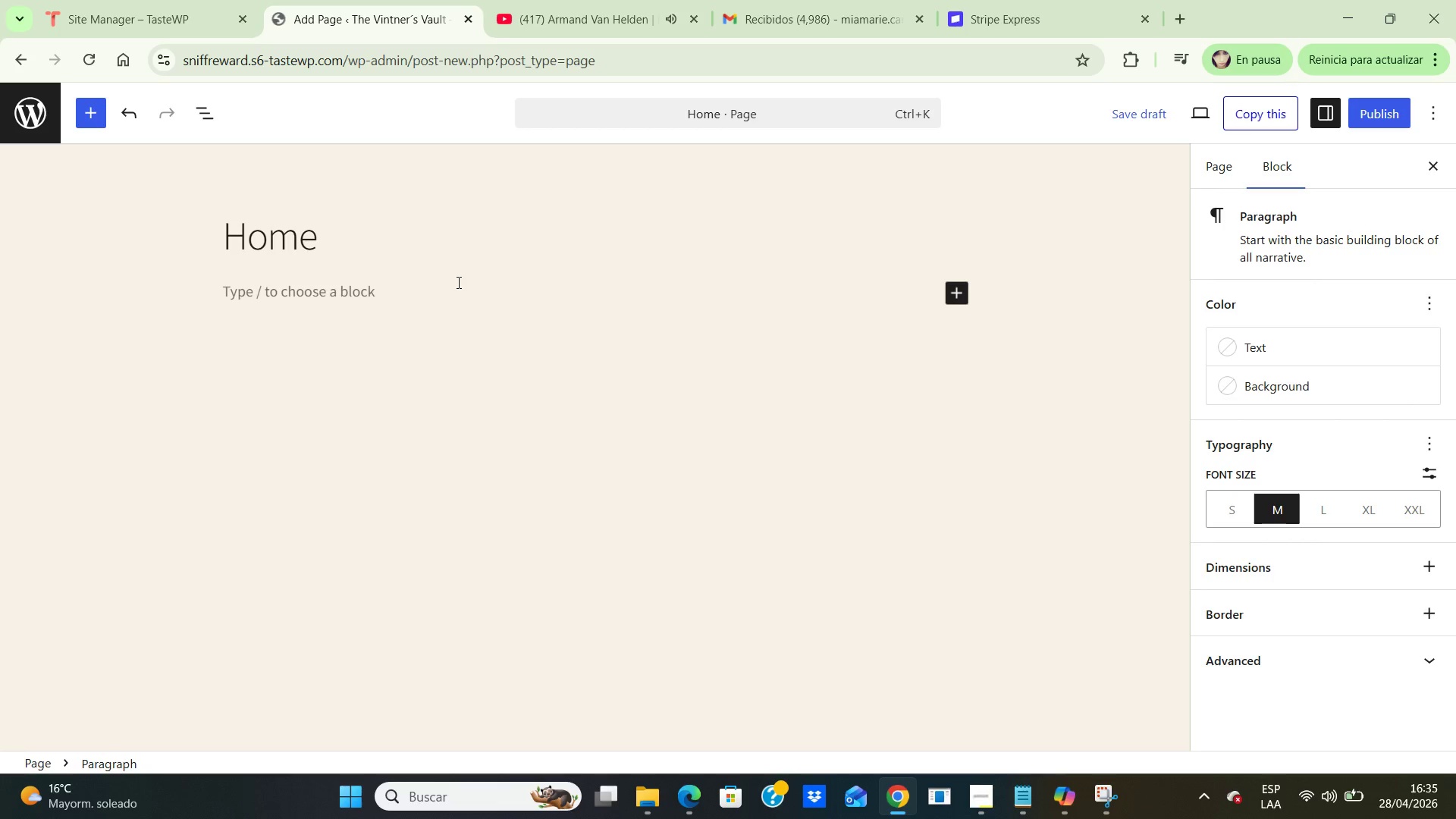 
type(Craft Better, Age Smarter)
 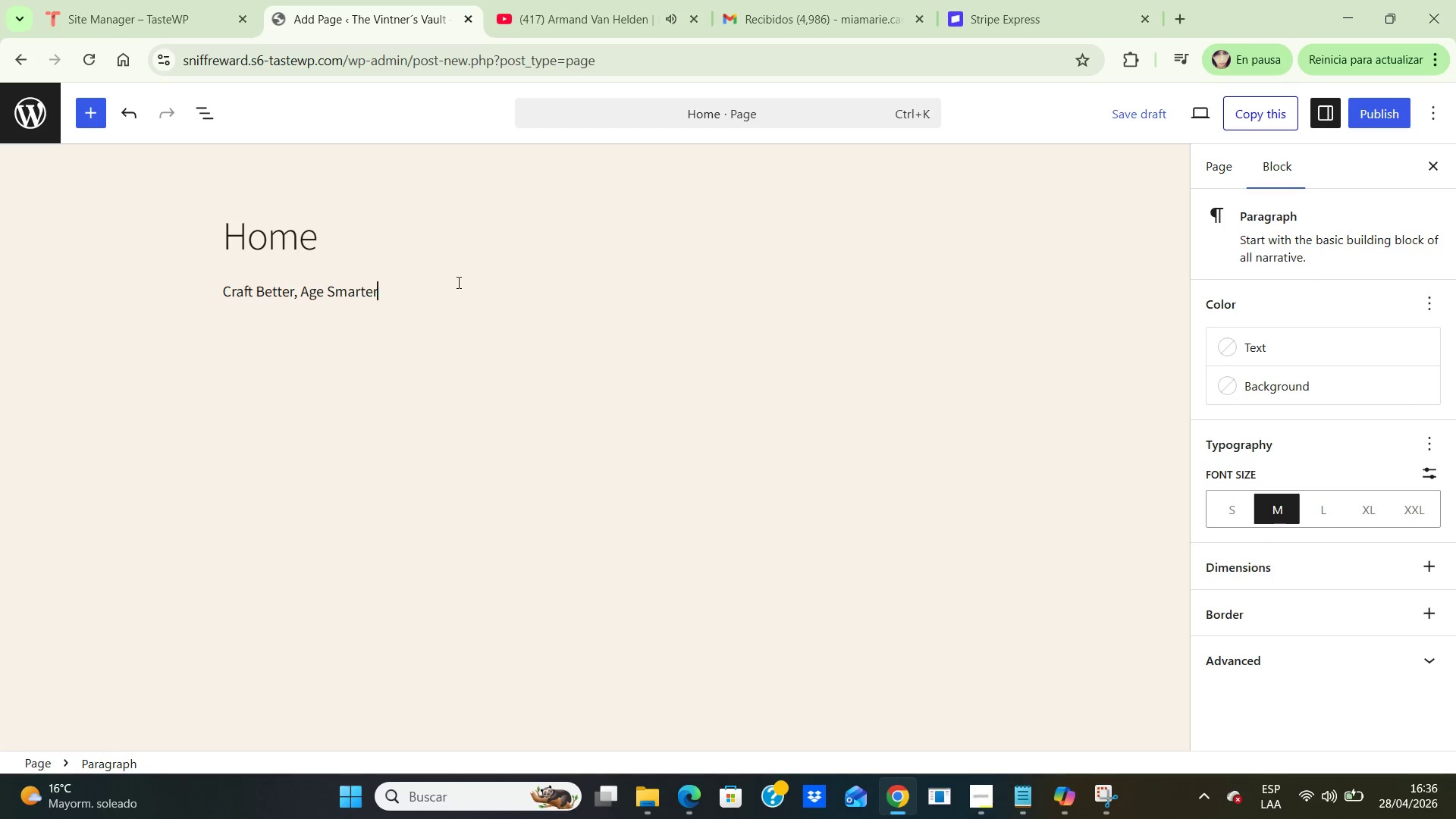 
wait(11.17)
 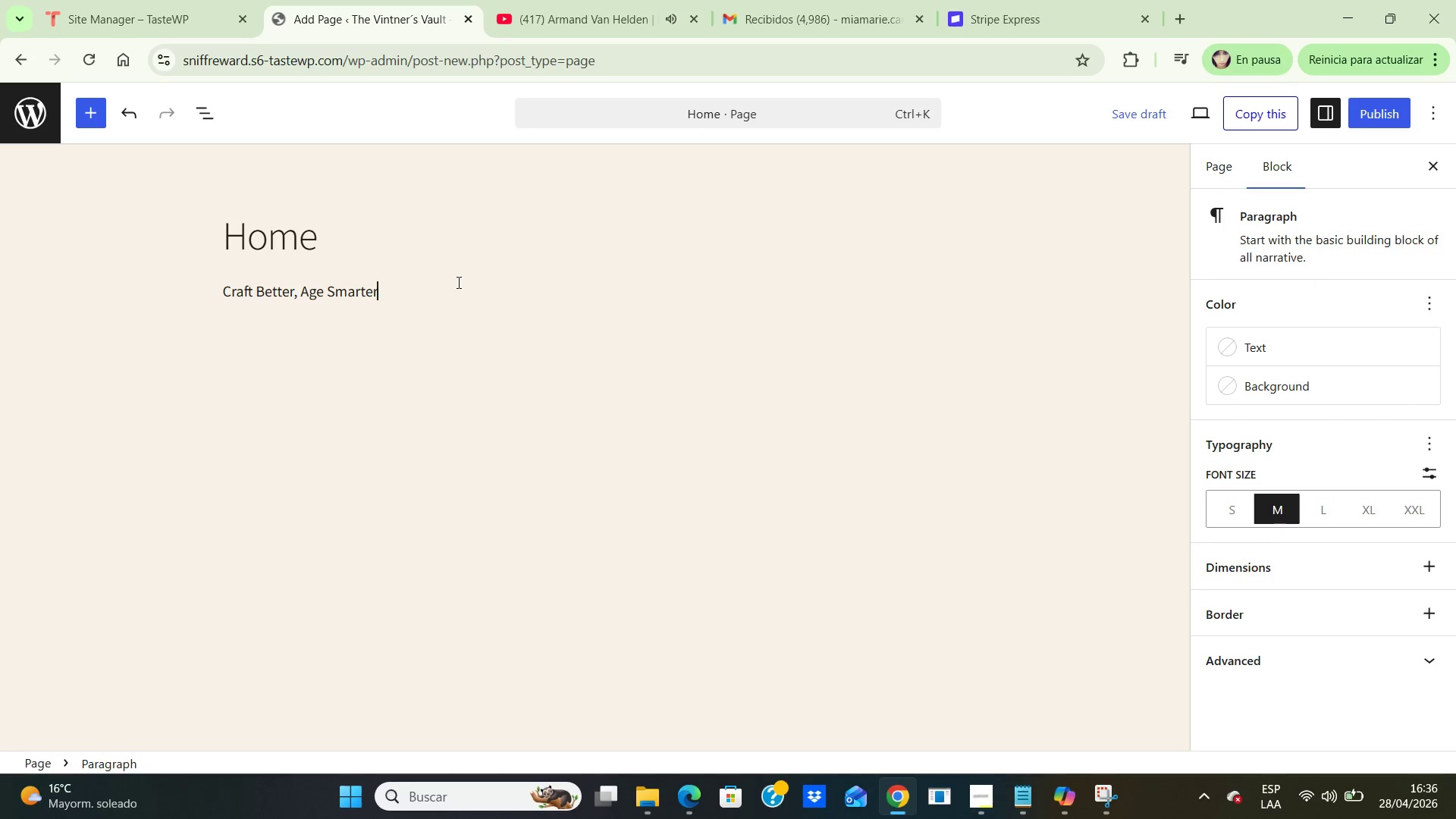 
key(Enter)
 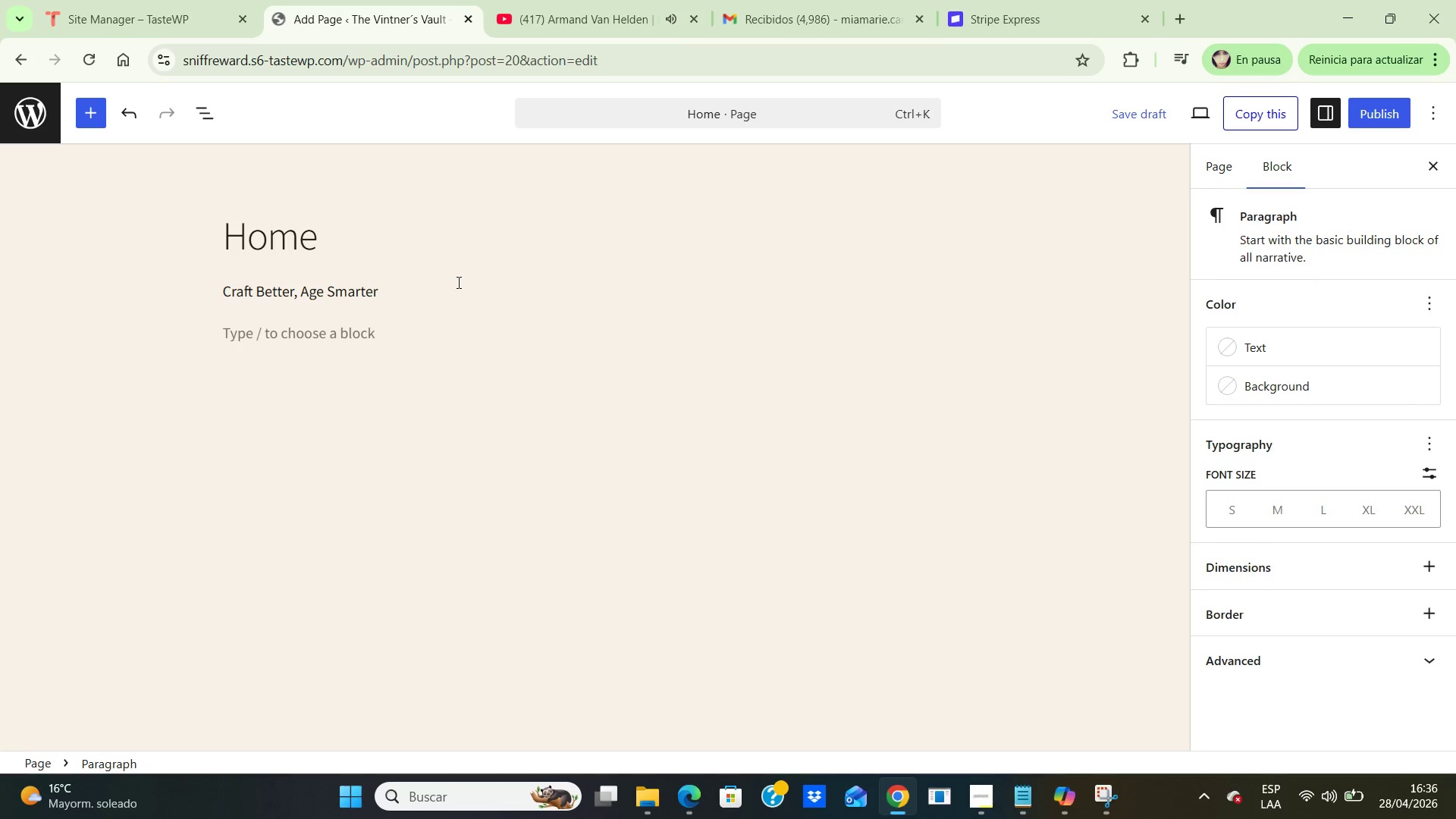 
type(The Vintner )
key(Backspace)
 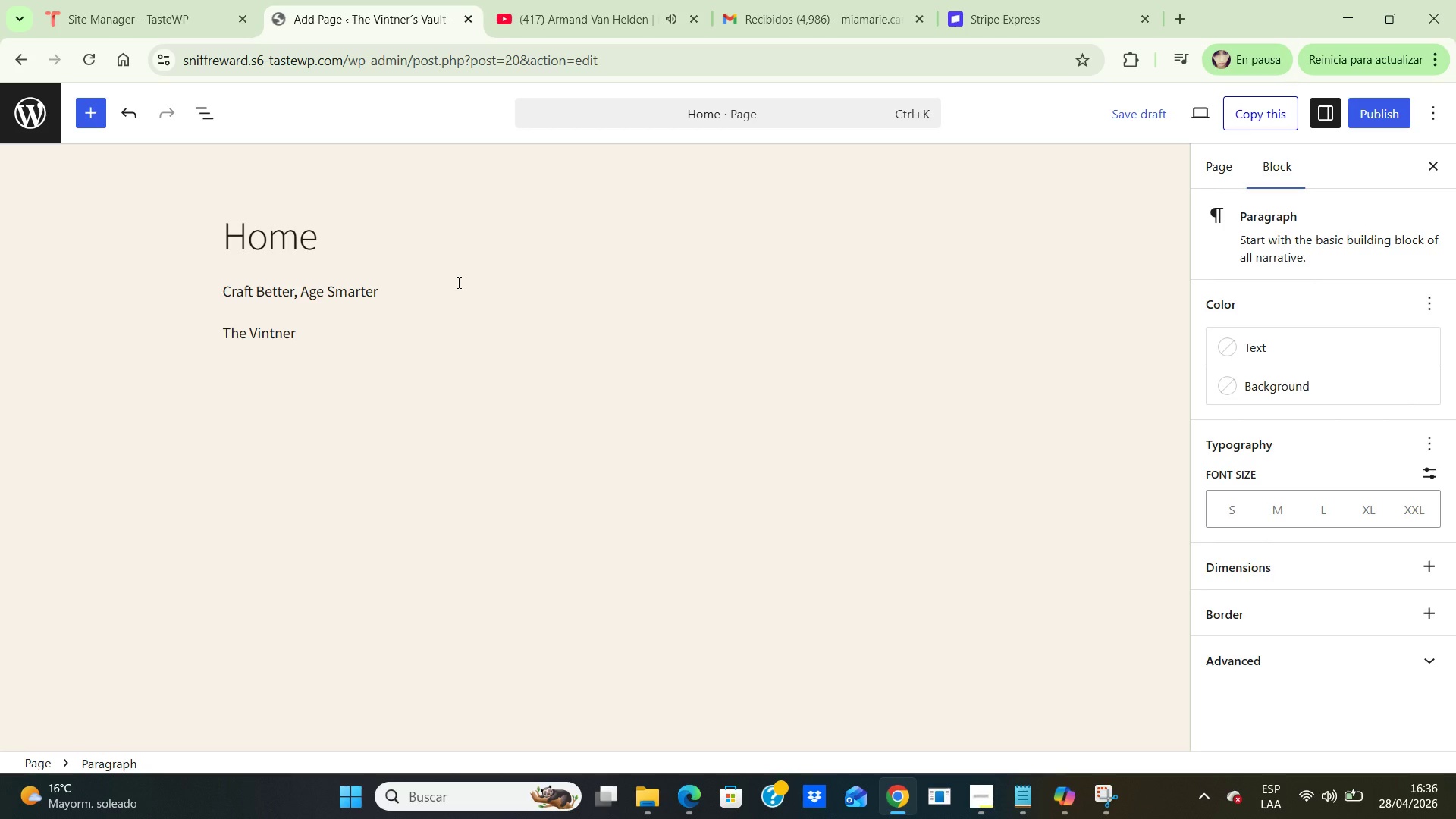 
key(Control+Slash)
 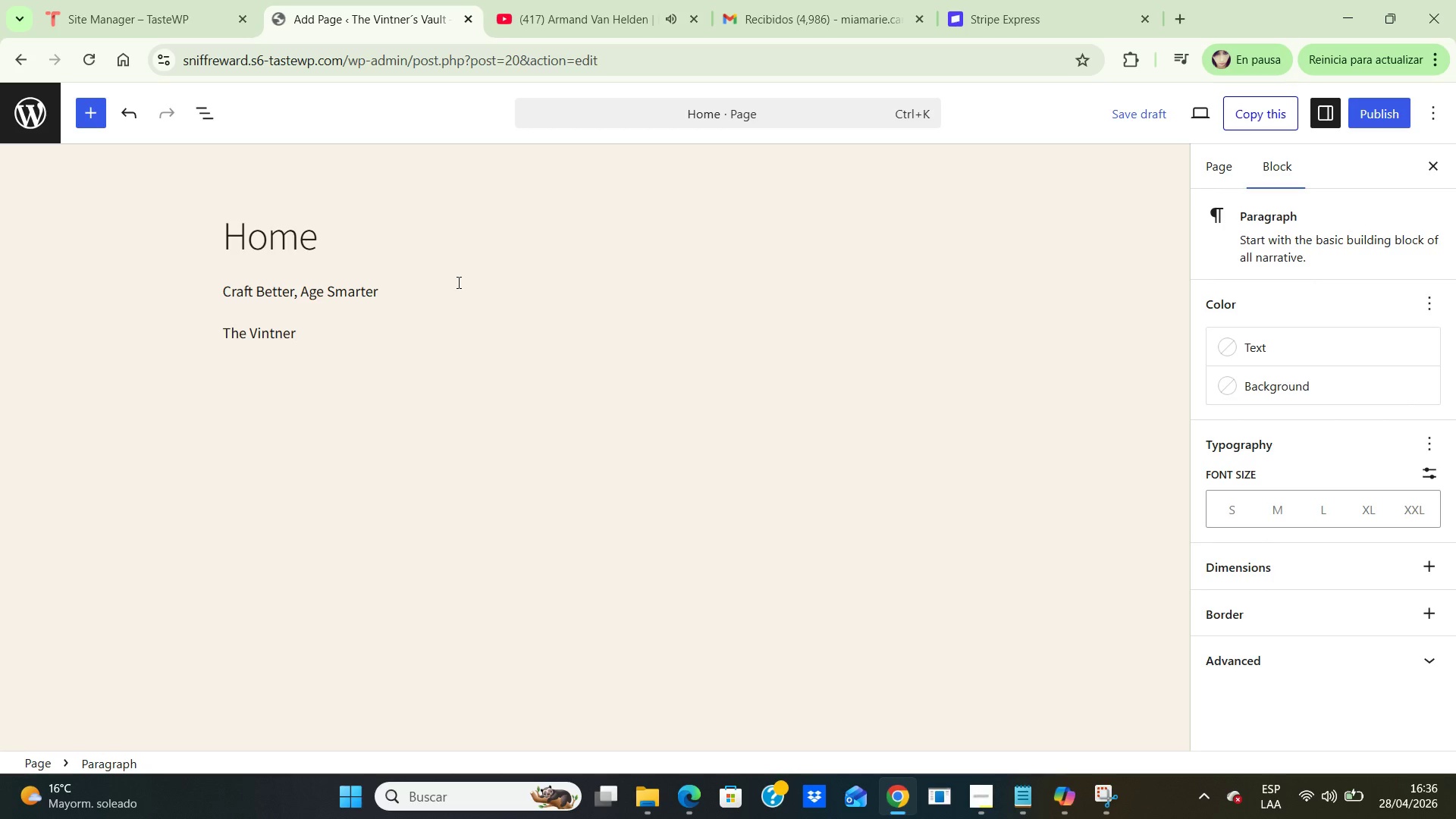 
key(S)
 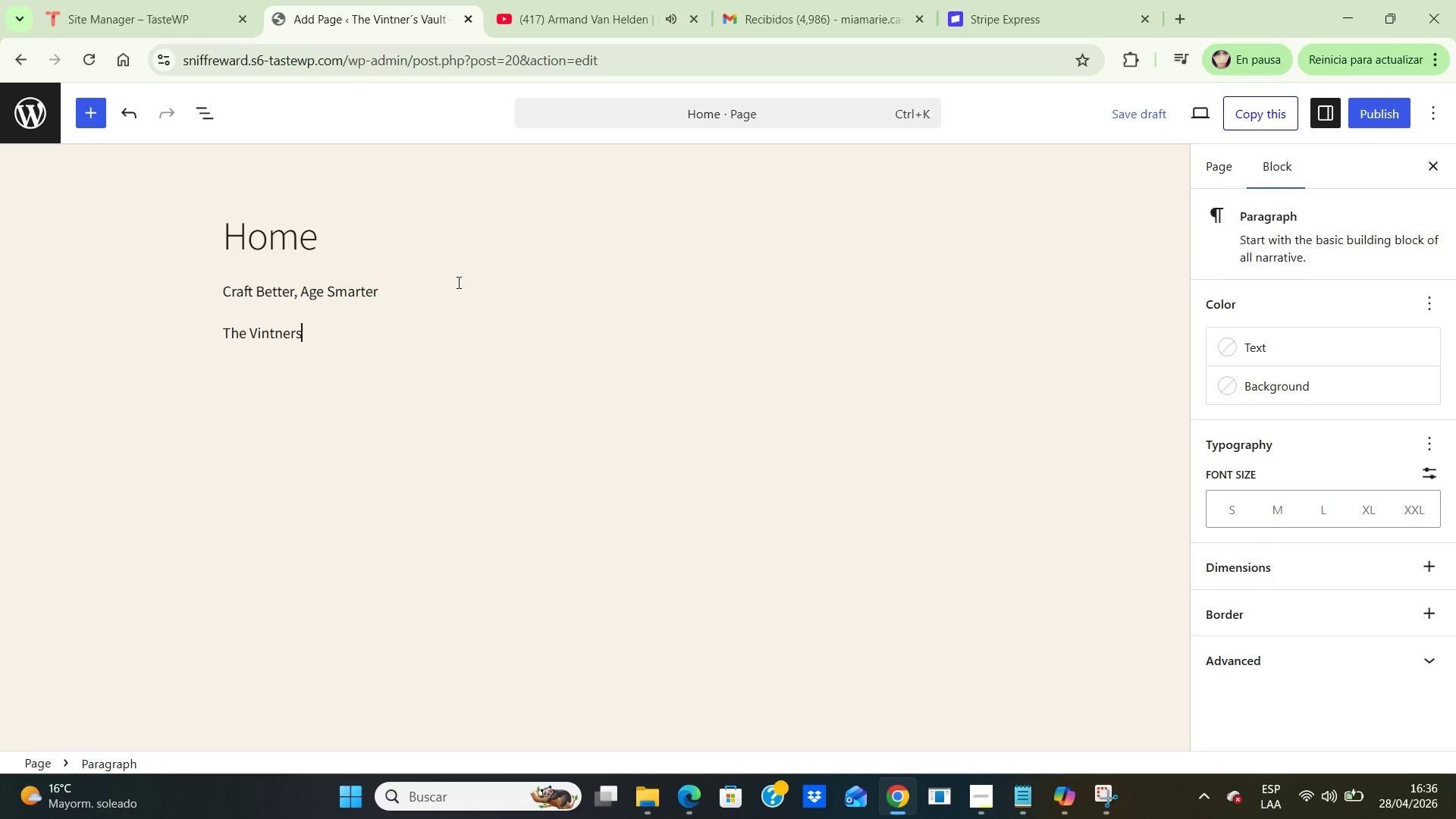 
key(Backspace)
 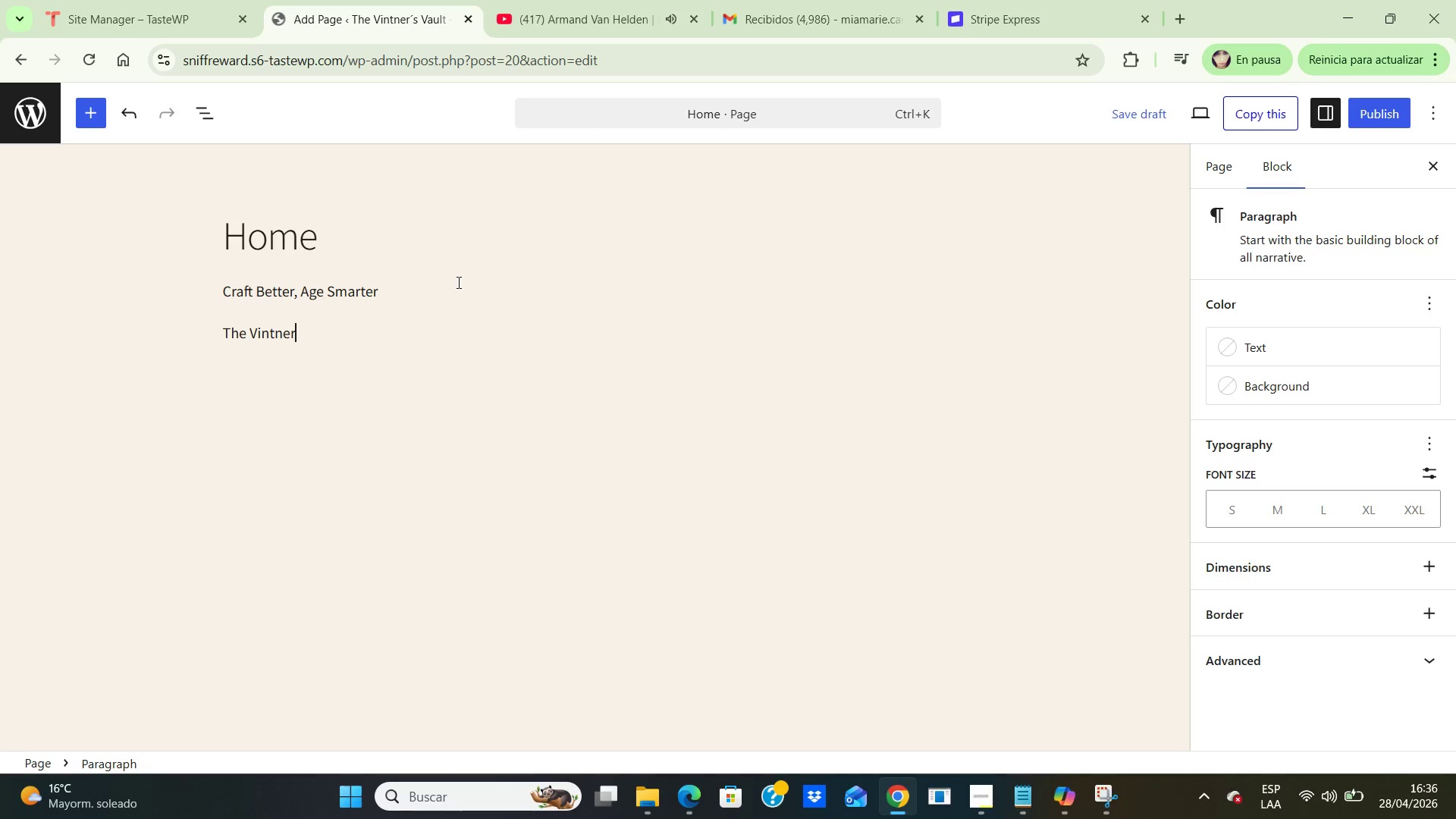 
key(Control+Slash)
 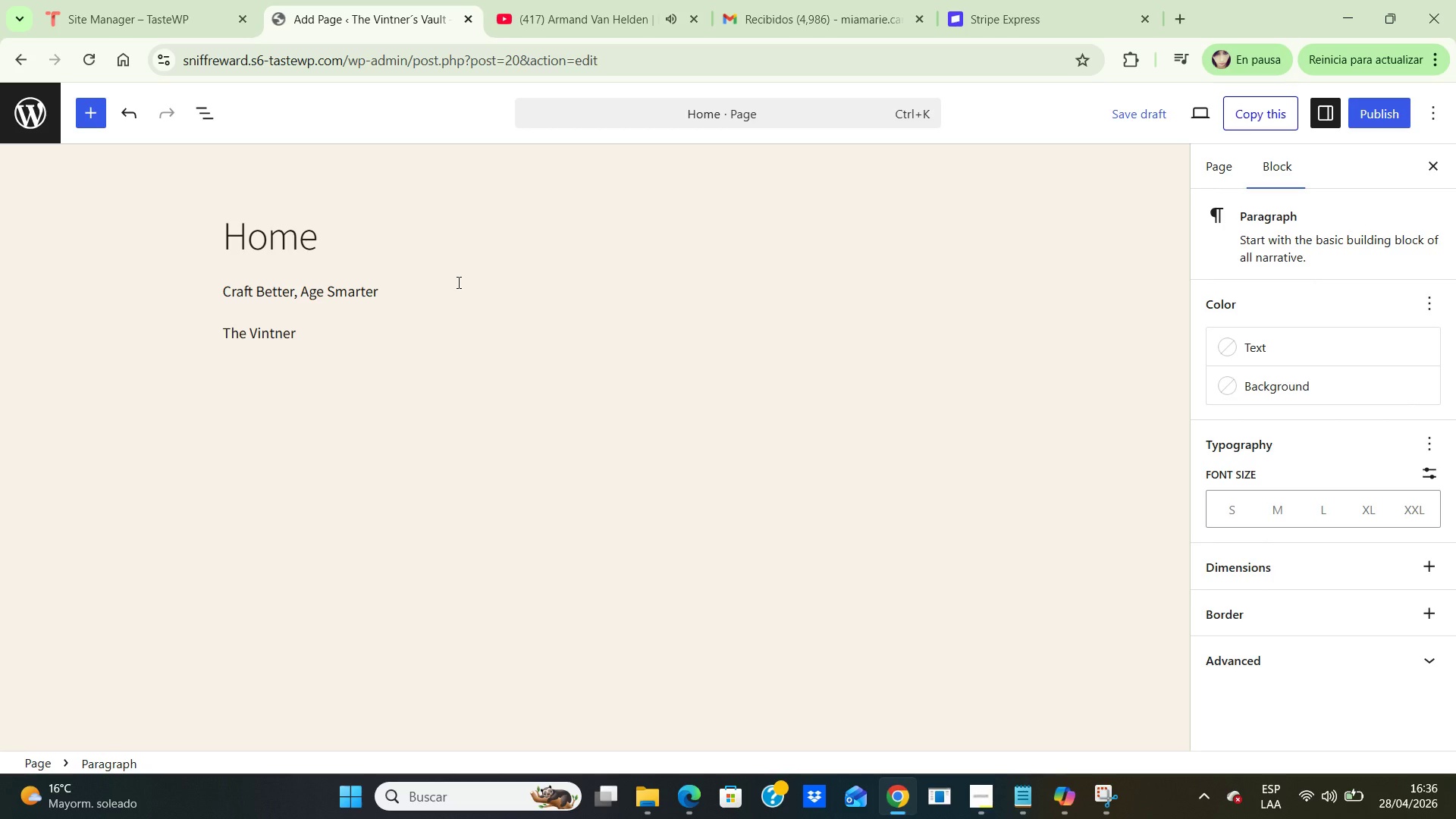 
key(S)
 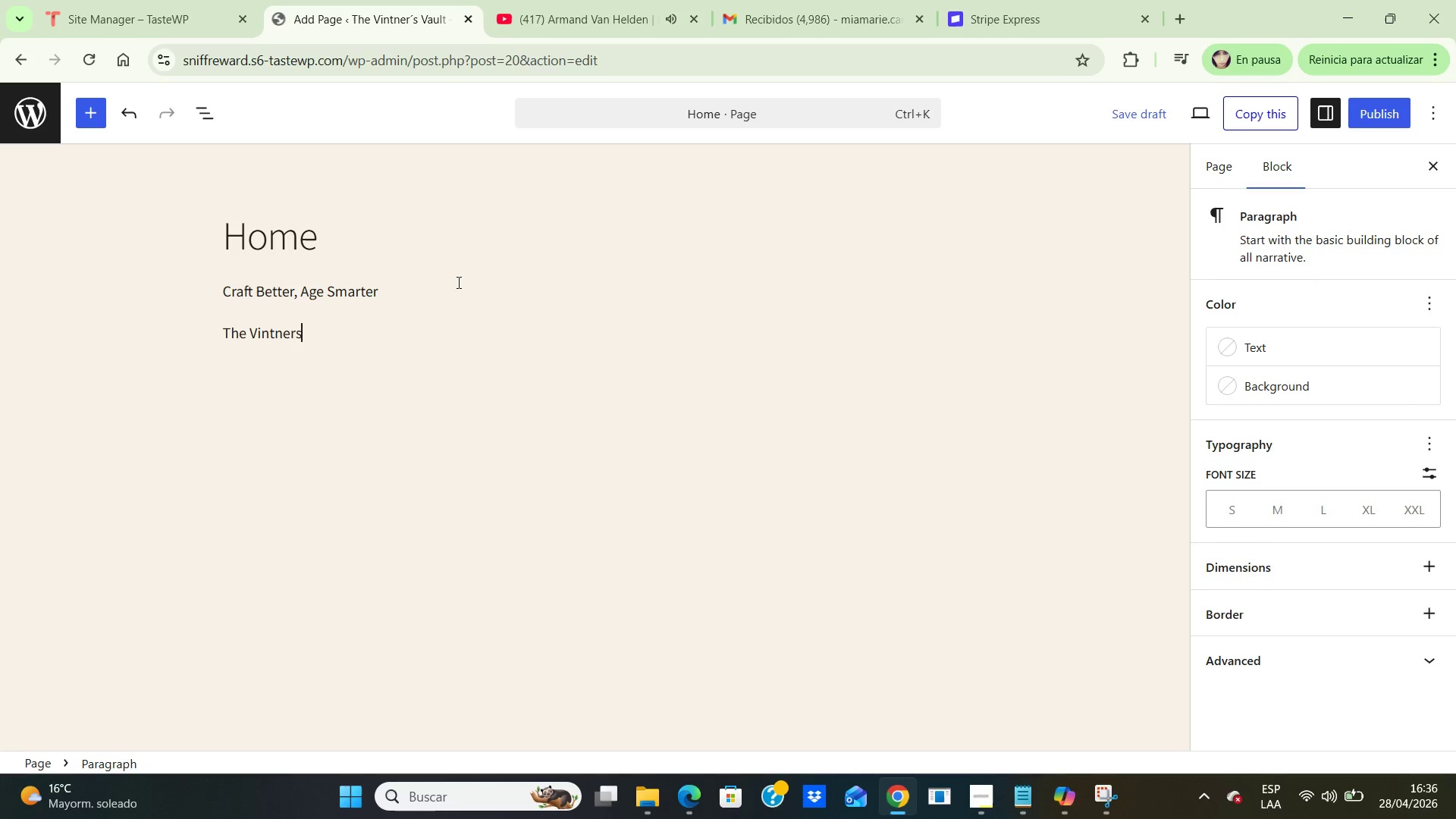 
key(Backspace)
 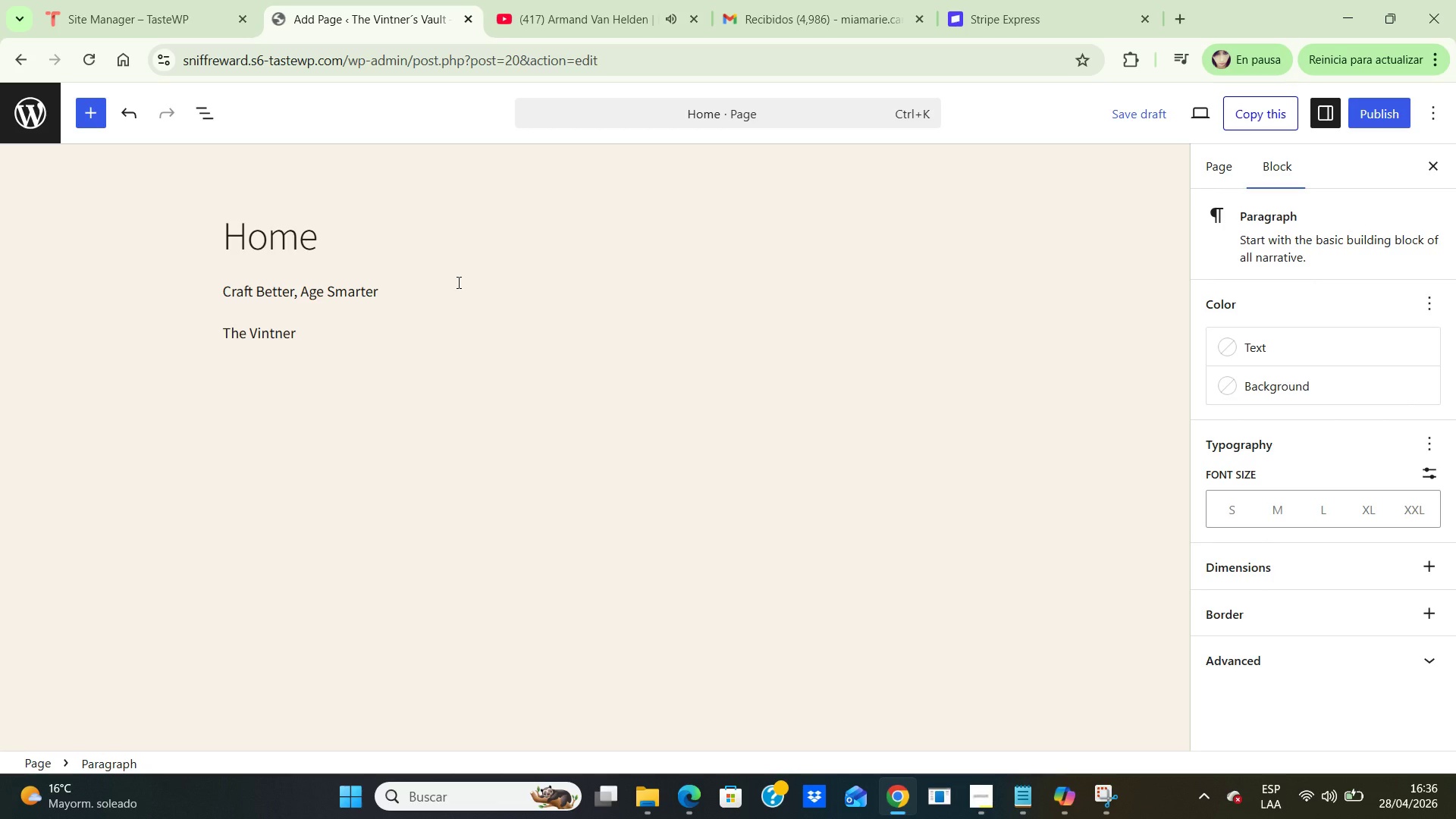 
key(Semicolon)
 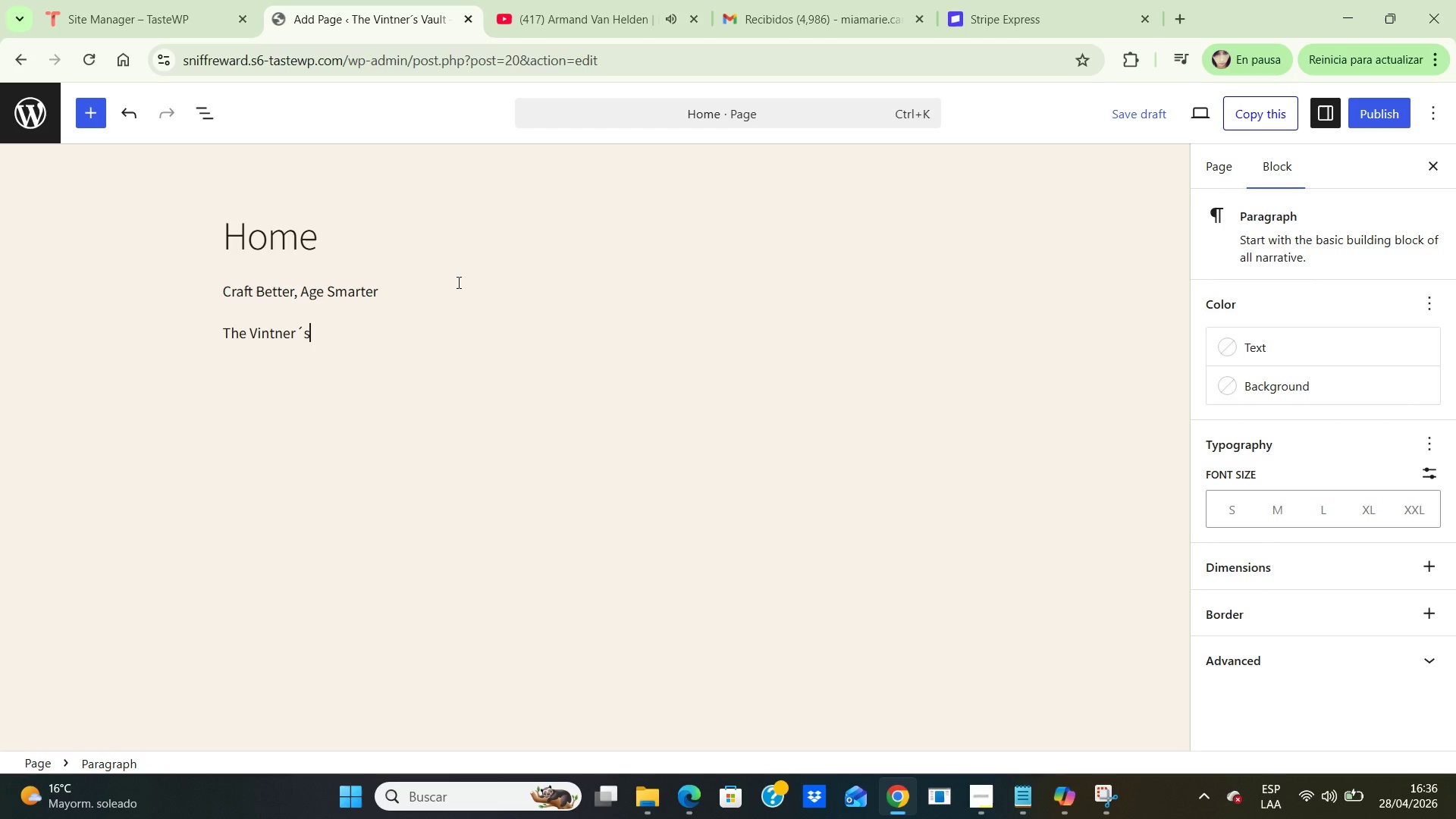 
key(S)
 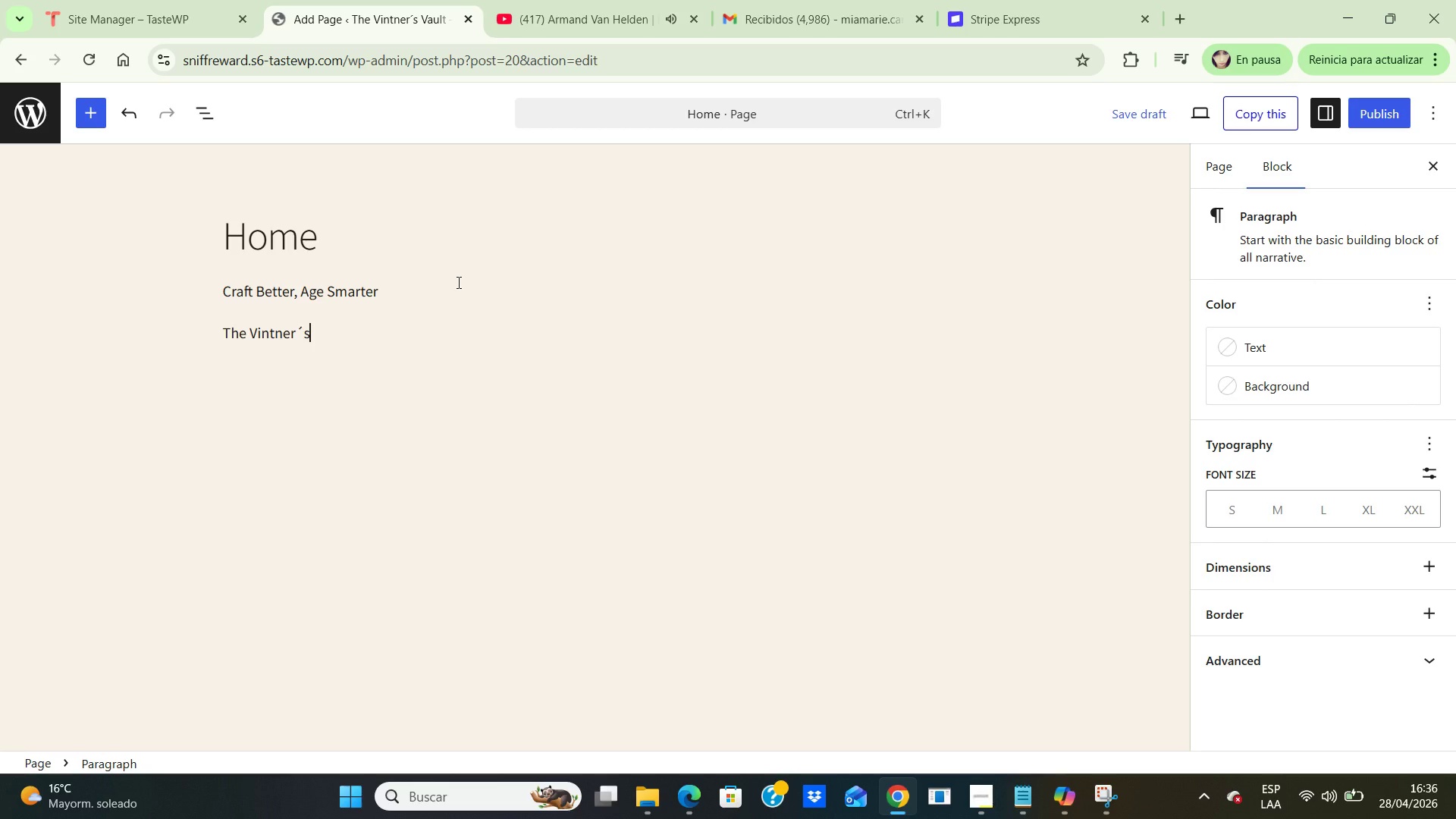 
type( Vault delivers premium fere)
key(Backspace)
type(mentation tools, ao)
key(Backspace)
key(Backspace)
type(oak-aging accesories )
key(Backspace)
key(Backspace)
type(e)
key(Backspace)
type(s )
key(Backspace)
key(Backspace)
key(Backspace)
key(Backspace)
key(Backspace)
key(Backspace)
type(sories )
key(Backspace)
type(, and cellar )
 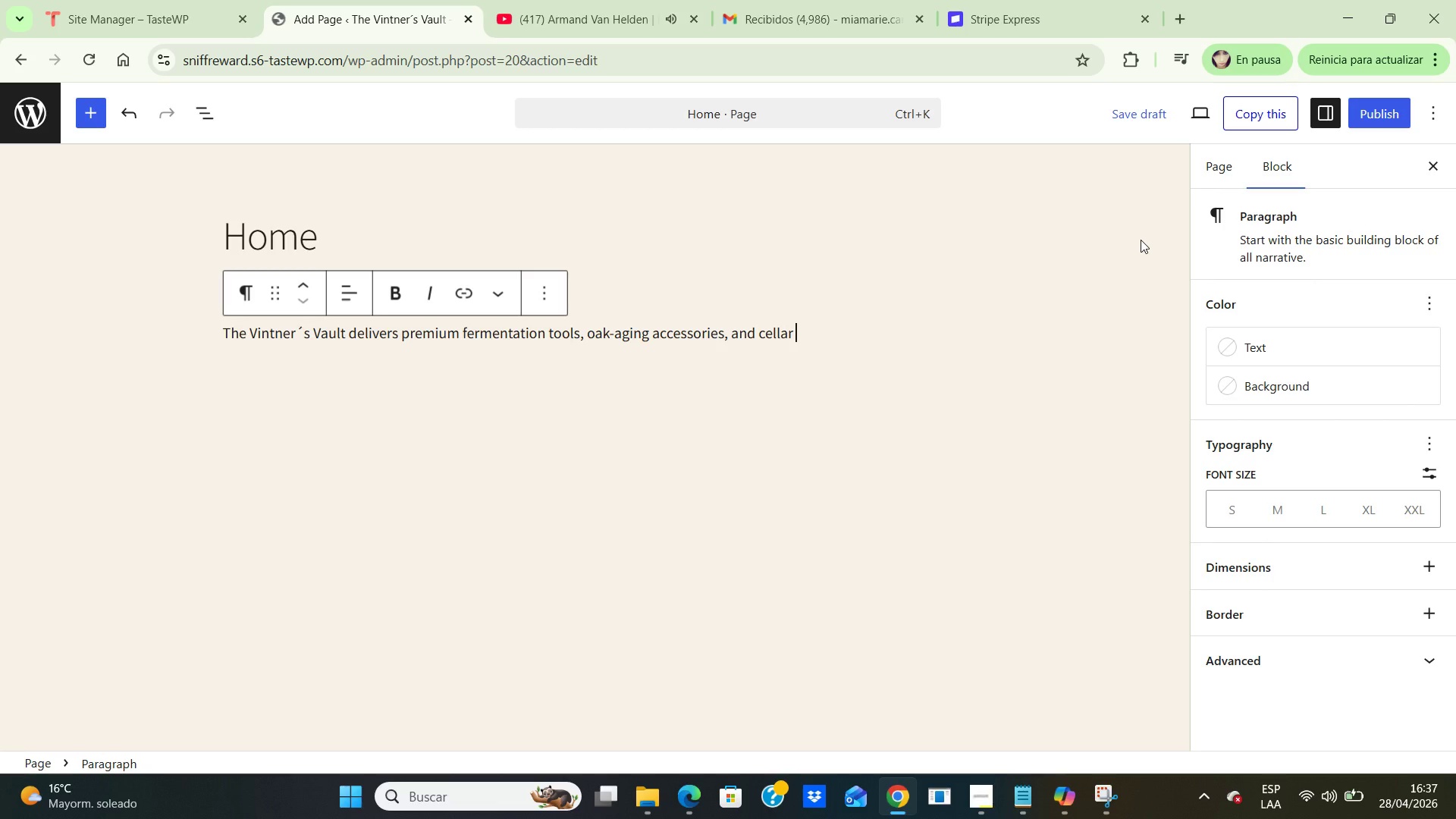 
wait(14.75)
 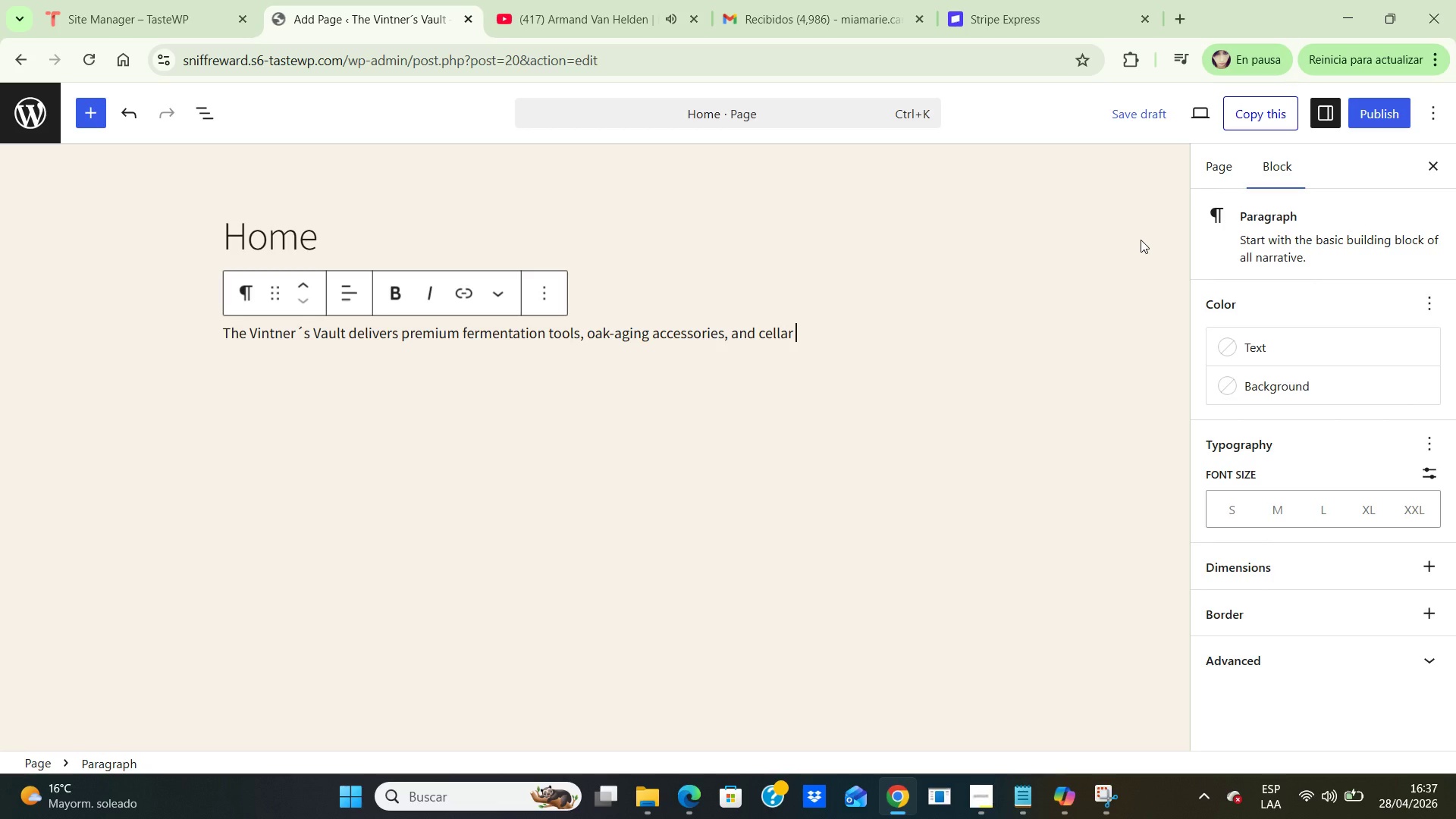 
type(- )
key(Backspace)
key(Backspace)
key(Backspace)
type(-grade equipe)
key(Backspace)
type(ment for serious home b)
 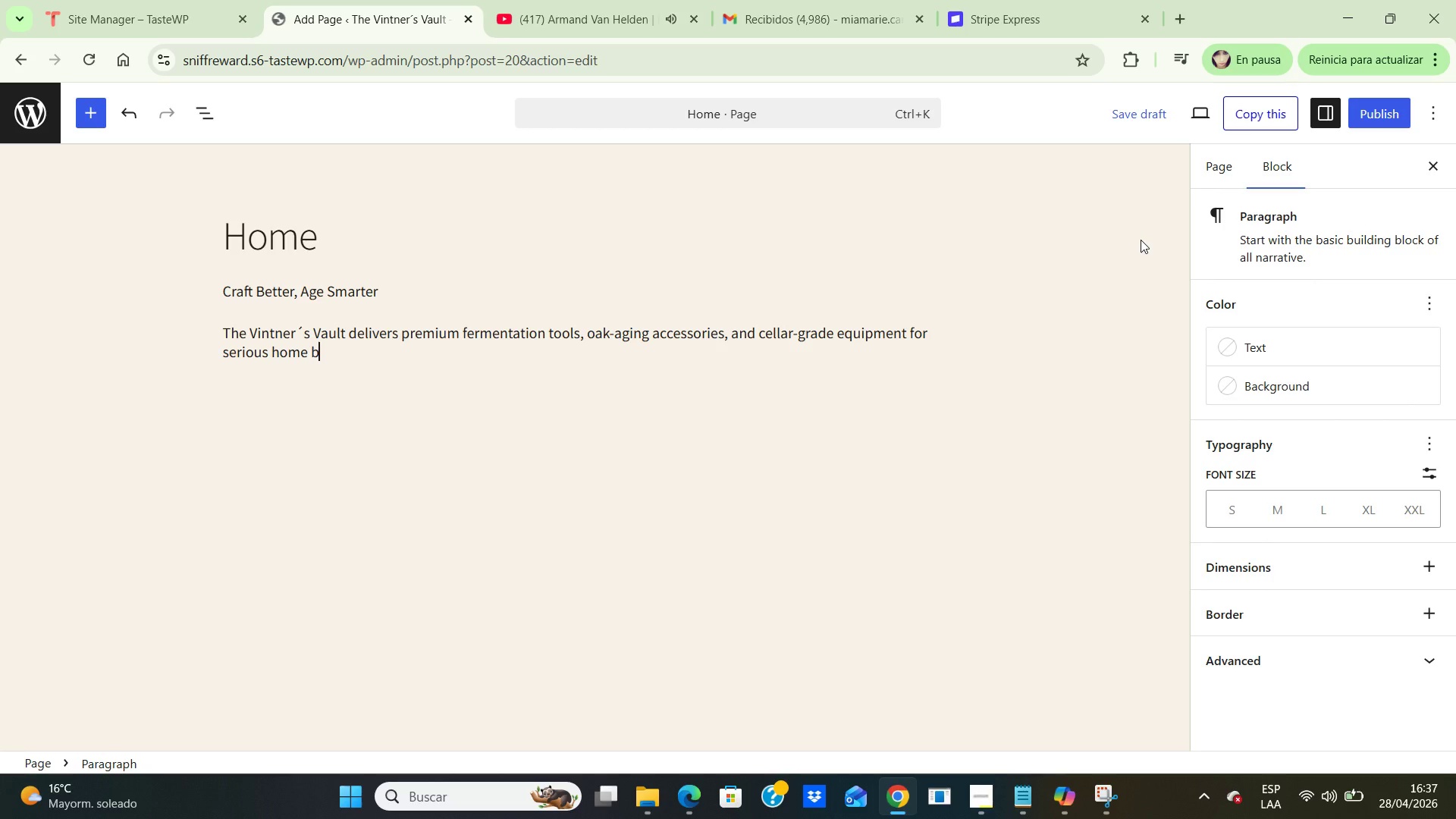 
hold_key(key=R, duration=0.31)
 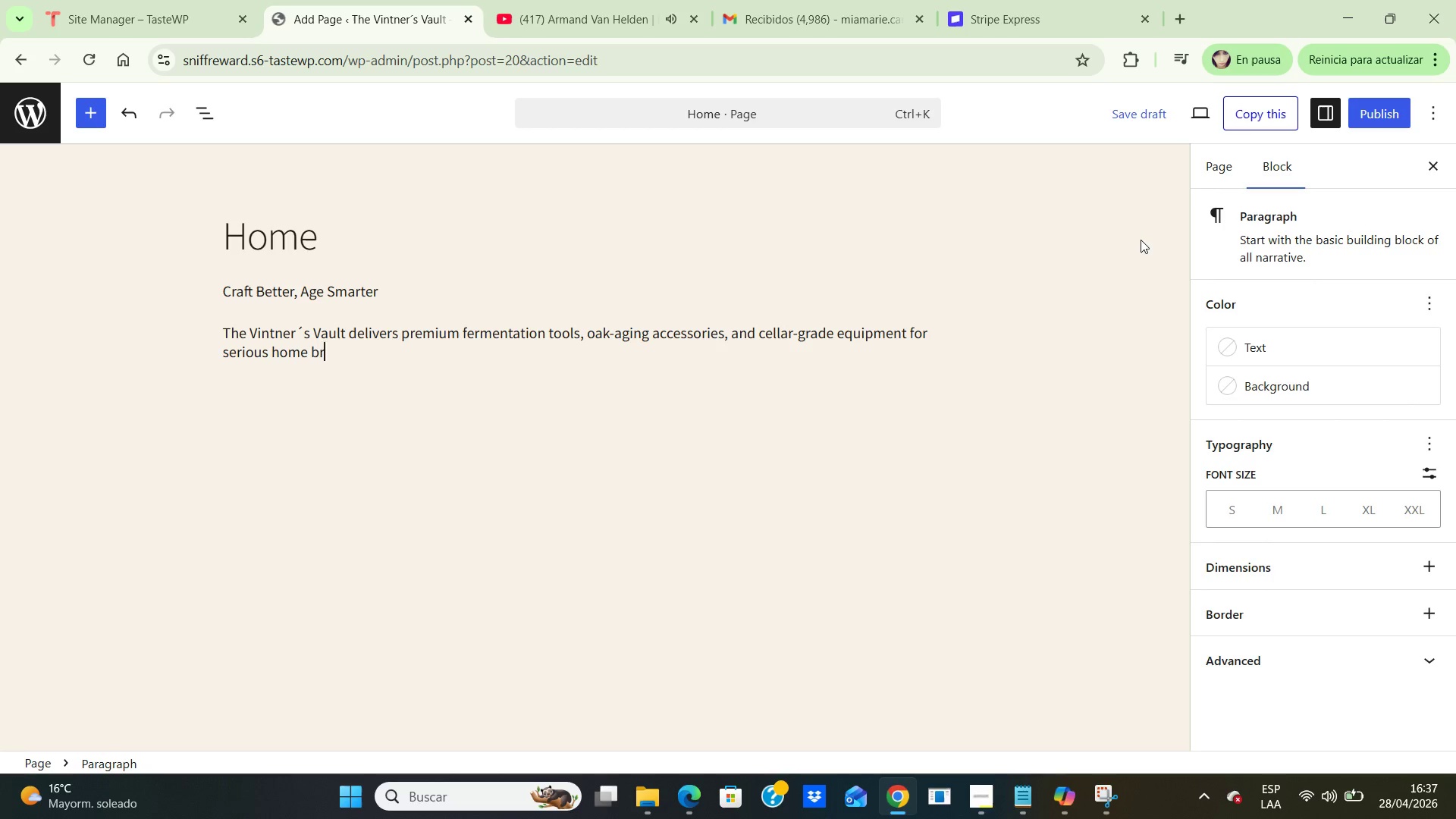 
hold_key(key=E, duration=0.31)
 